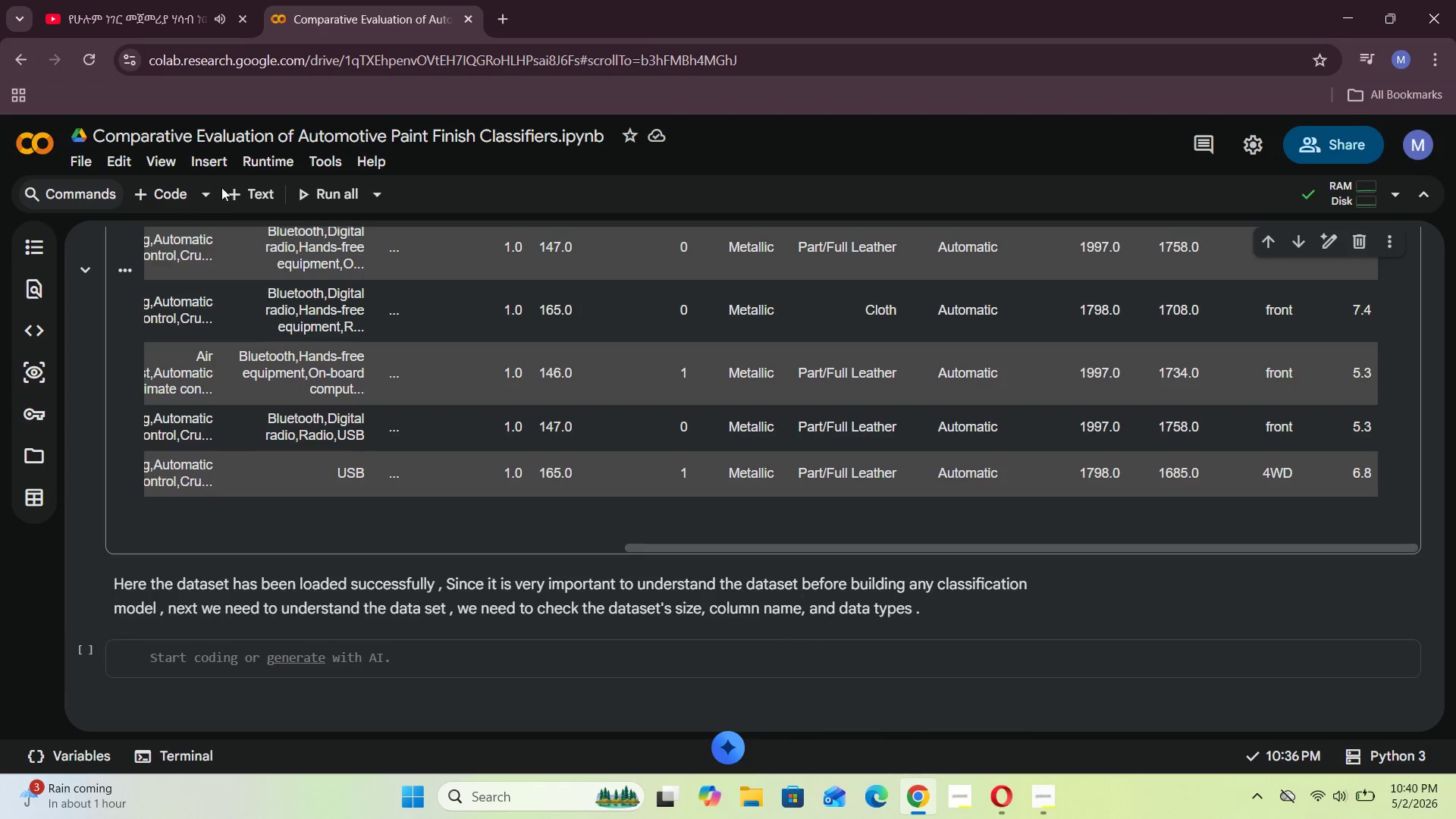 
left_click([249, 184])
 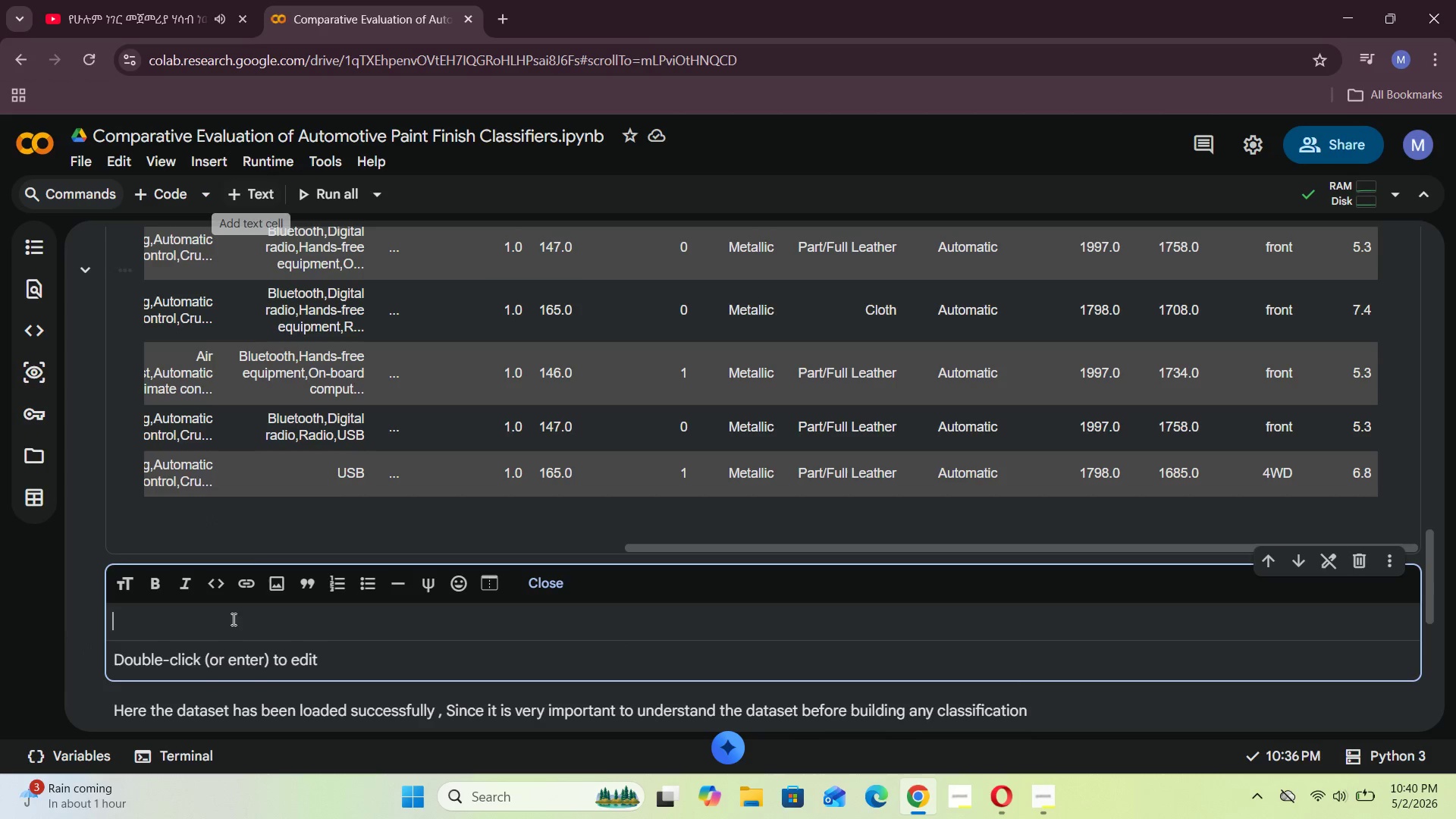 
left_click([220, 620])
 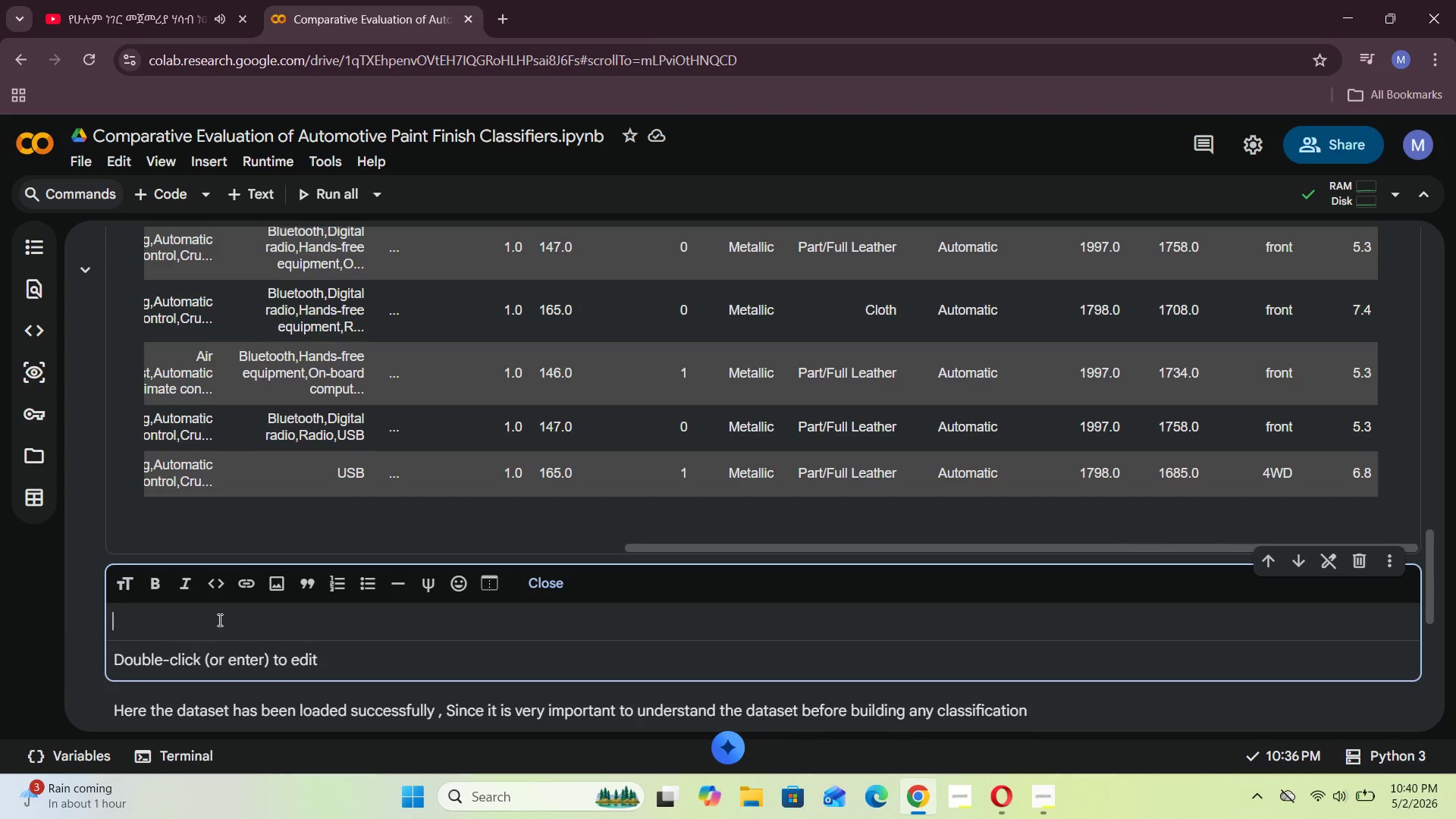 
type(Data Understanding### )
 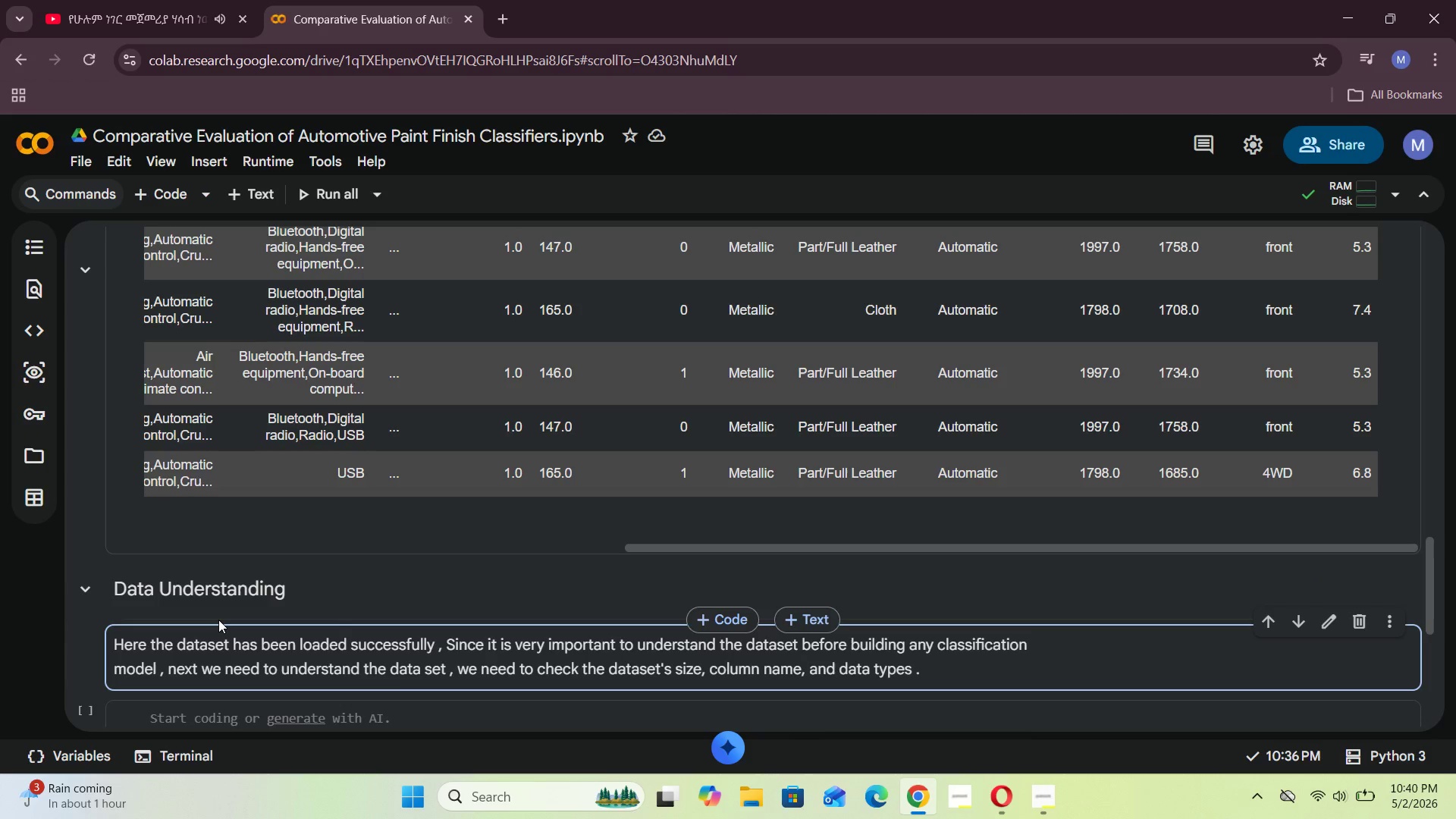 
hold_key(key=ArrowLeft, duration=1.19)
 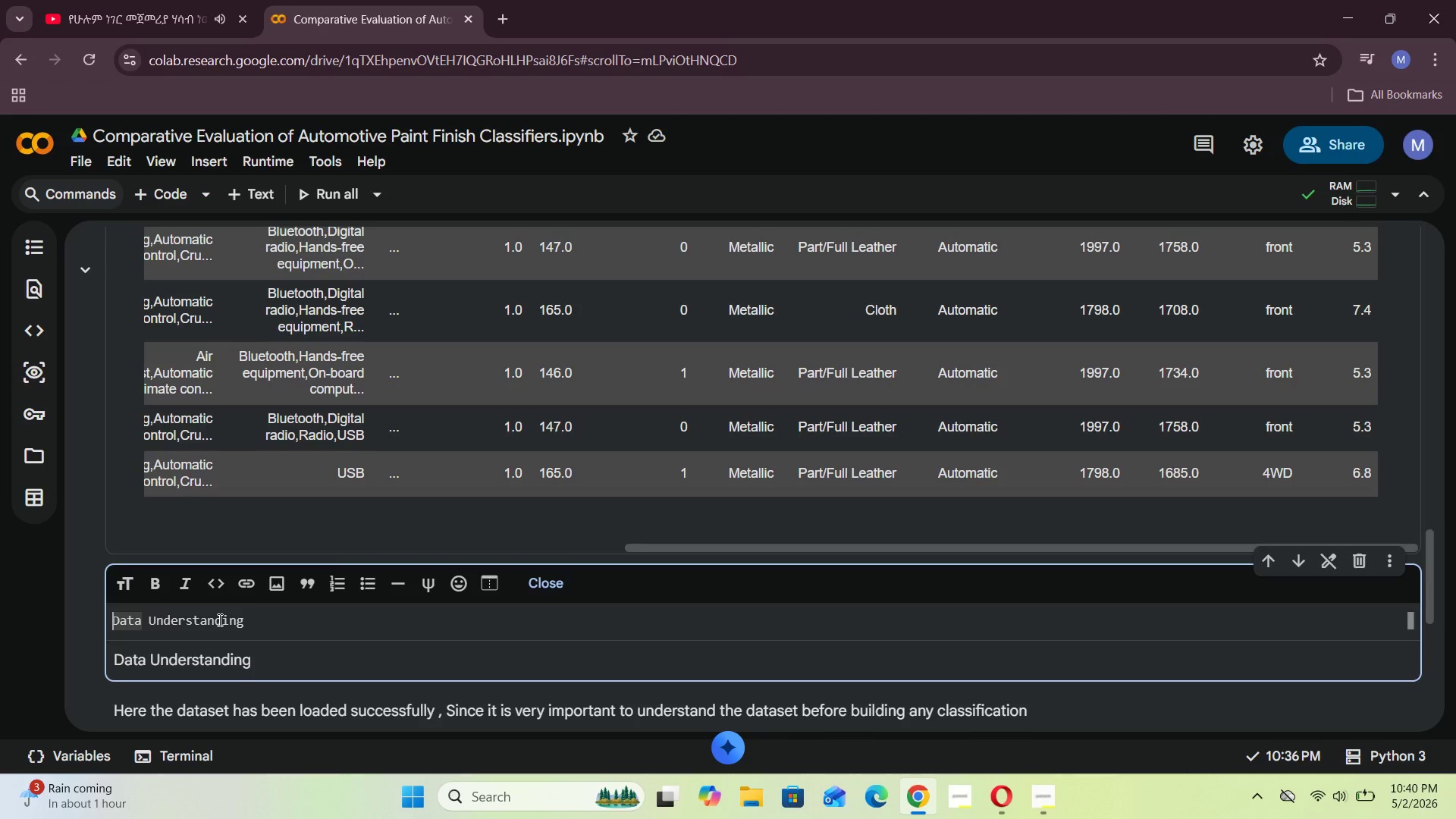 
key(Shift+Enter)
 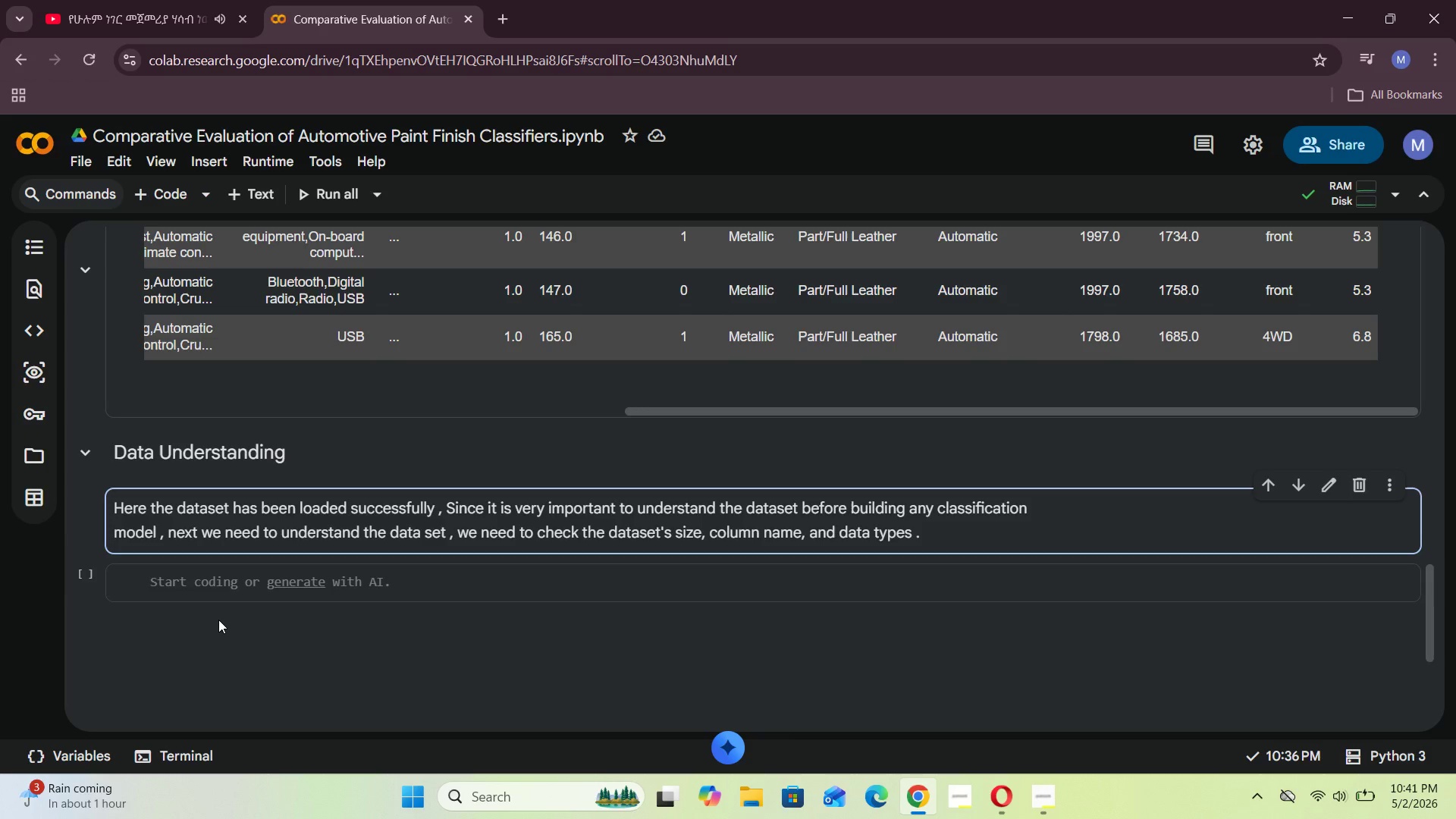 
wait(78.73)
 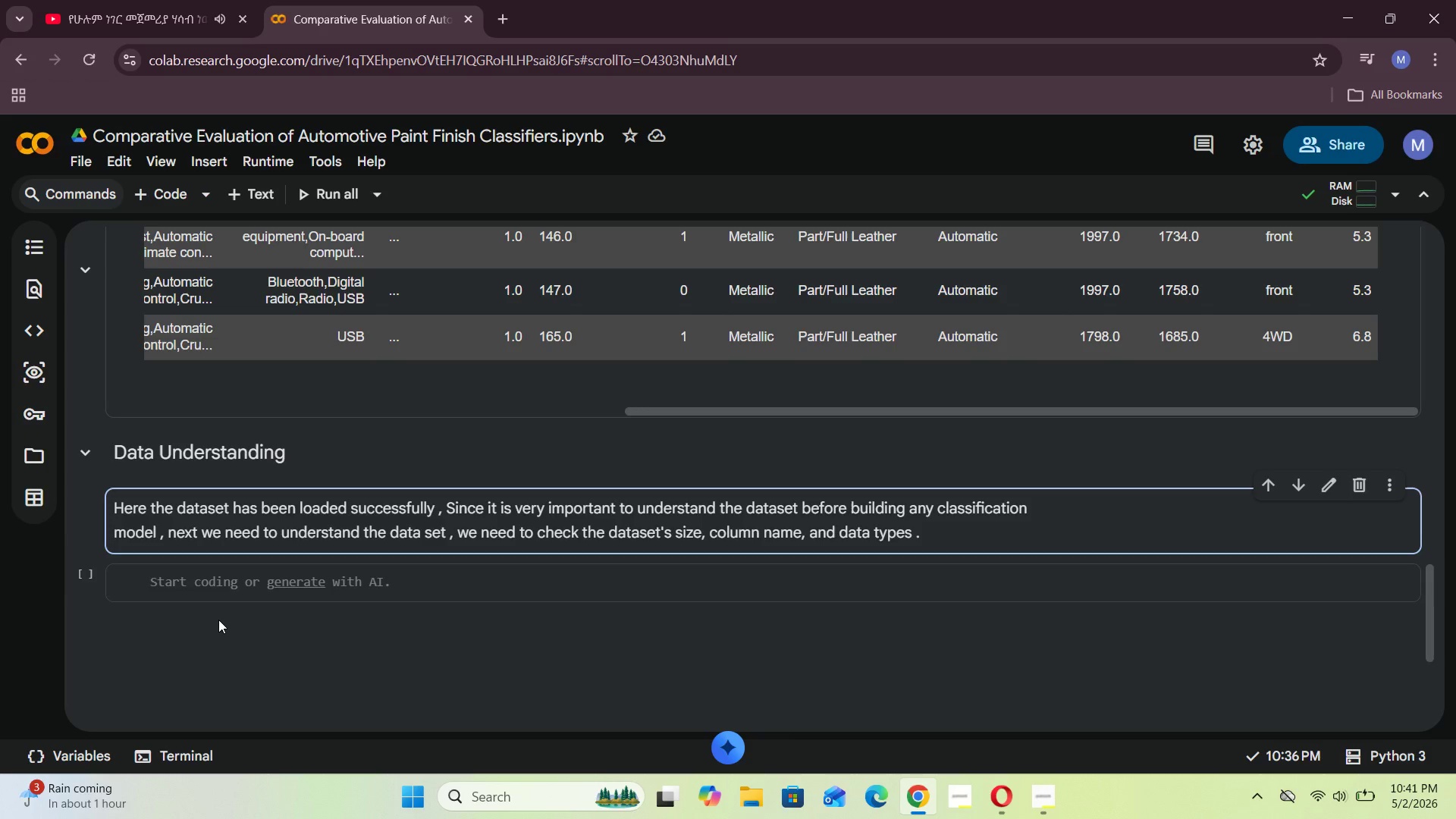 
left_click([202, 593])
 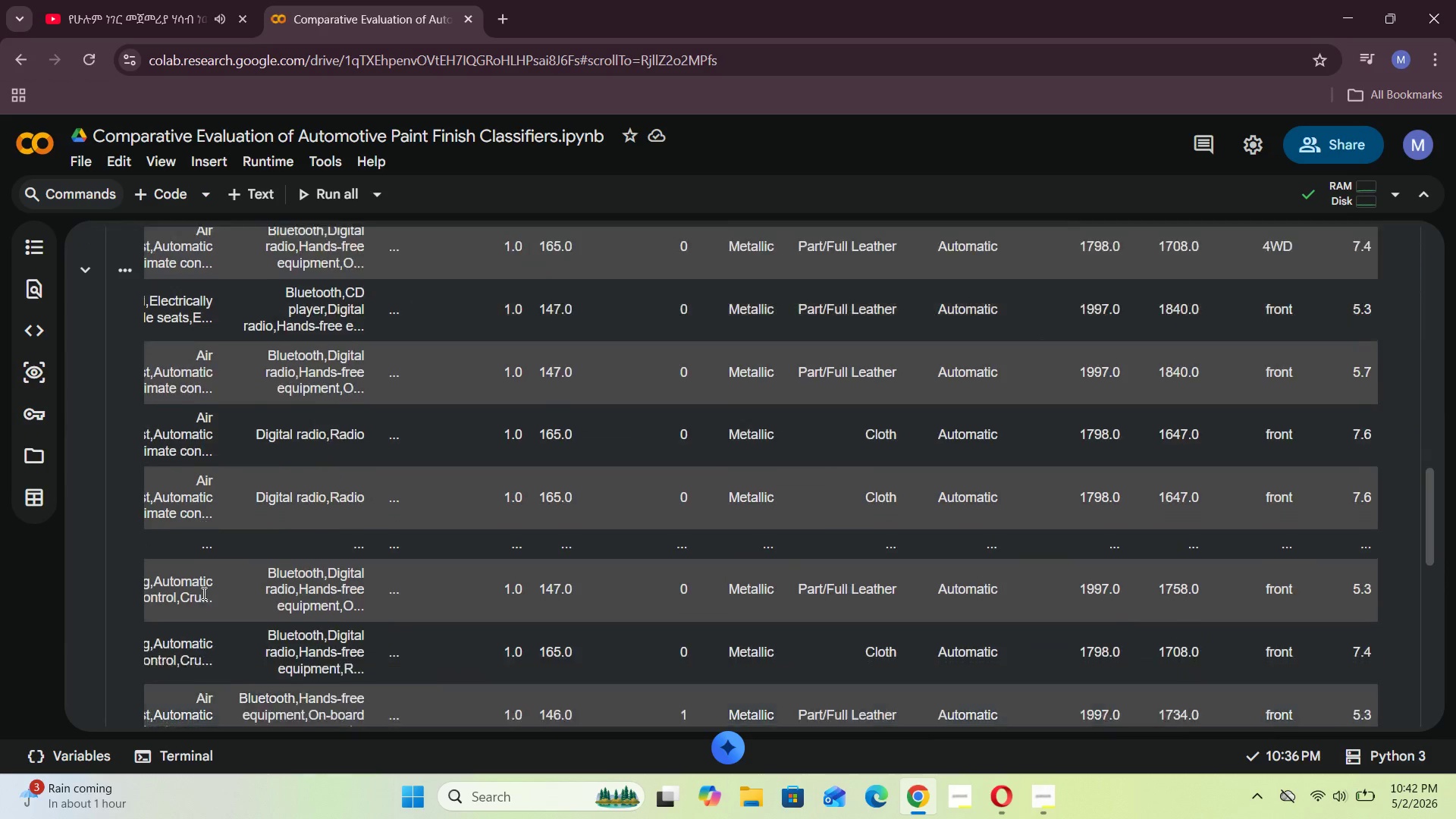 
type(paint_data.shape)
 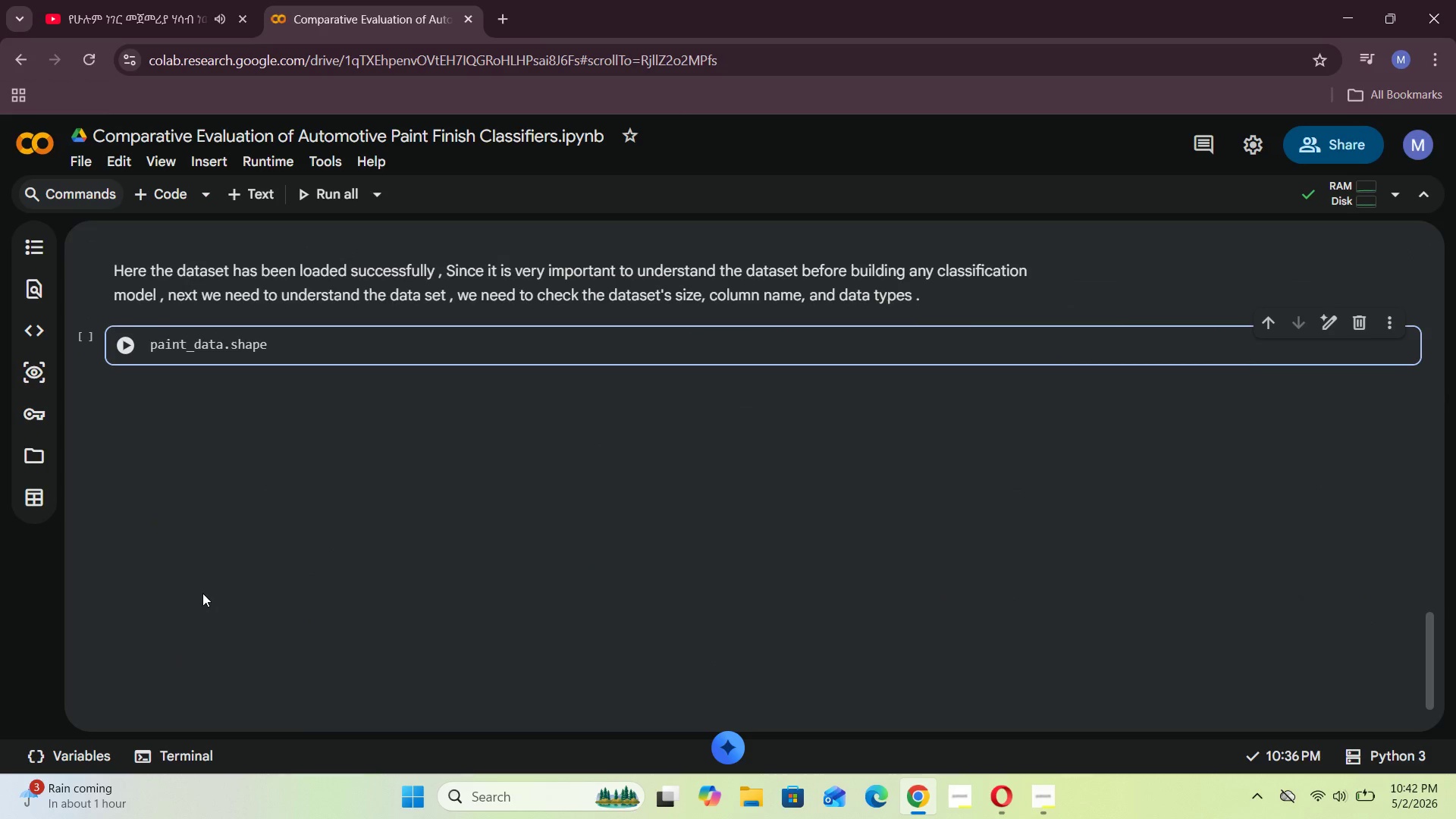 
key(Shift+ShiftRight)
 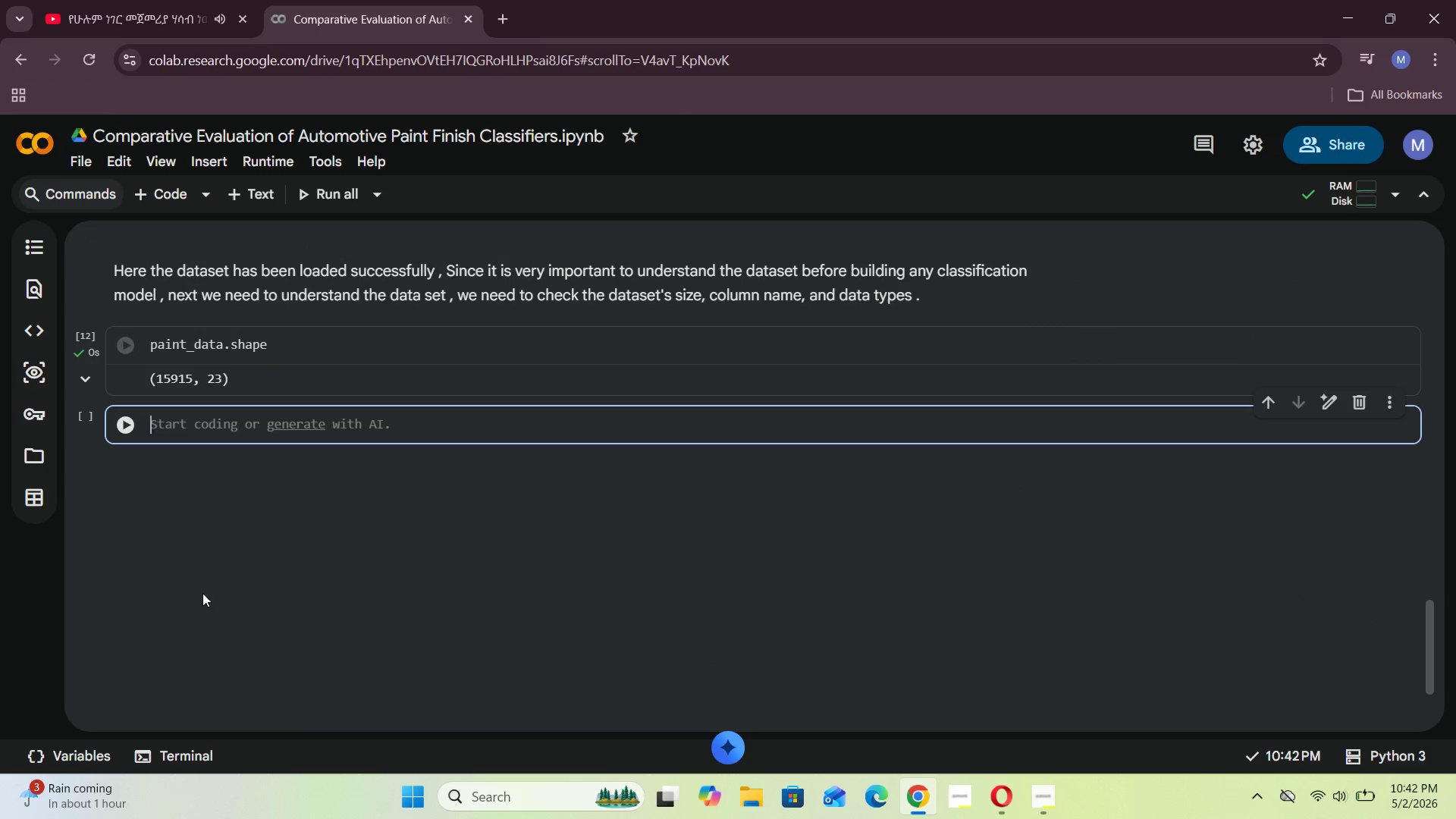 
key(Shift+Enter)
 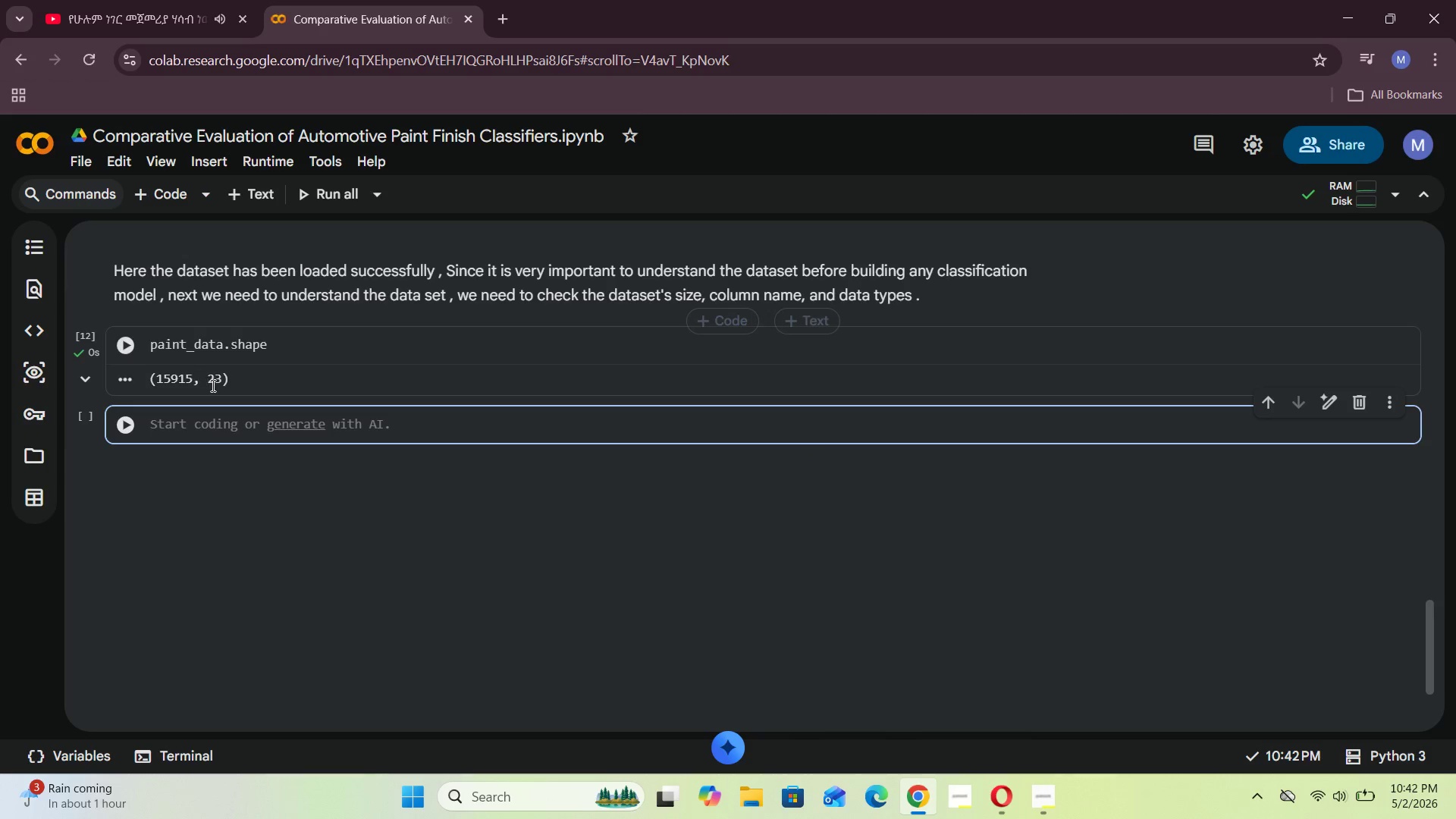 
wait(5.16)
 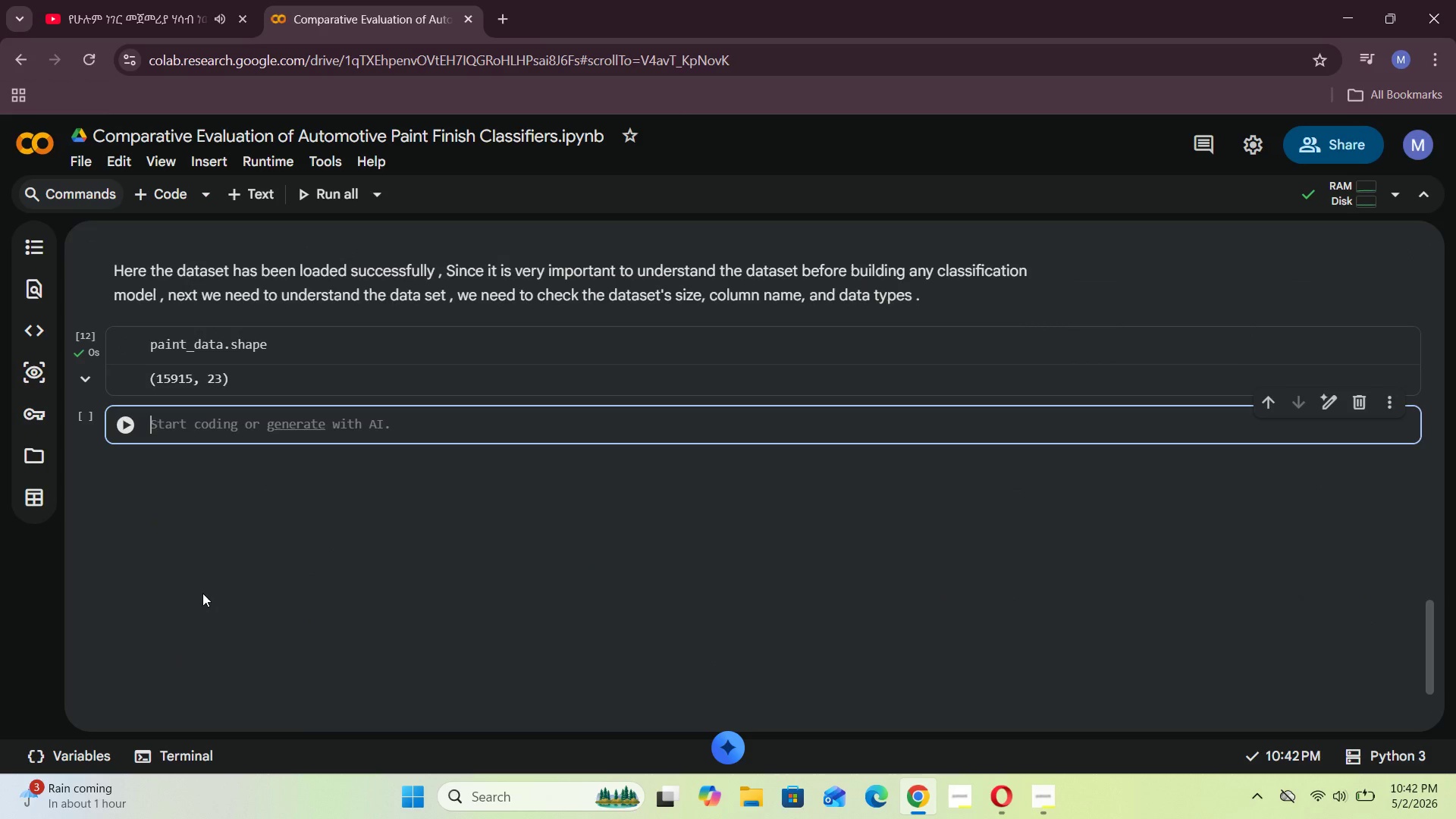 
left_click([293, 374])
 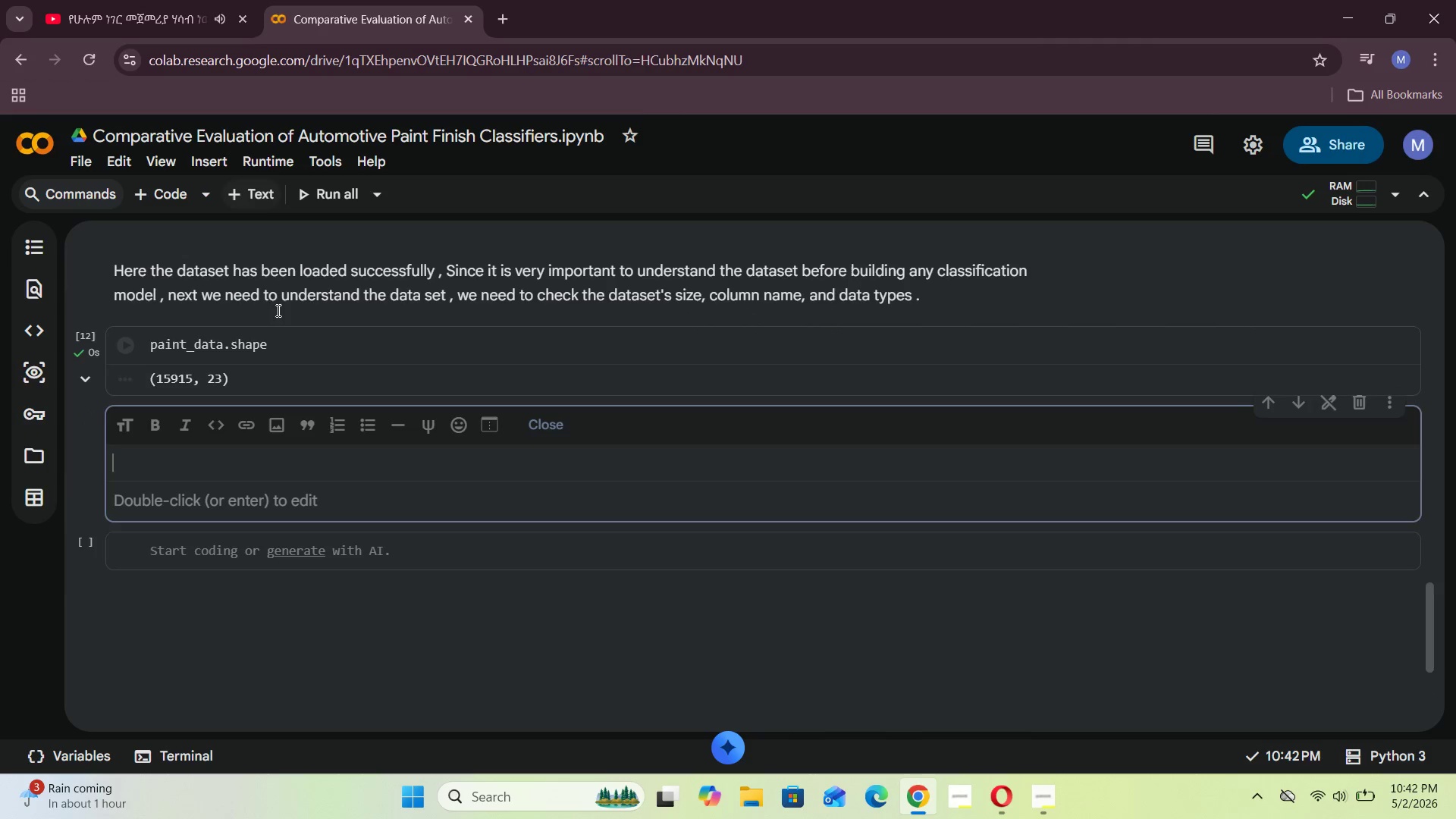 
left_click([187, 468])
 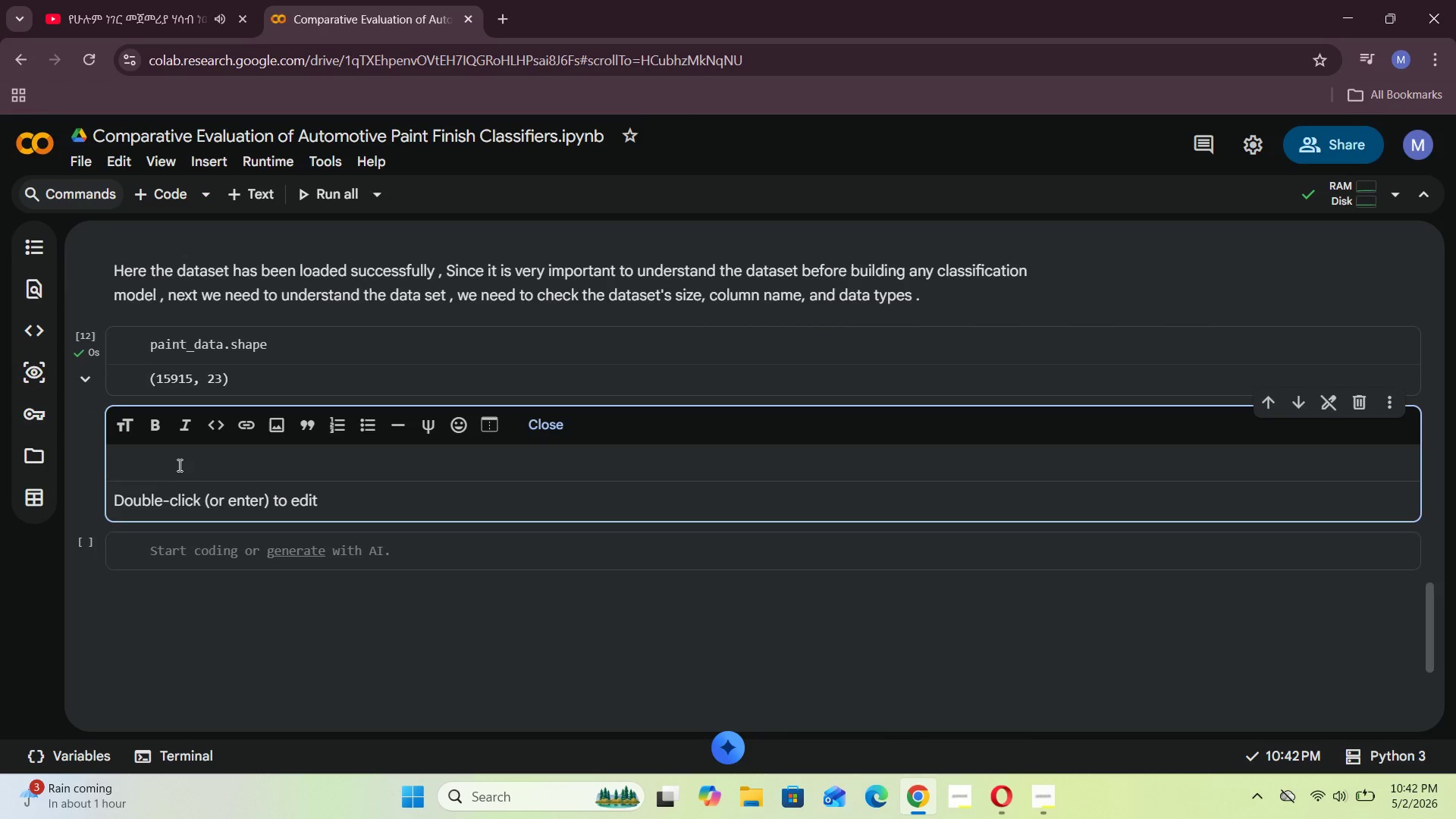 
type(The dataset has 15915 rows , and 23 columns .)
 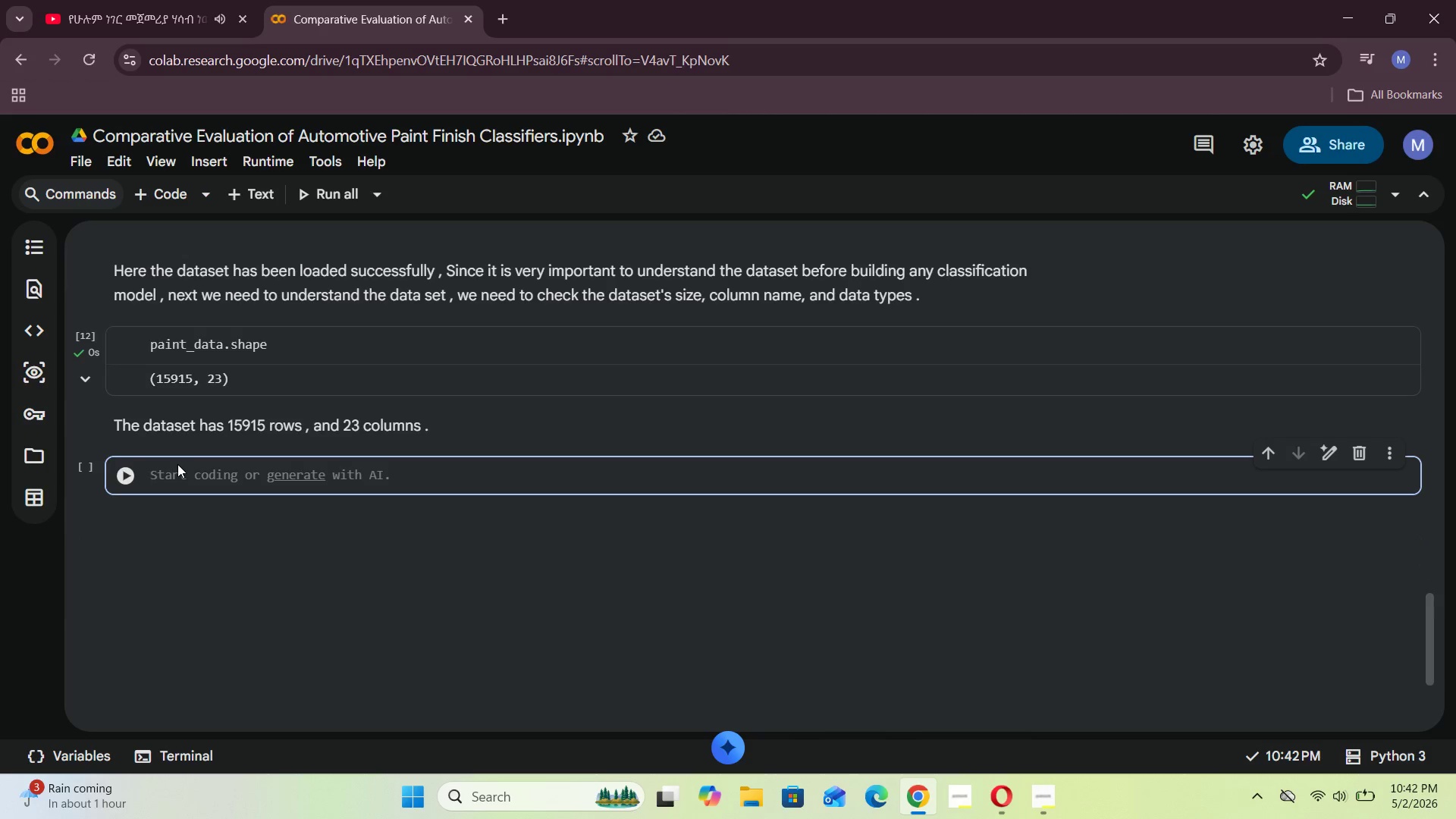 
key(Shift+Enter)
 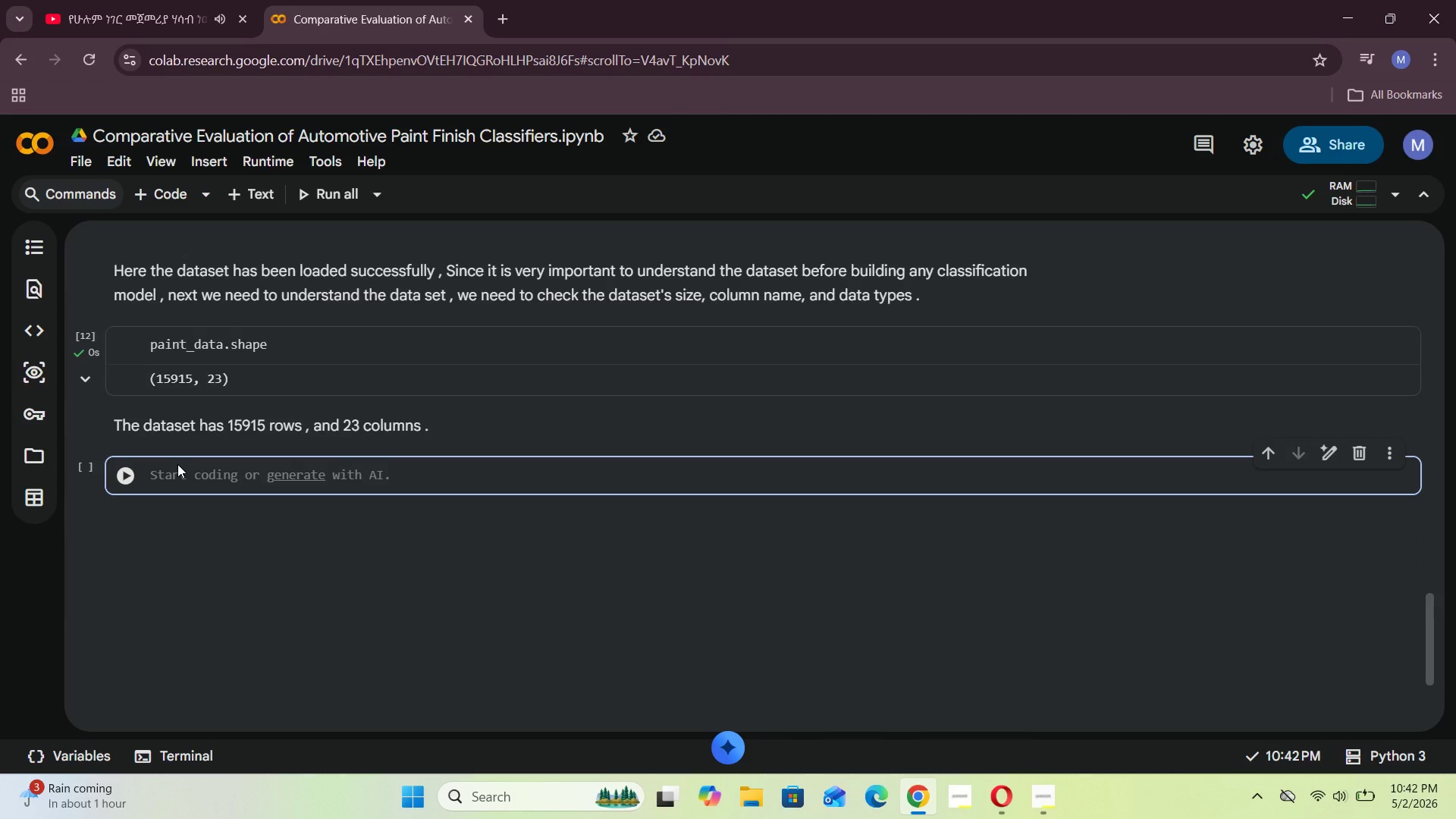 
double_click([174, 479])
 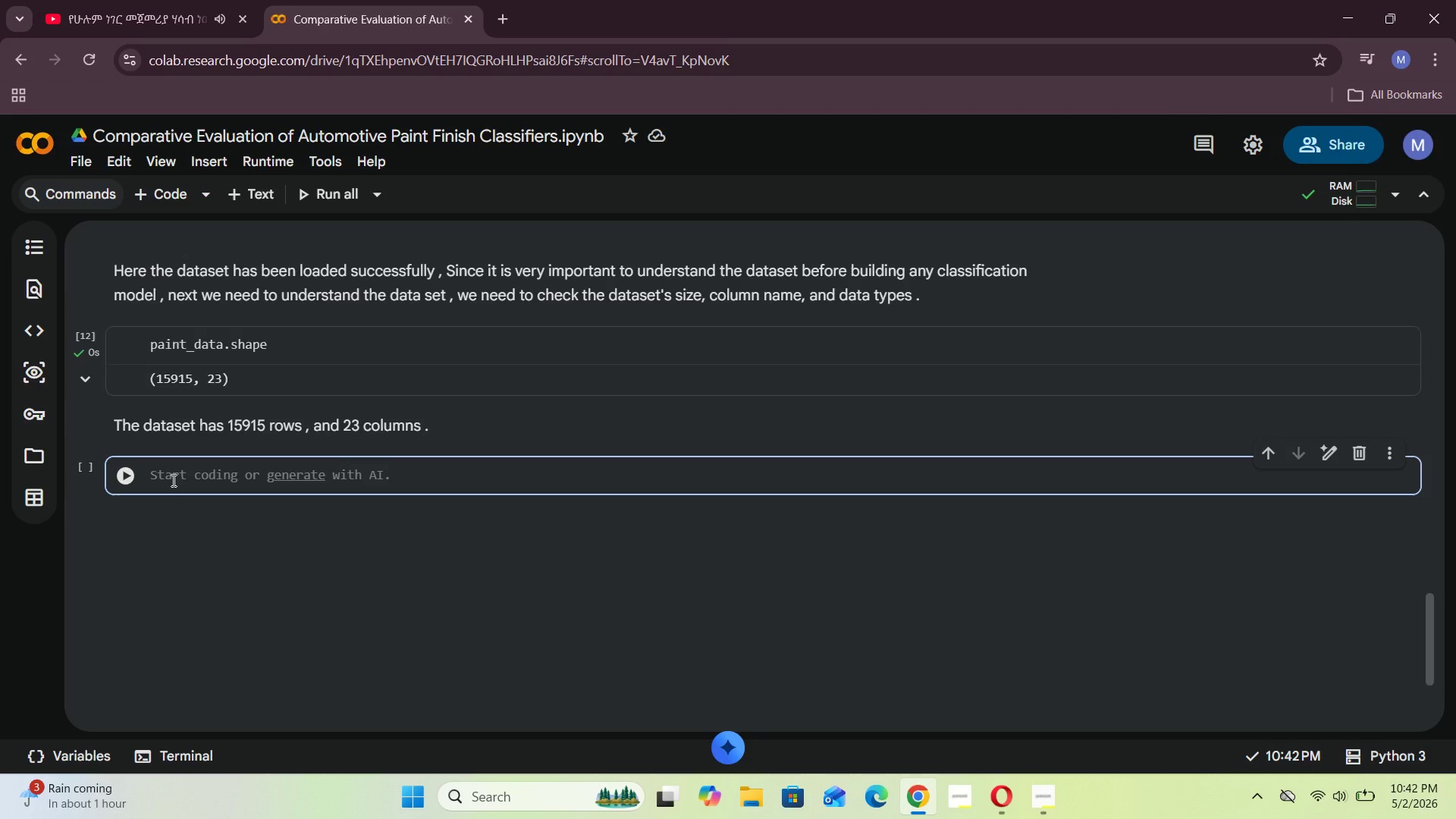 
type(paint )
key(Backspace)
type(_data.info()
 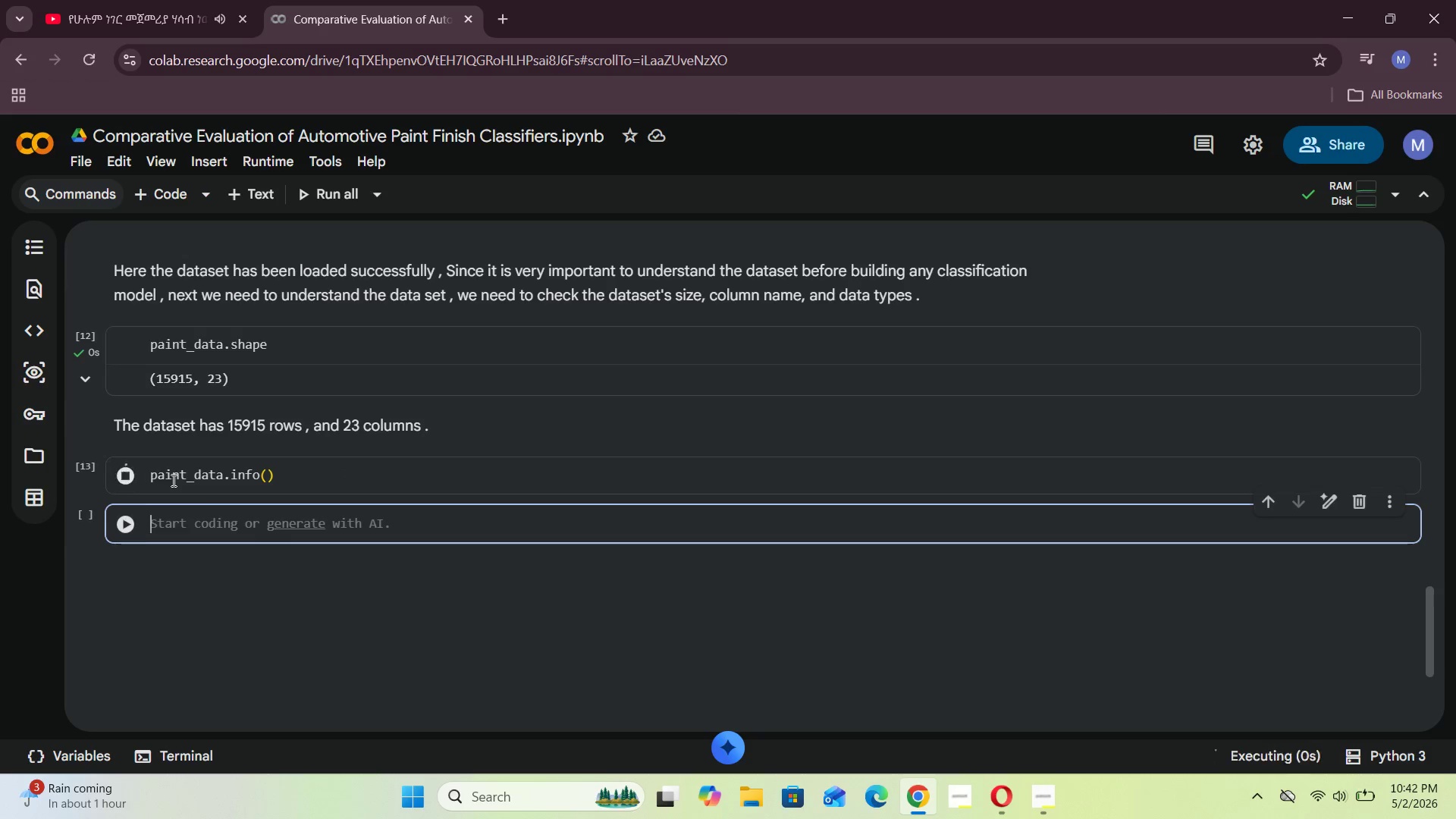 
 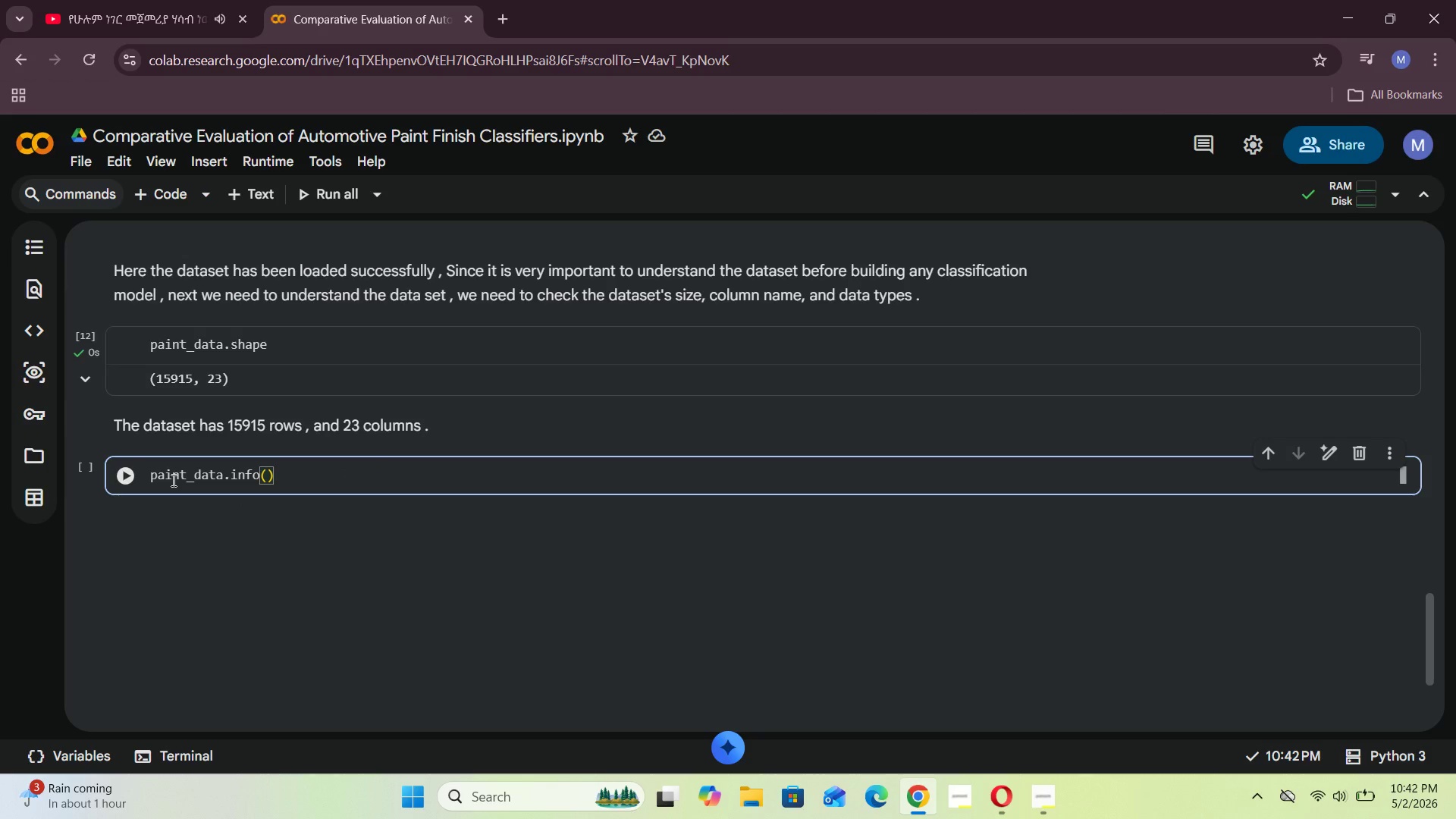 
key(Shift+Enter)
 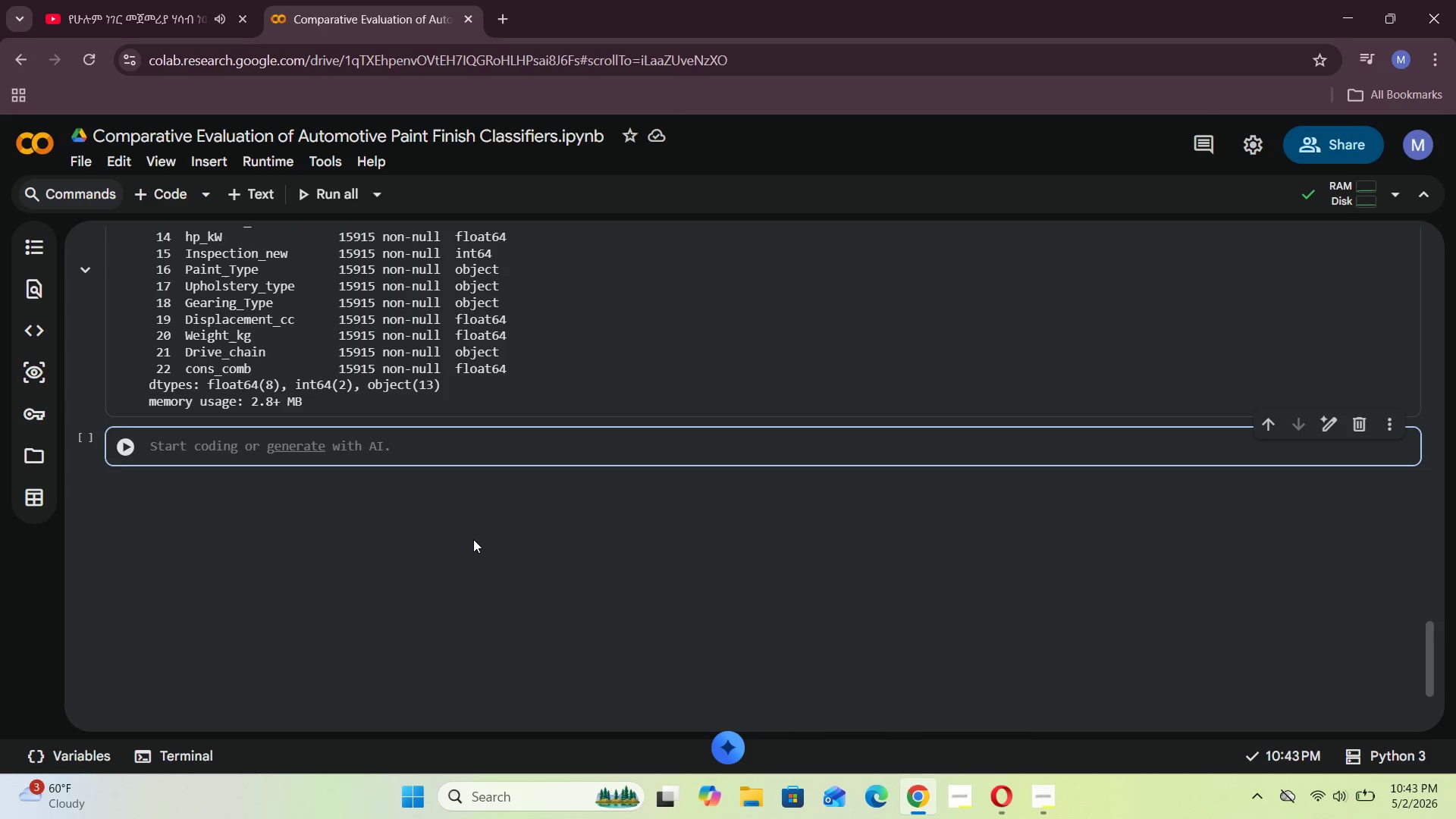 
wait(62.98)
 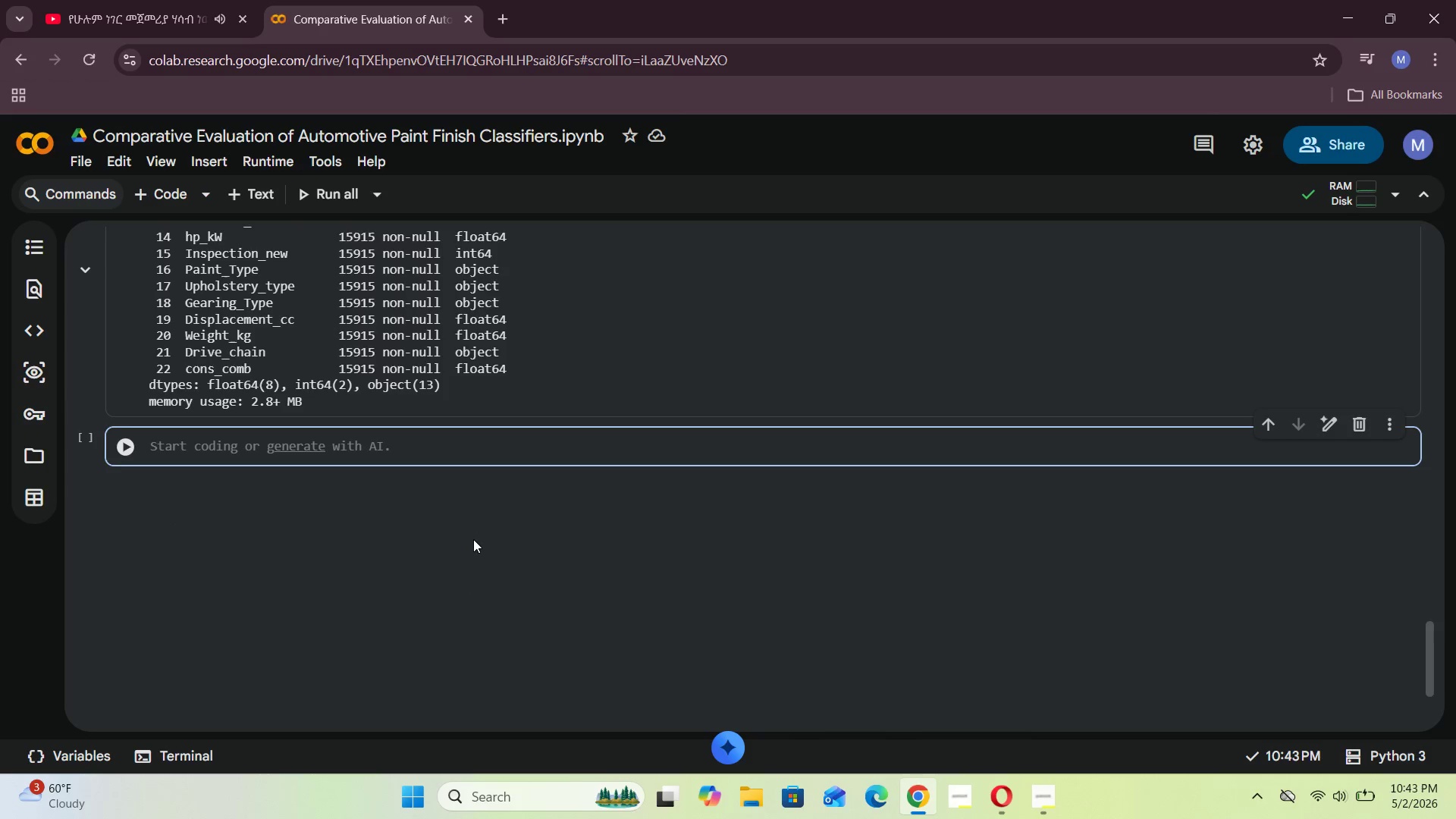 
left_click([631, 249])
 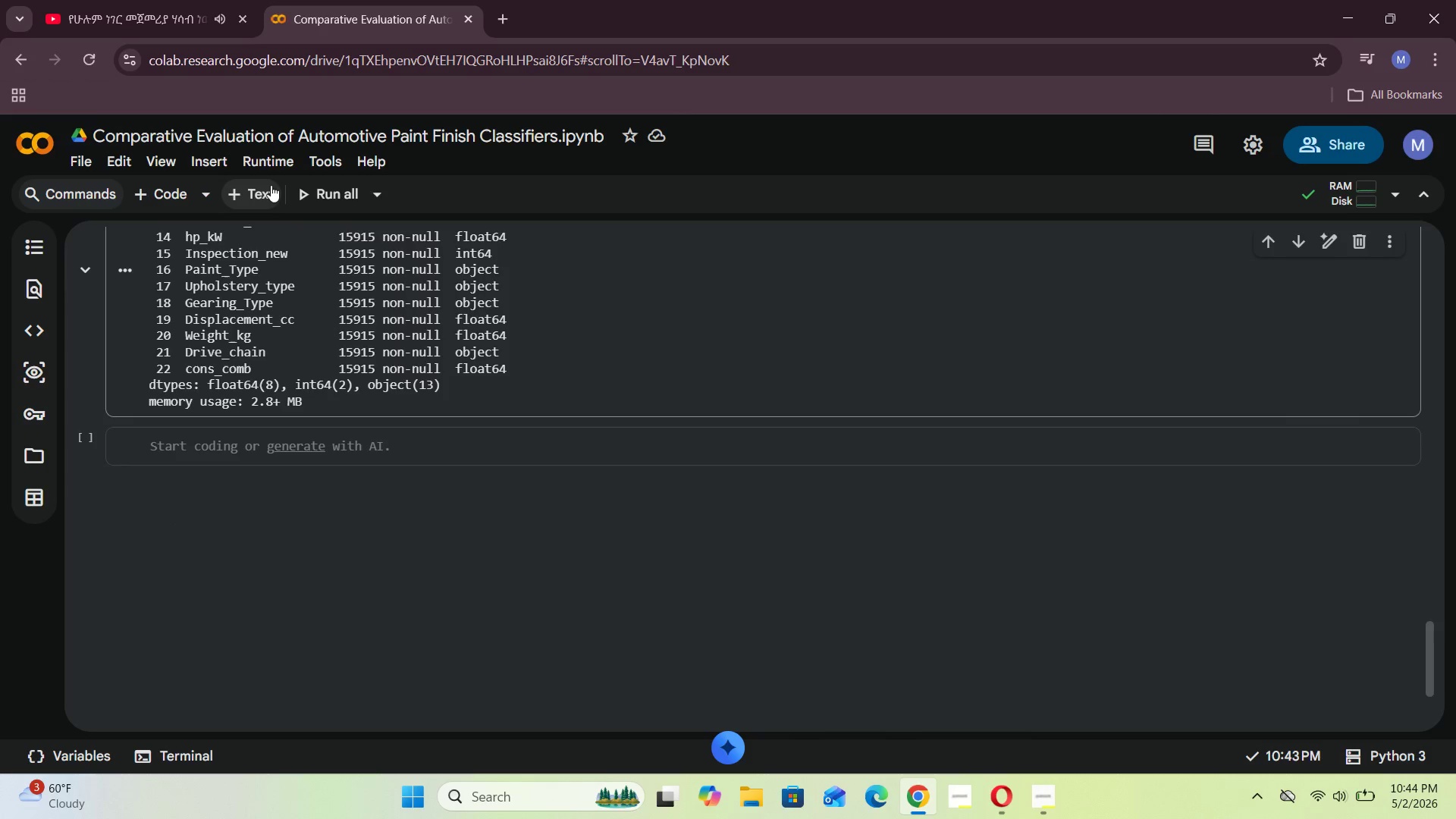 
left_click([267, 189])
 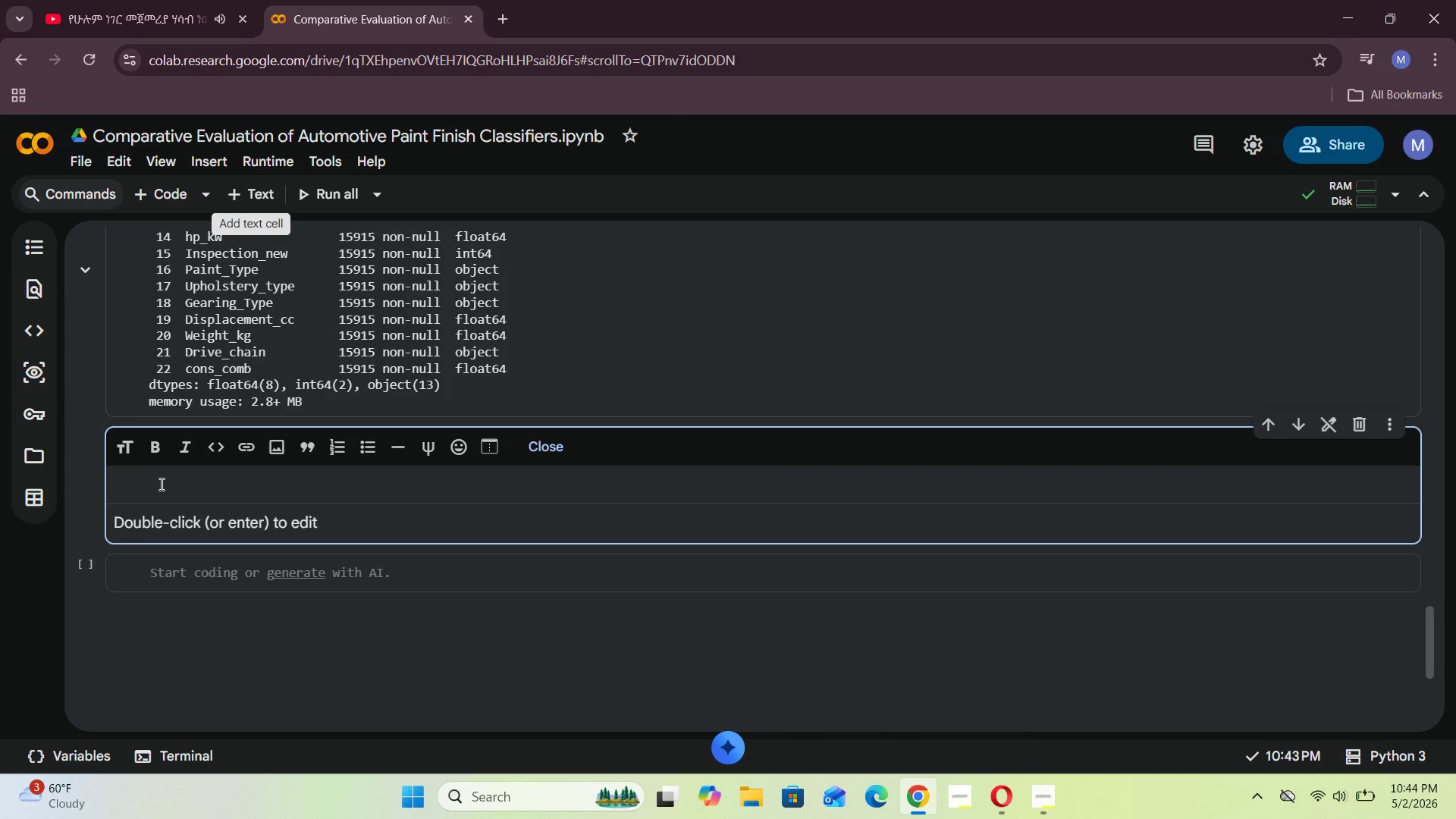 
left_click([160, 485])
 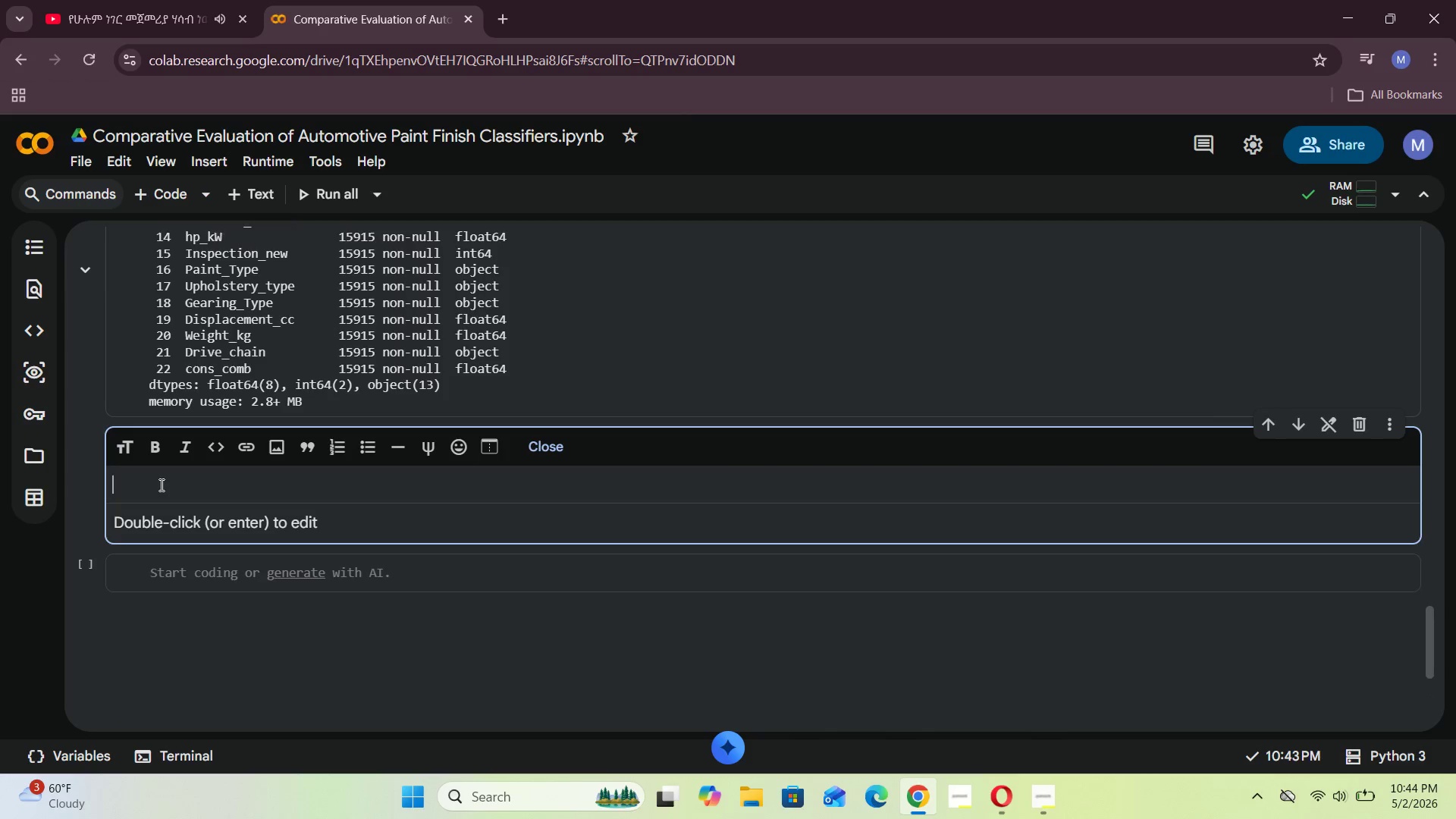 
type(Next , let us check the columna in our dataset)
 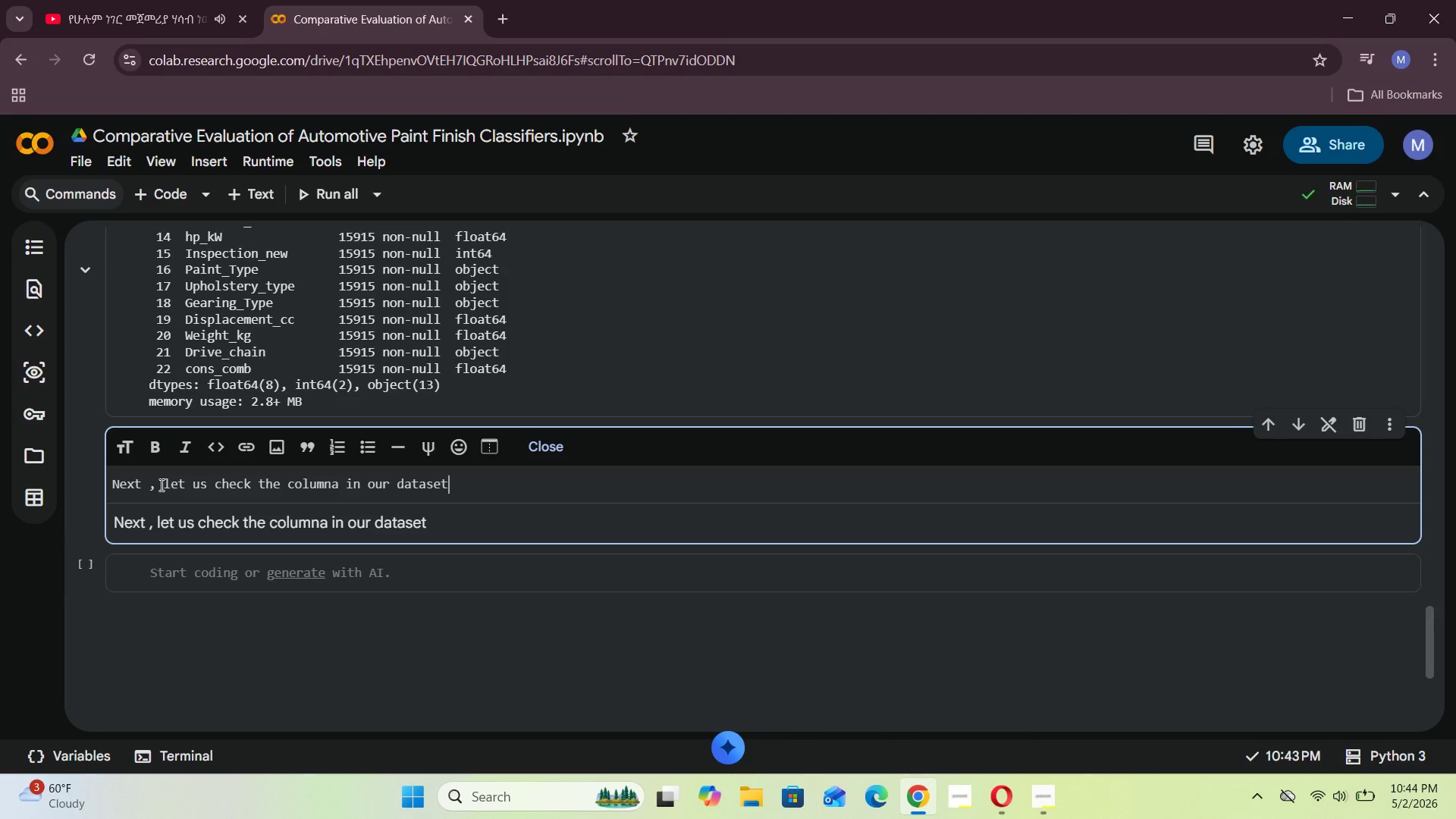 
key(Enter)
 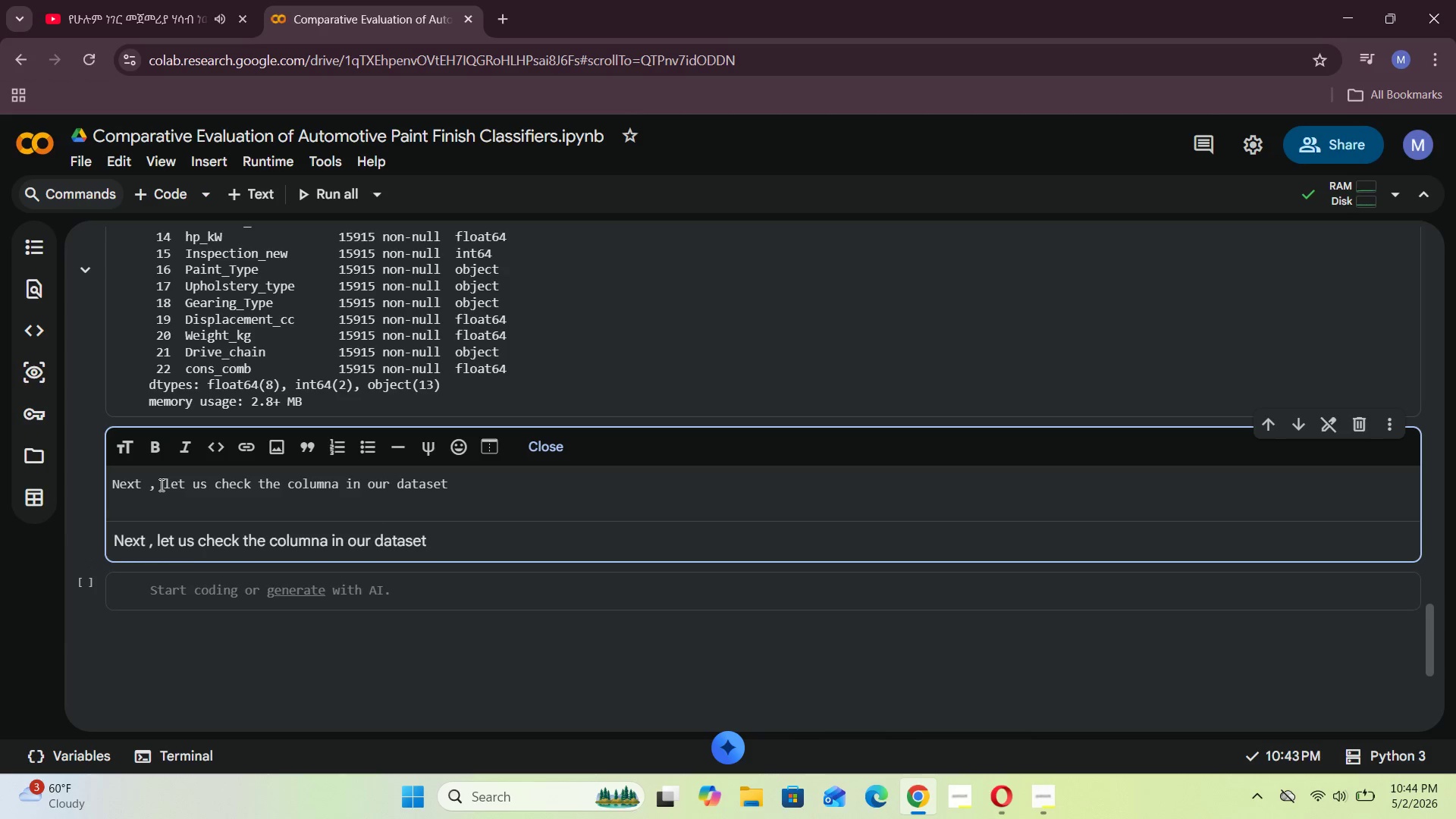 
key(Enter)
 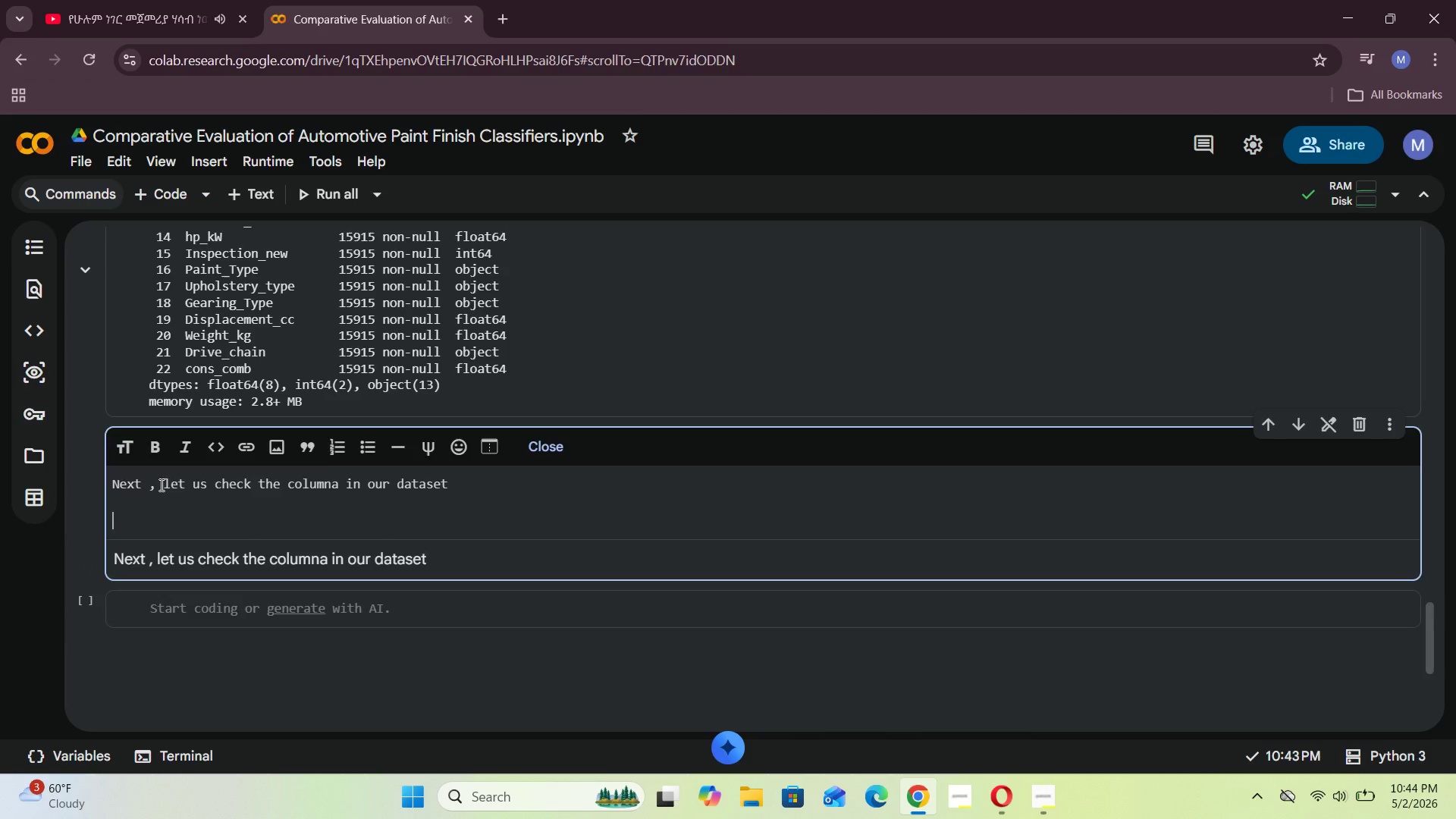 
key(Shift+ShiftRight)
 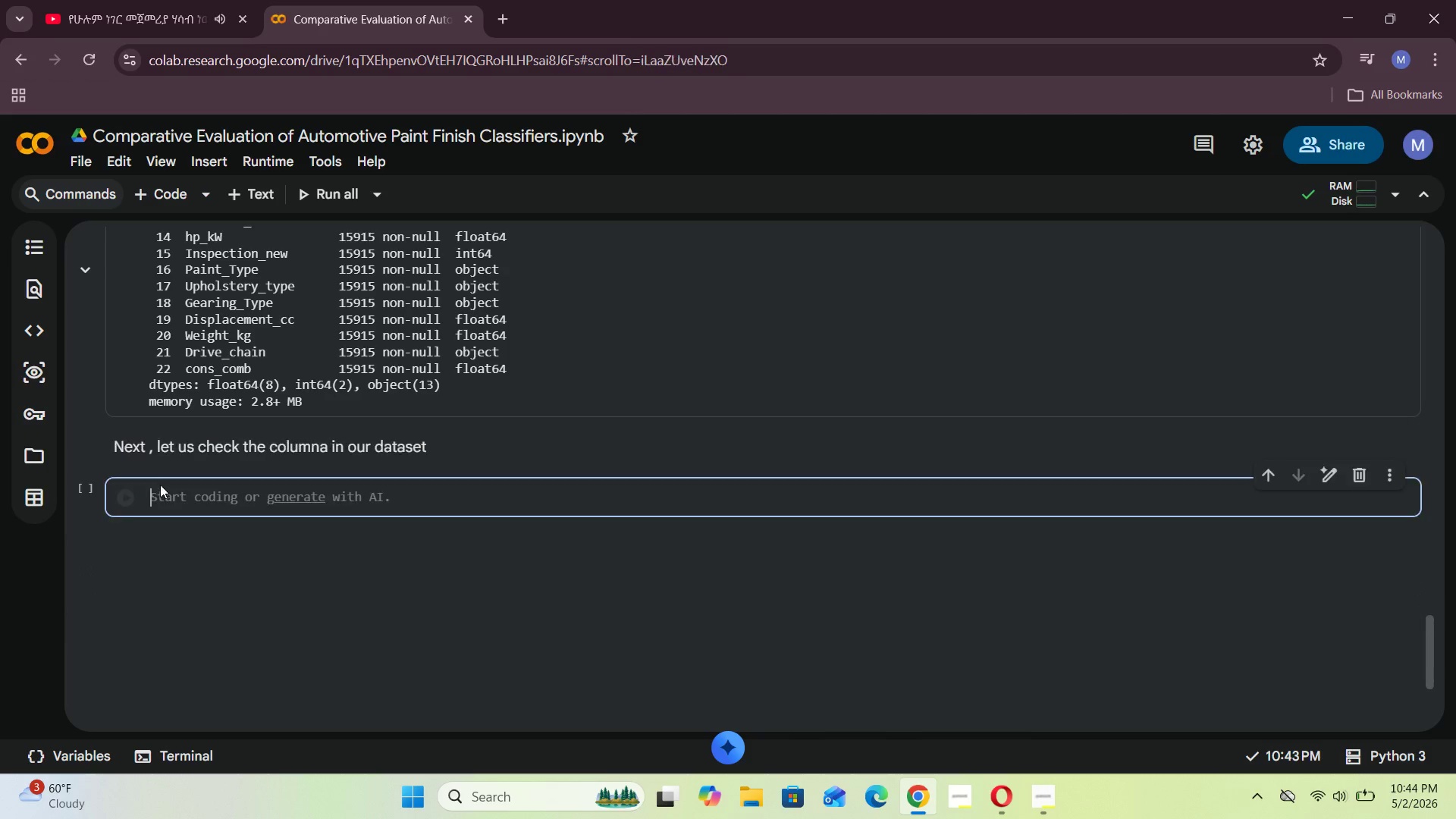 
key(Shift+Enter)
 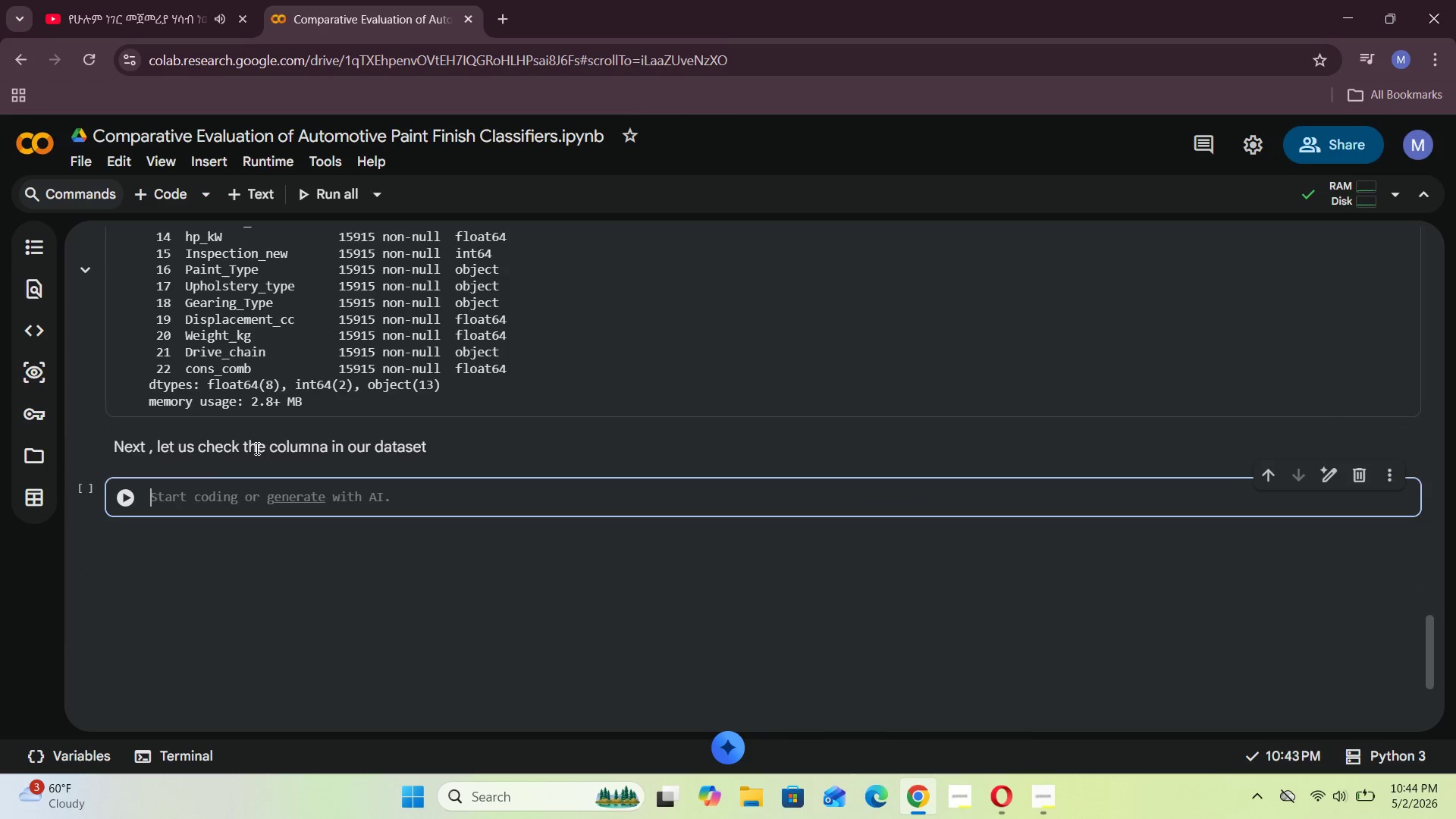 
left_click([201, 497])
 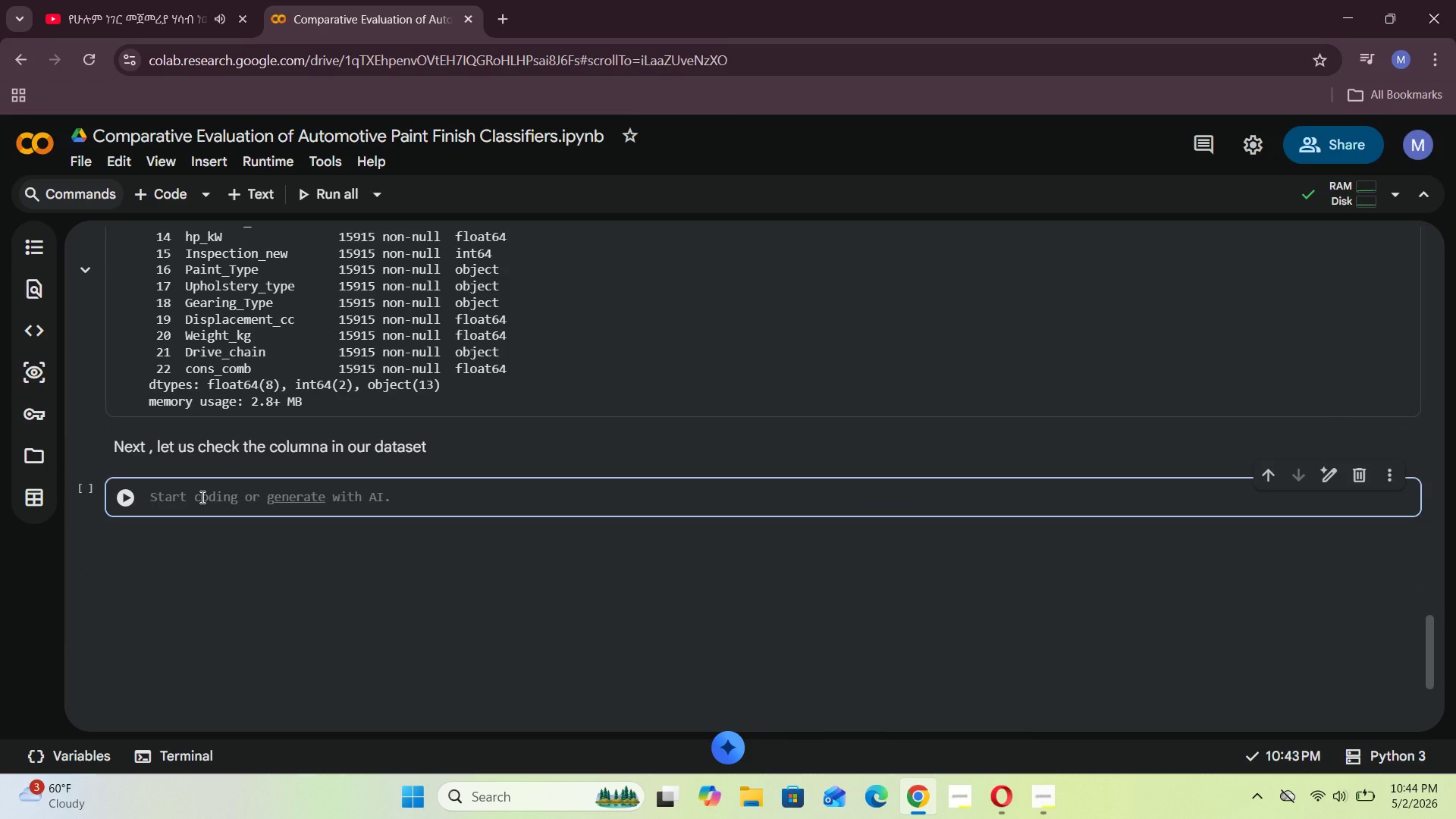 
type(paint_data.columns.tolist()
 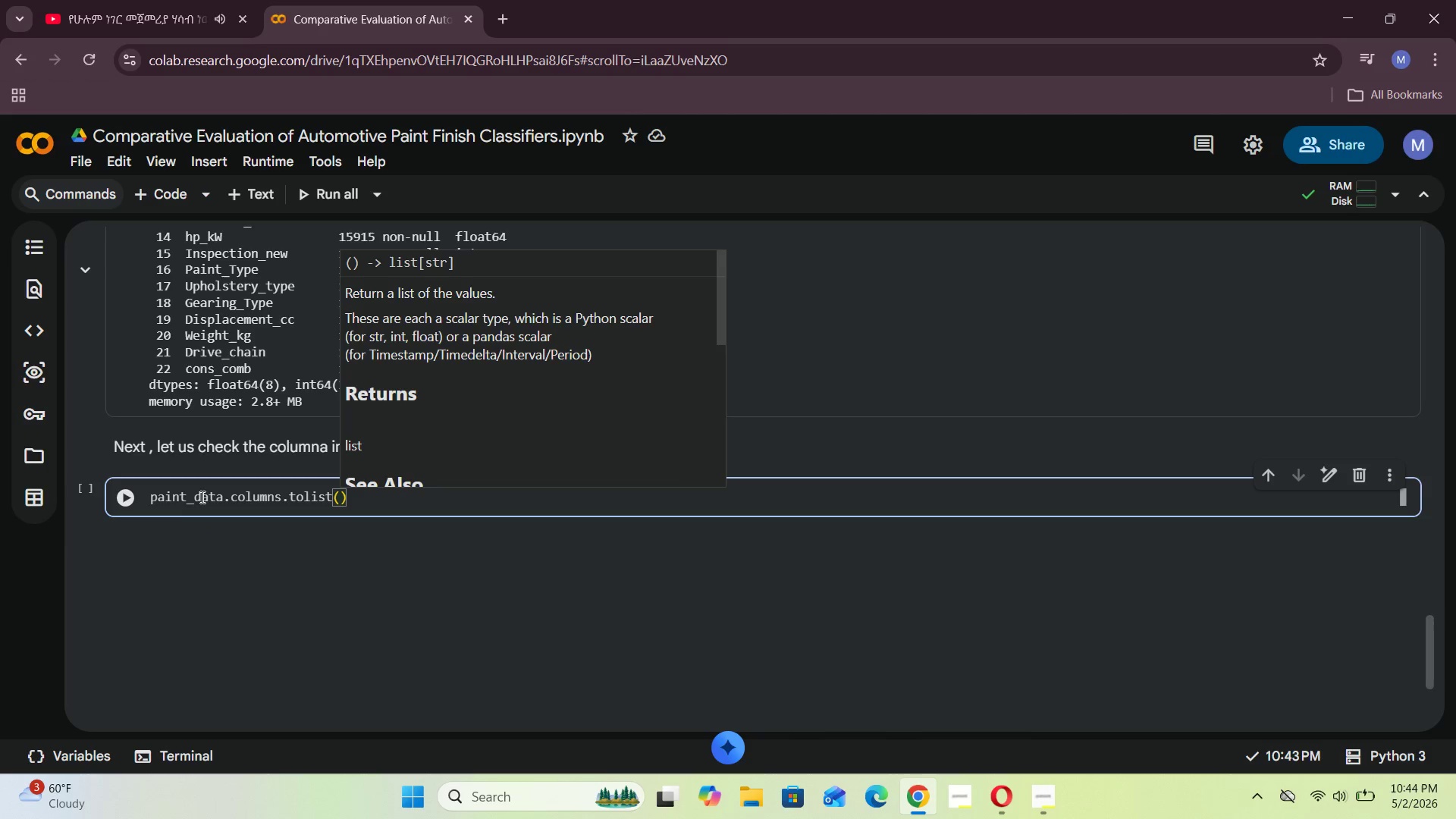 
wait(8.51)
 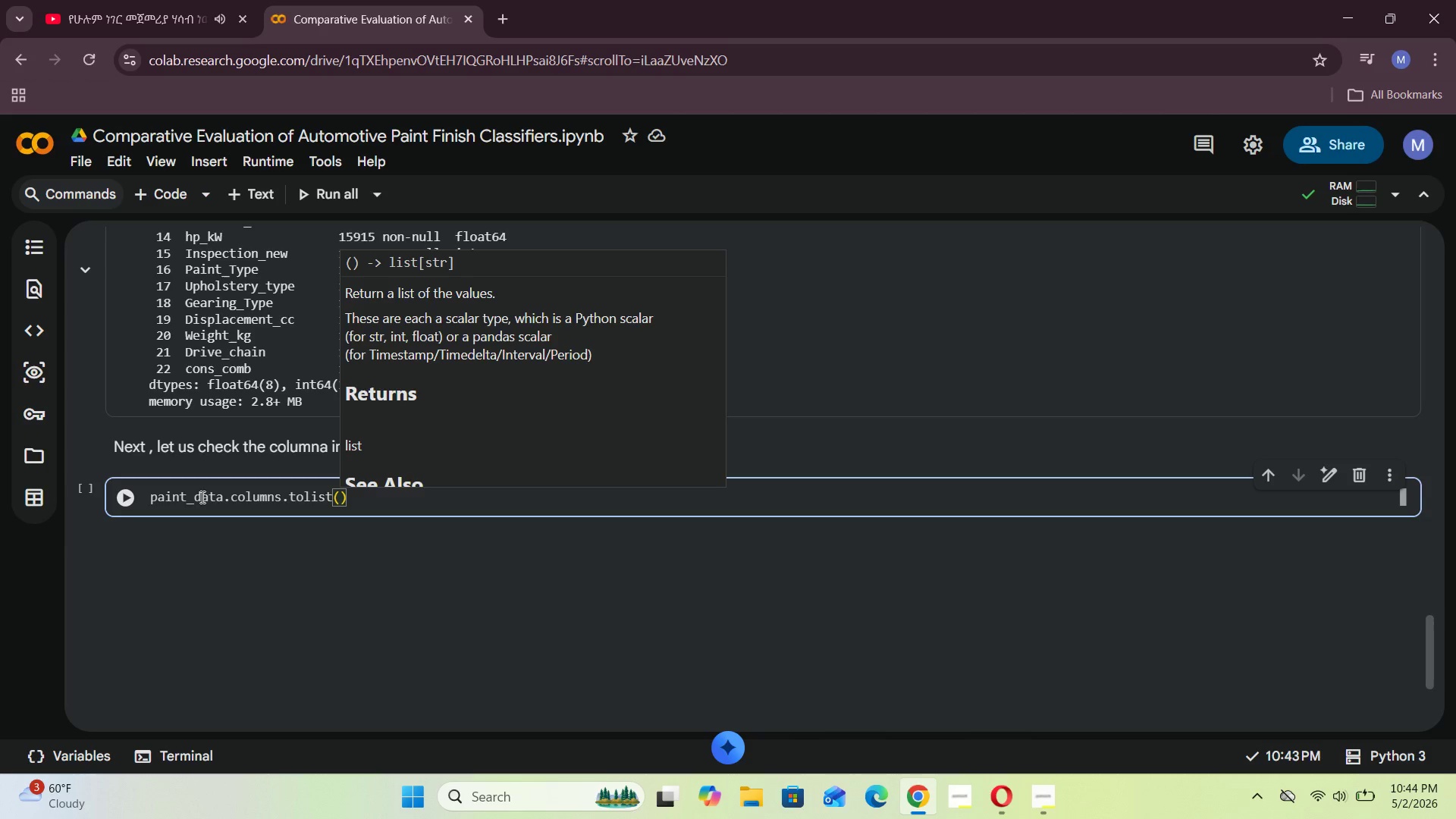 
key(Shift+ShiftRight)
 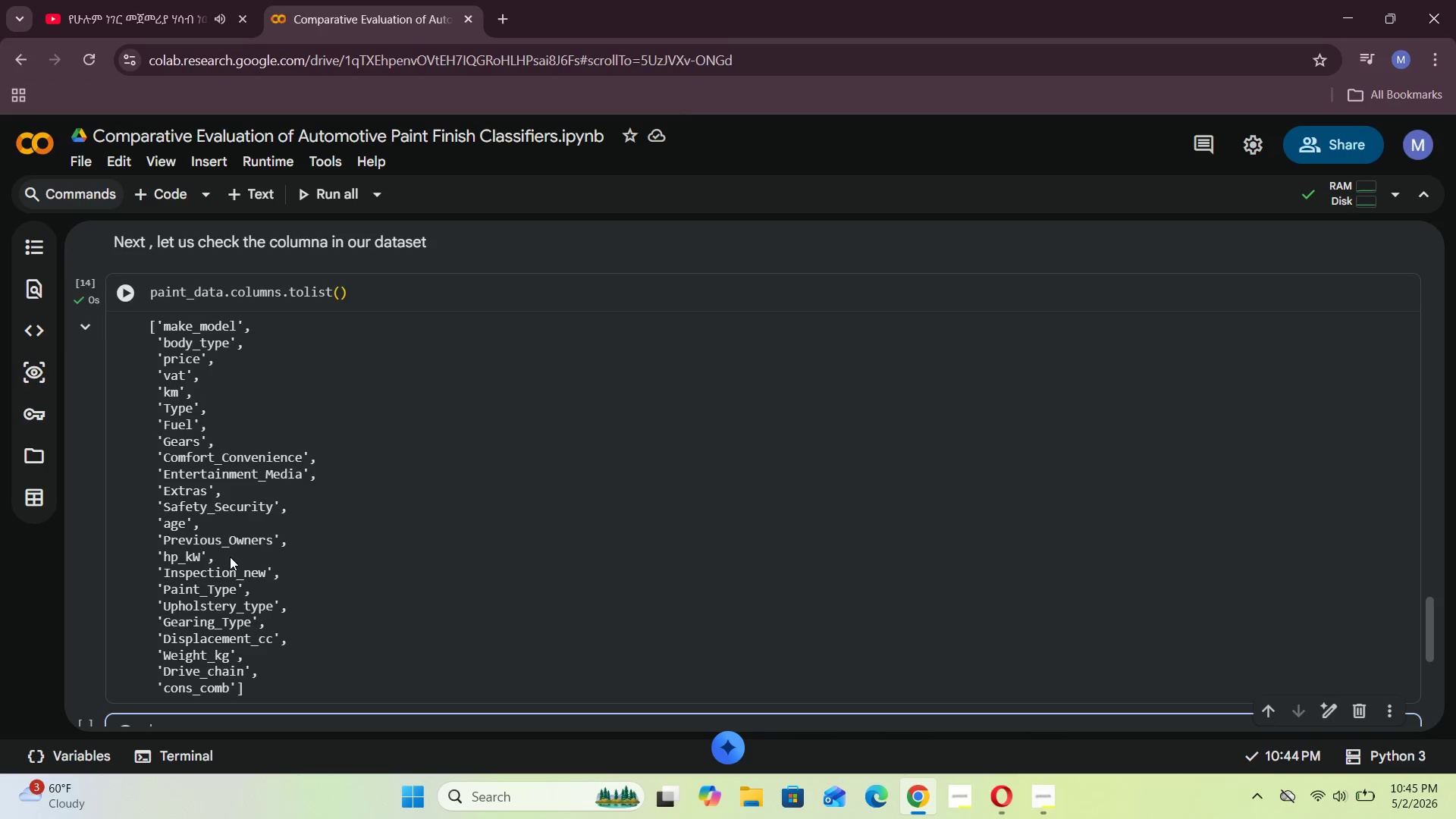 
key(Shift+Enter)
 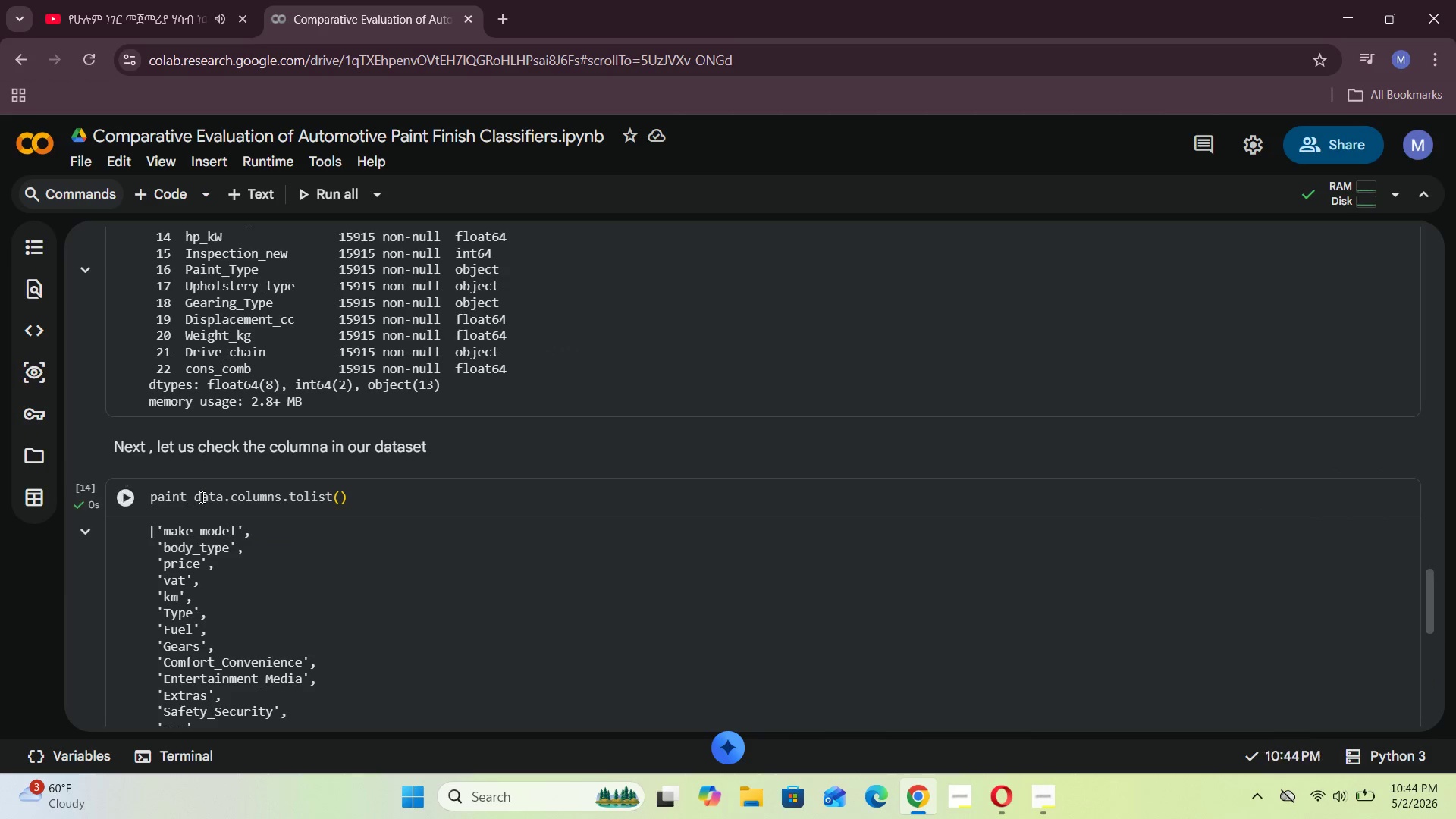 
wait(39.11)
 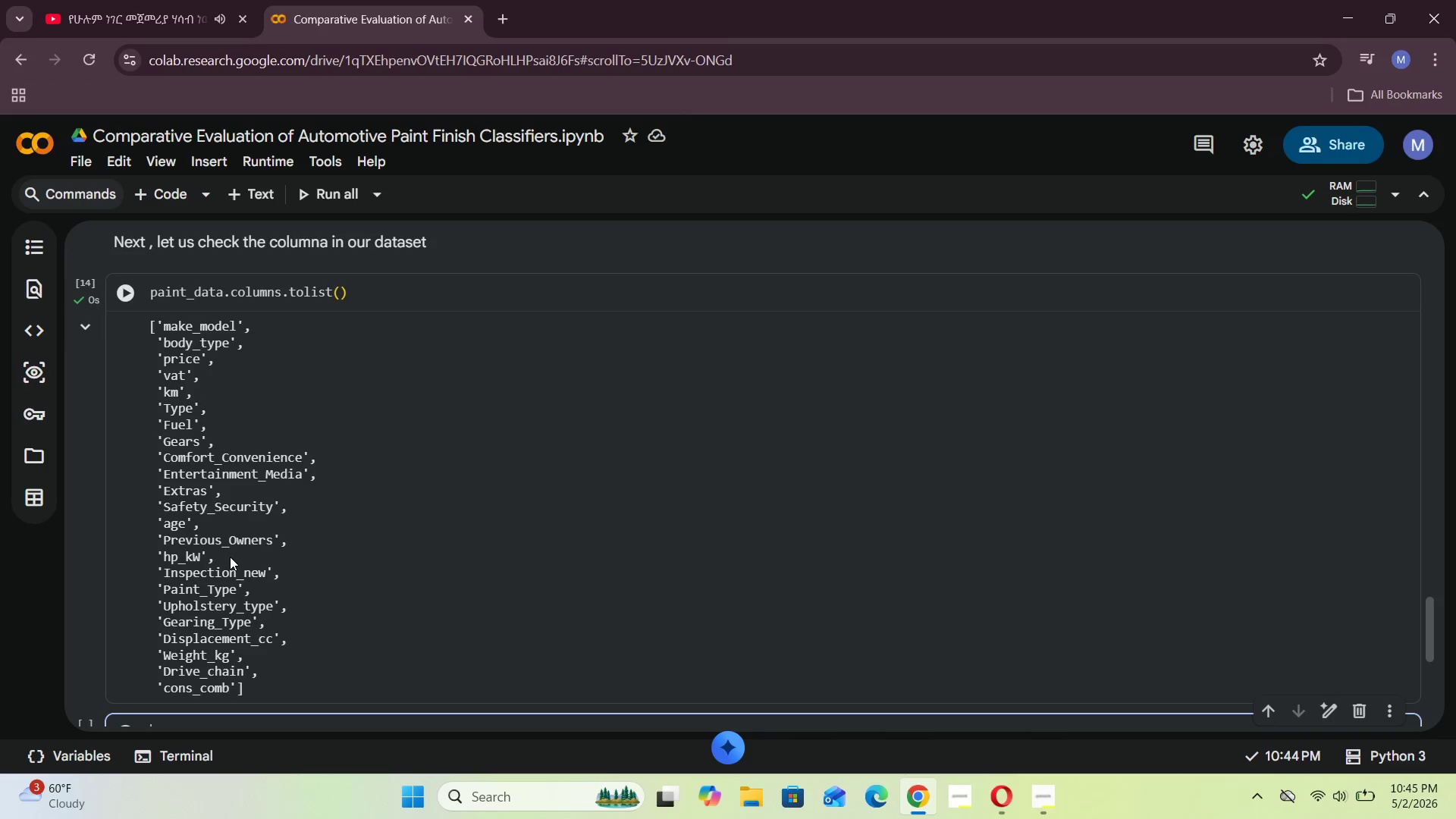 
left_click([172, 0])
 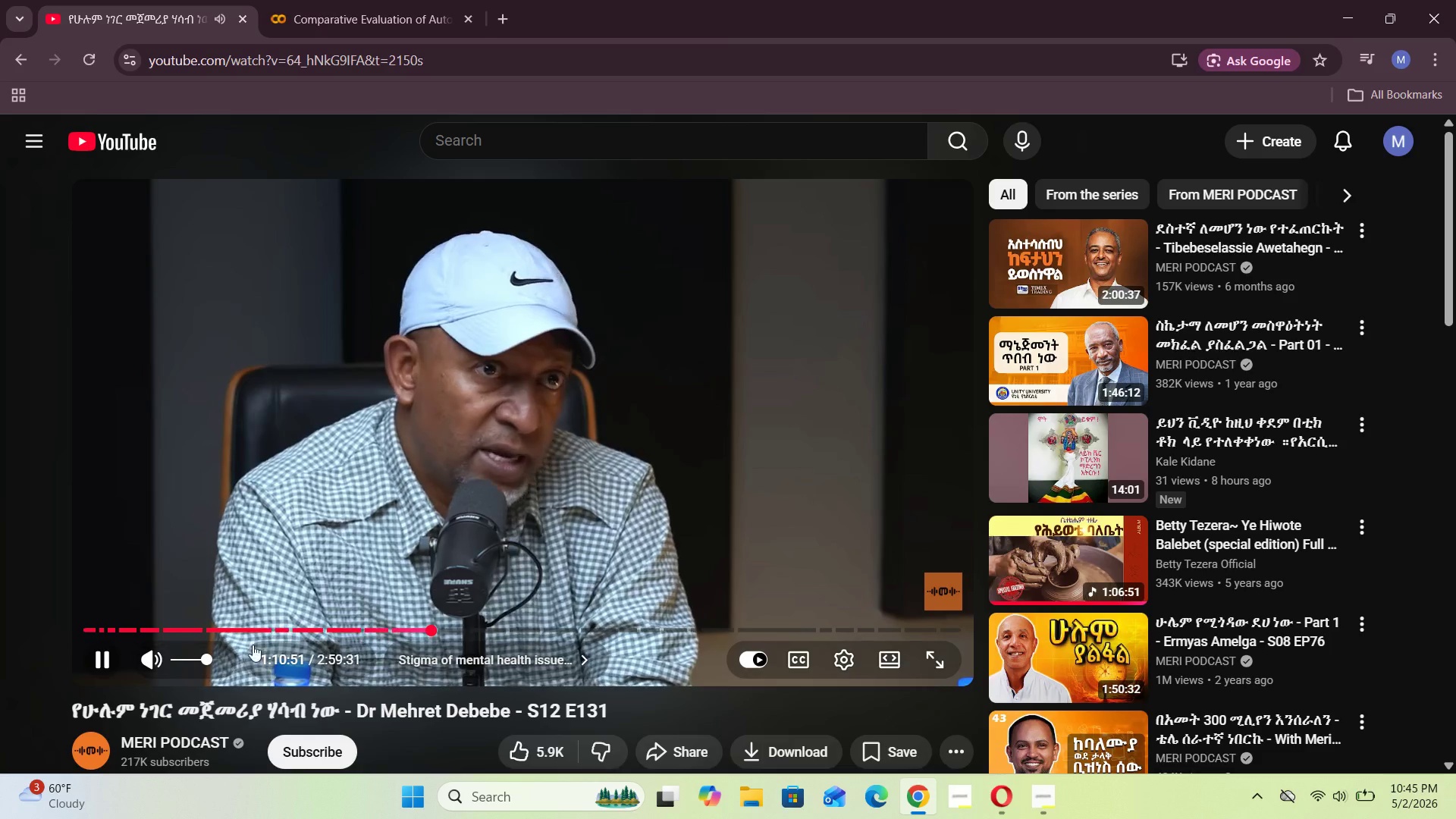 
left_click([629, 415])
 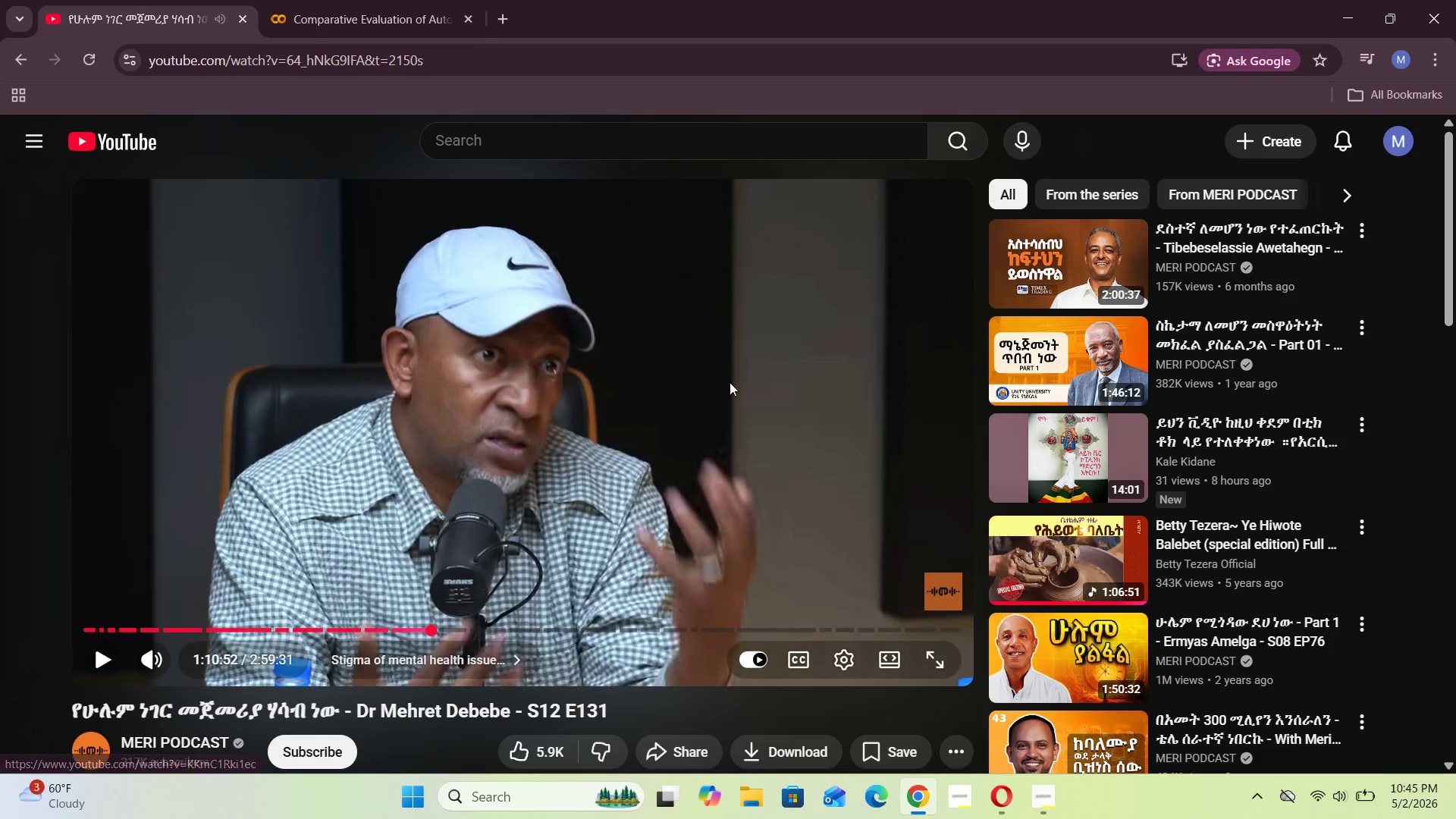 
left_click([1050, 570])
 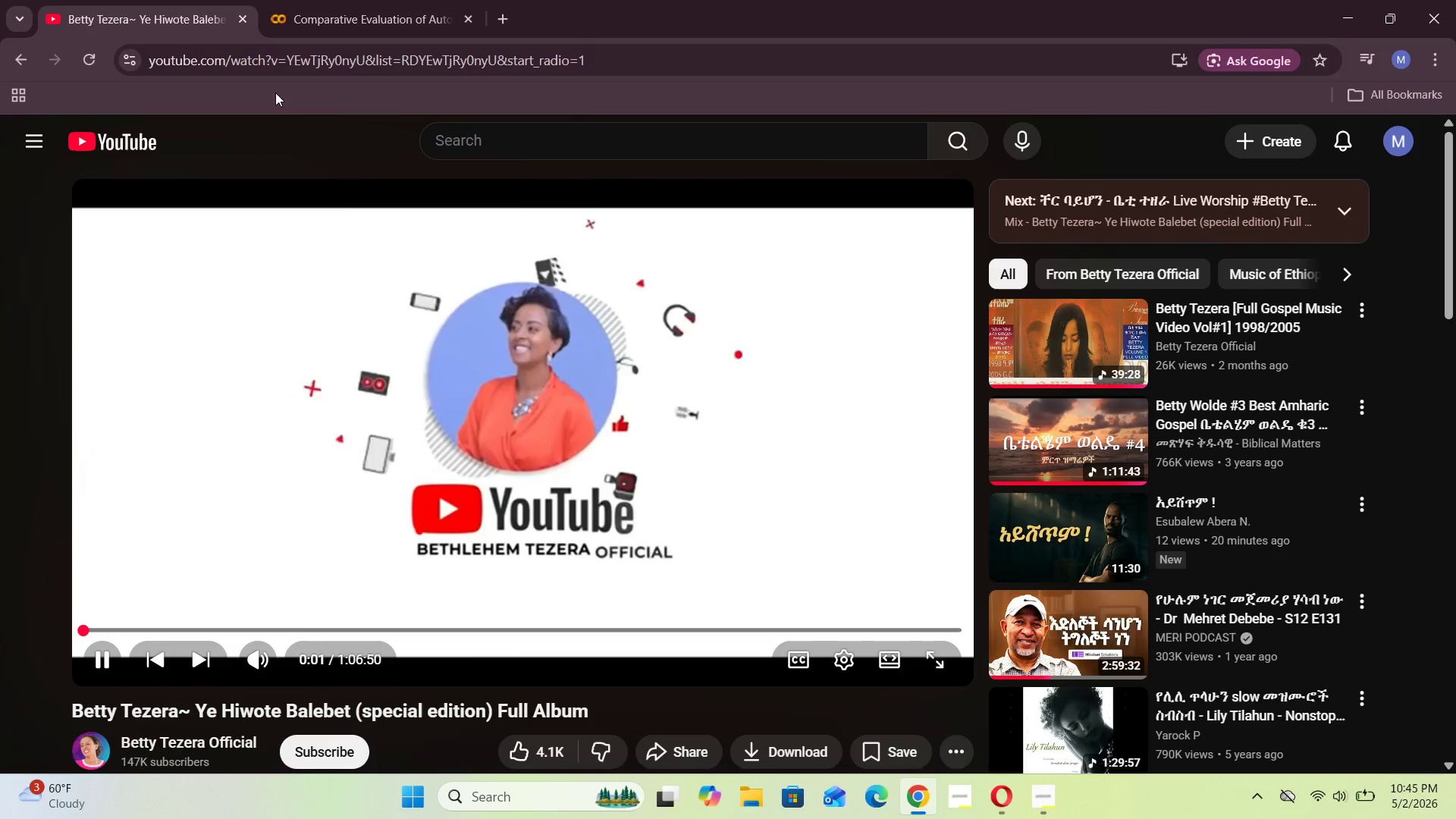 
left_click([311, 0])
 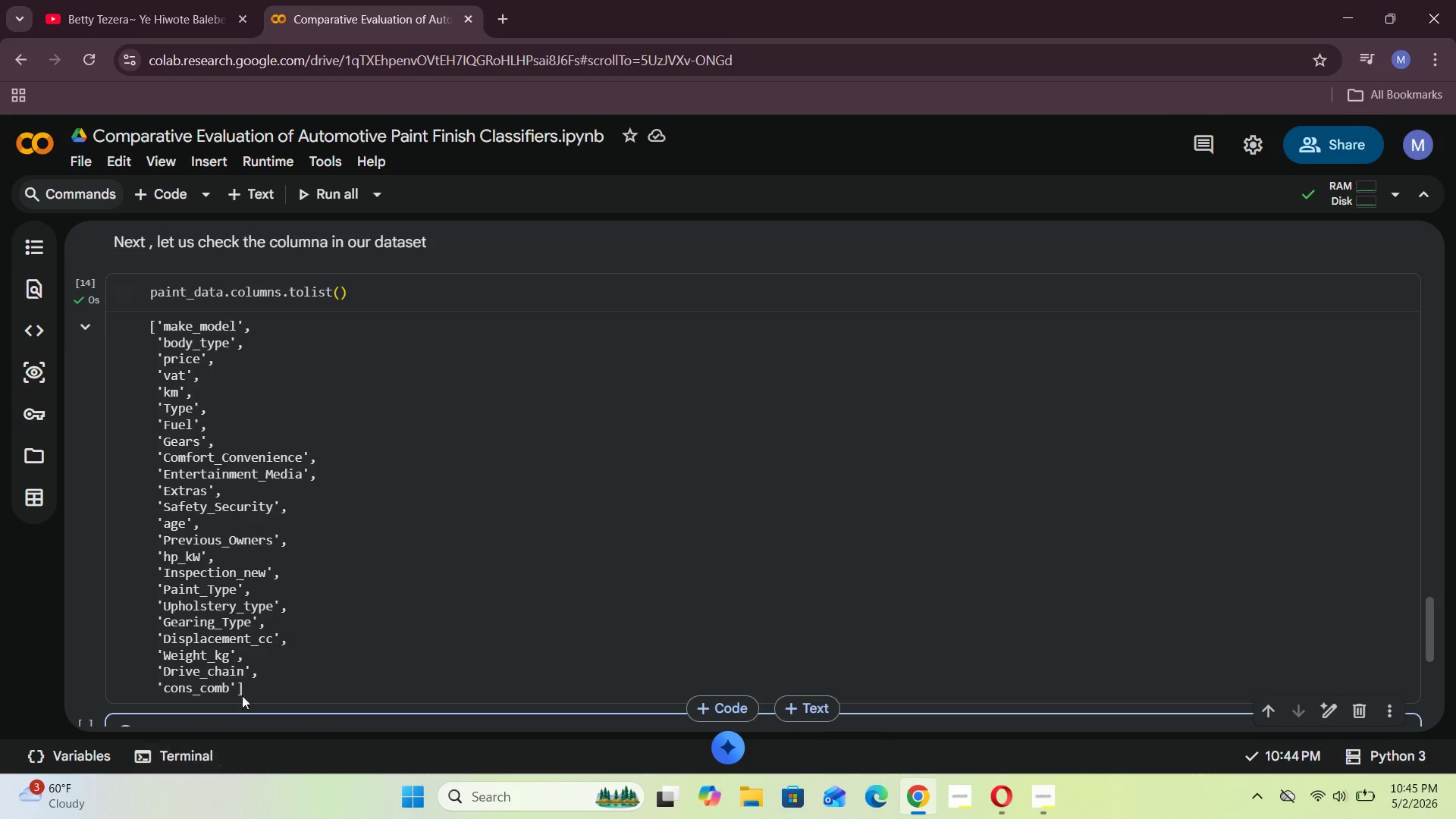 
scroll: coordinate [286, 578], scroll_direction: down, amount: 1.0
 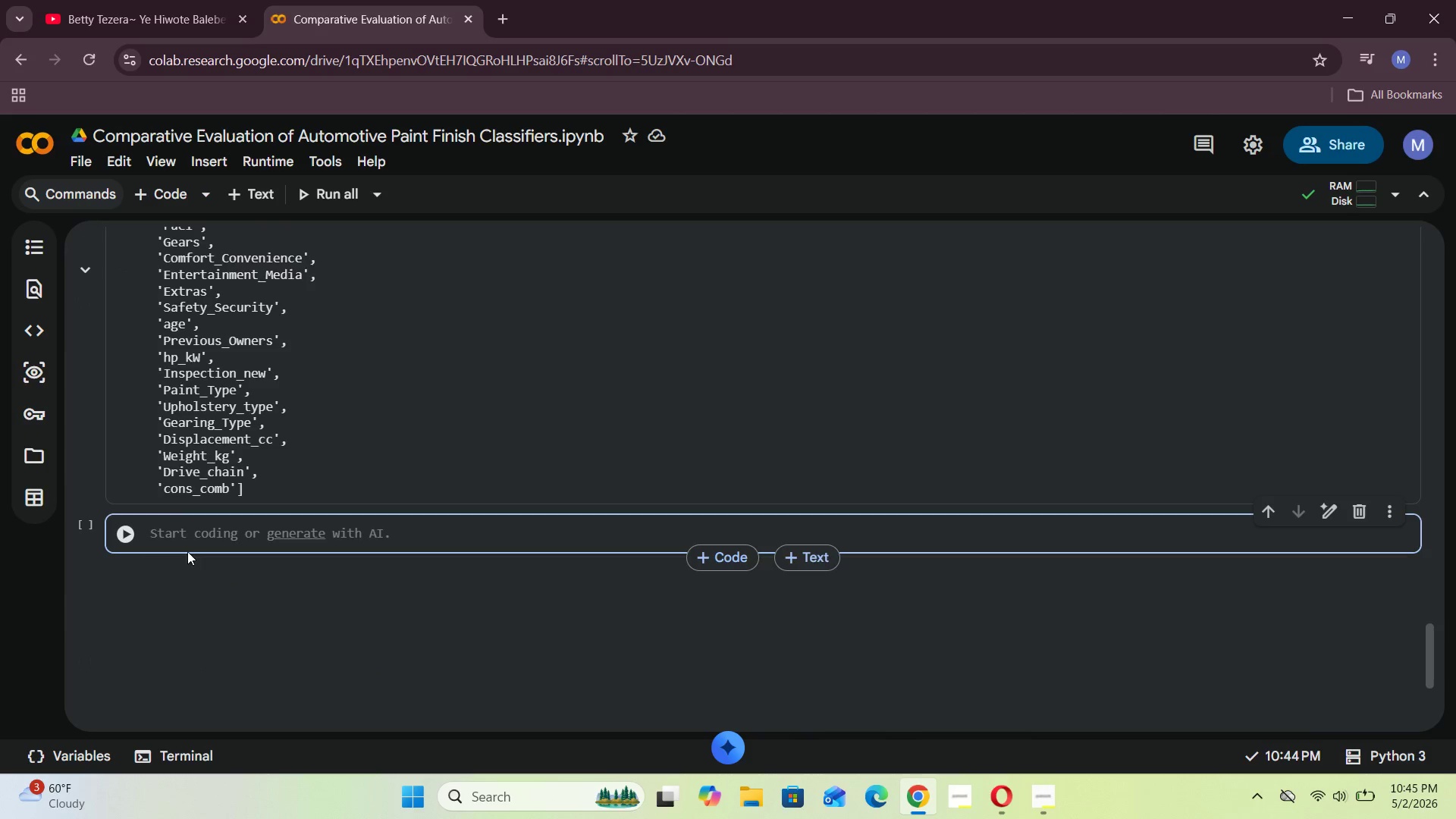 
left_click([189, 542])
 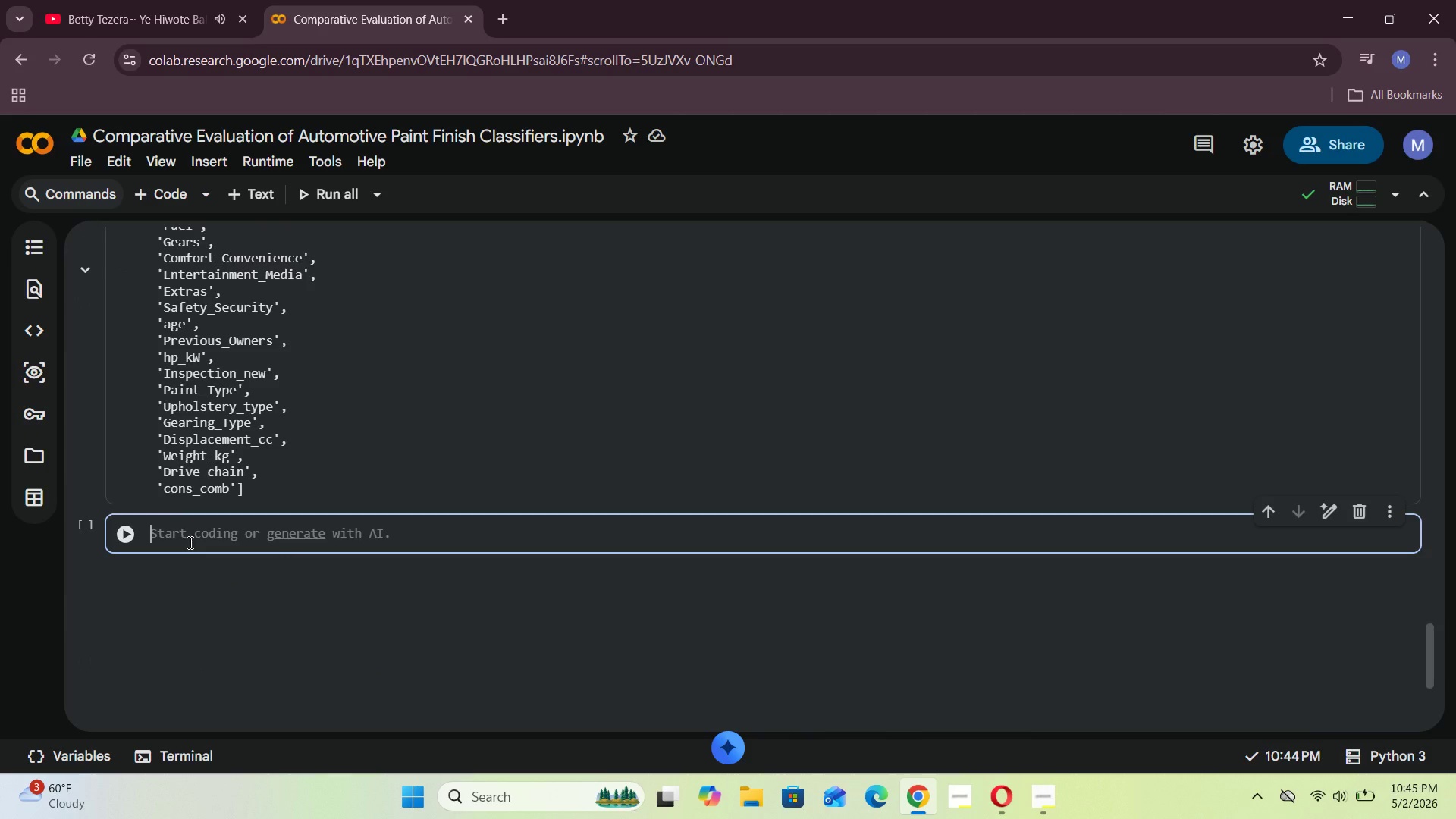 
type(V)
key(Backspace)
type(Tareg)
key(Backspace)
key(Backspace)
key(Backspace)
key(Backspace)
key(Backspace)
type([VolumeDown][VolumeDown][VolumeDown][VolumeDown][VolumeDown][VolumeDown][VolumeDown][VolumeDown][VolumeDown][VolumeDown])
 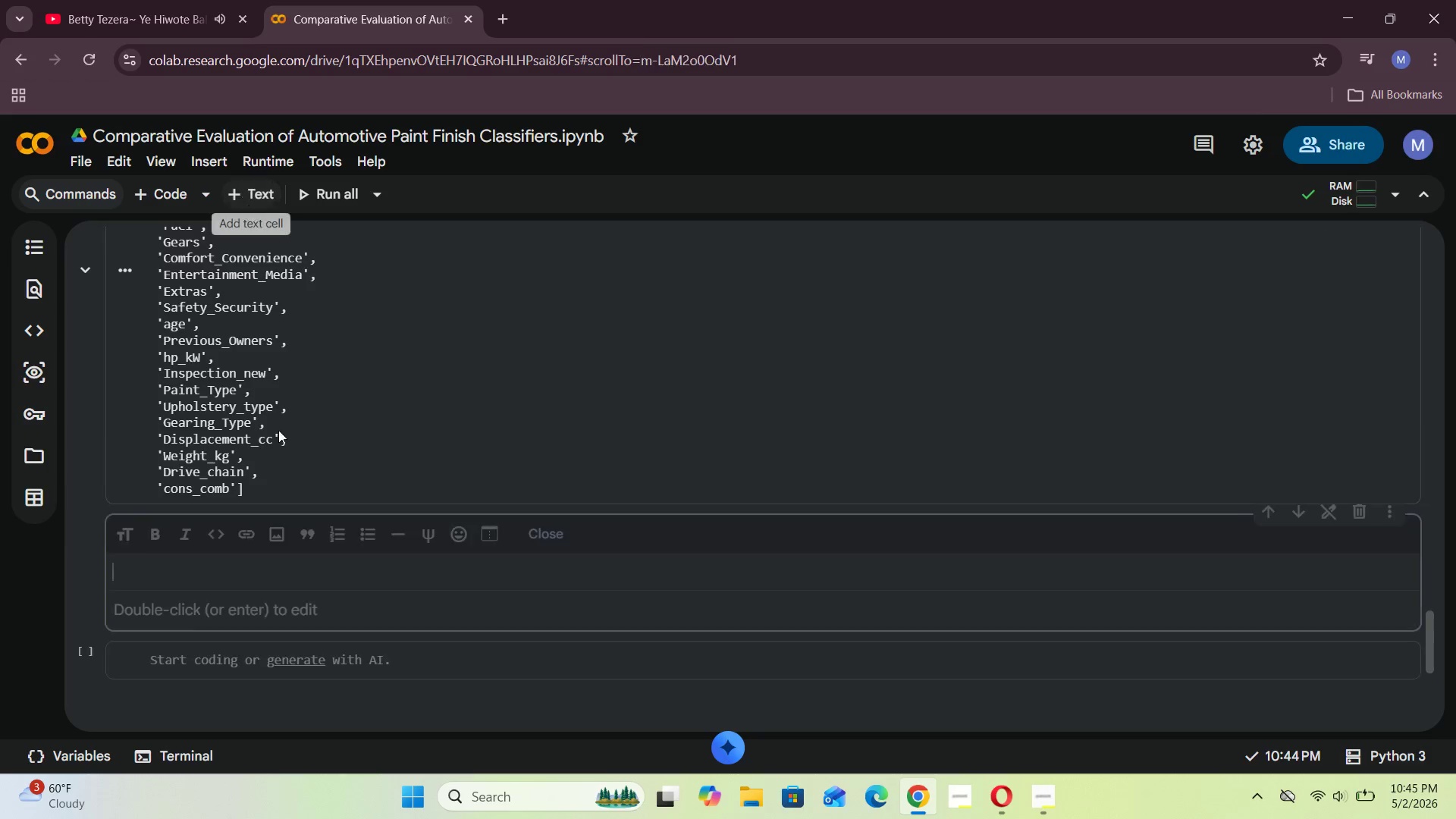 
type(Target class Distribution)
 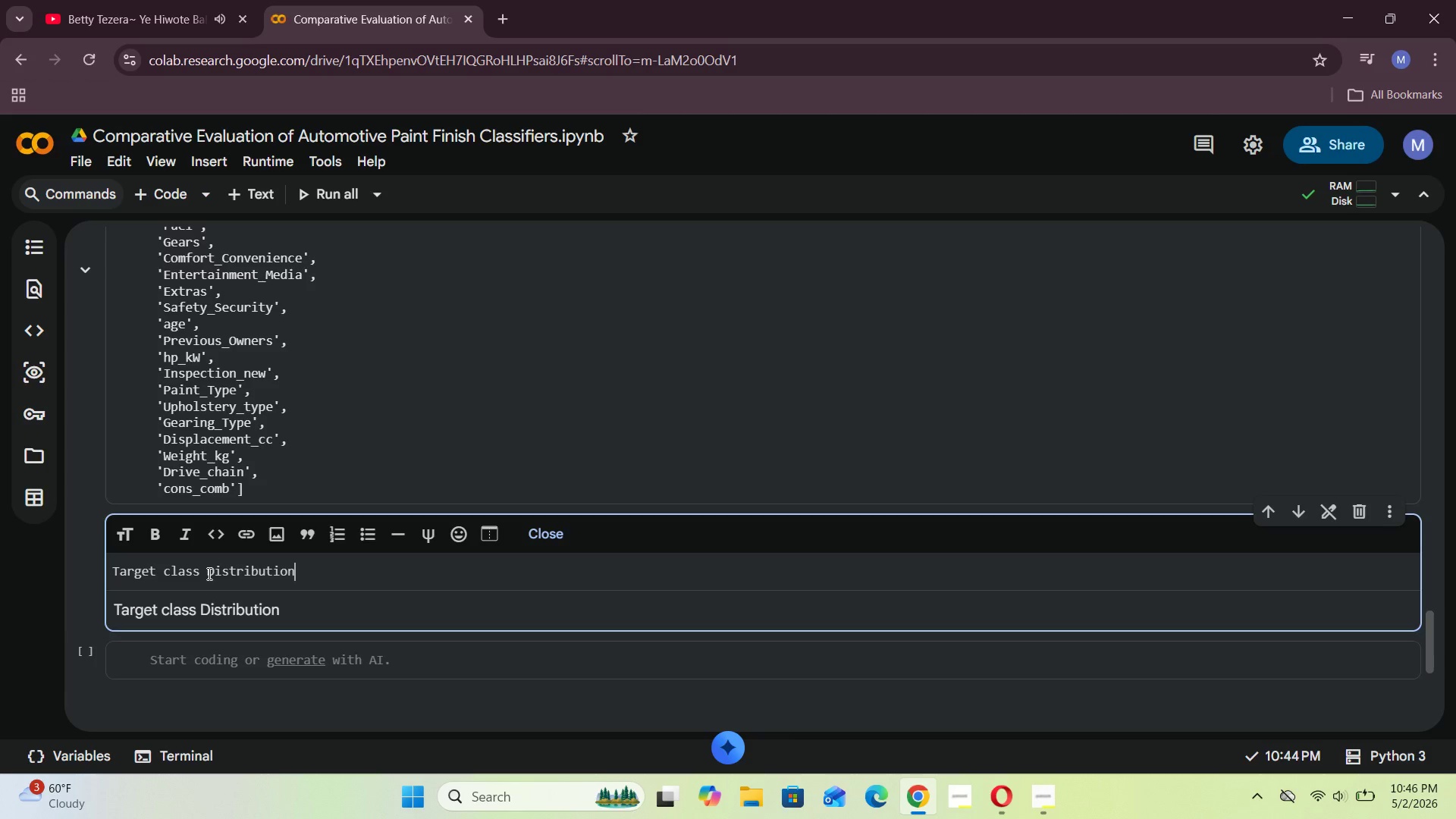 
hold_key(key=ArrowLeft, duration=1.39)
 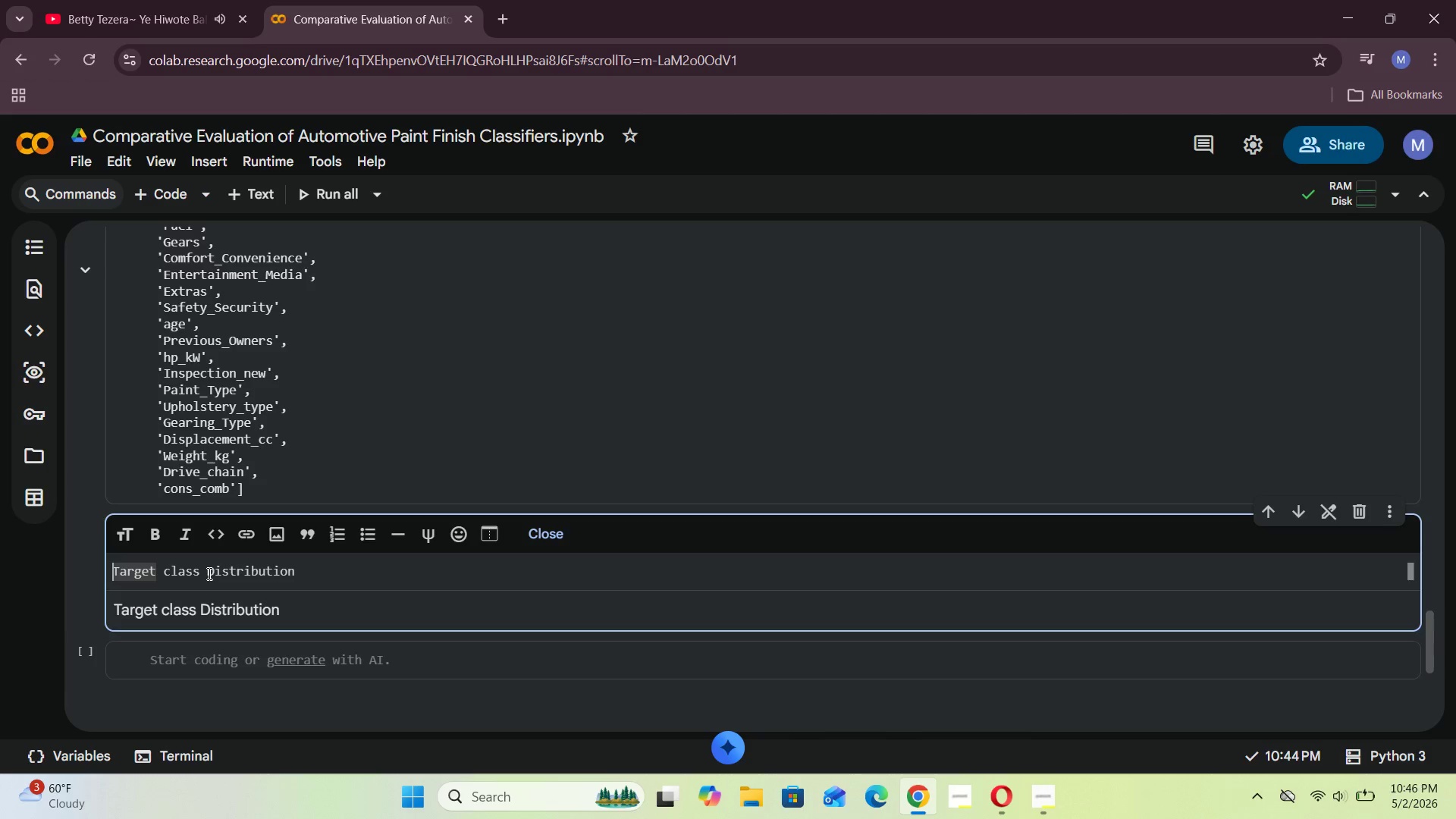 
type(##3[Delete]#[Delete][Delete])
key(Backspace)
key(Backspace)
key(Backspace)
type(## t)
key(Backspace)
type(Tar)
 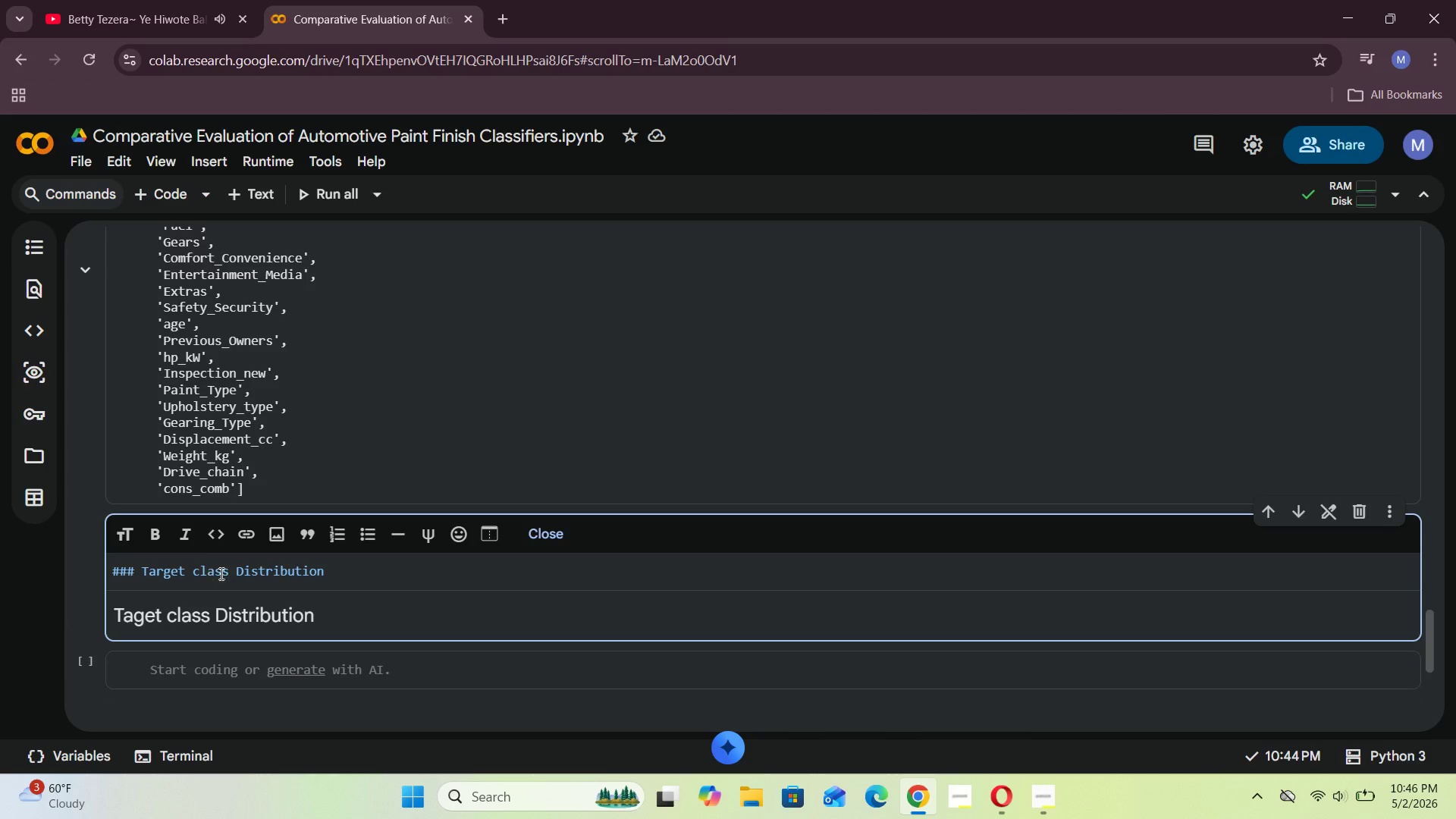 
left_click([345, 571])
 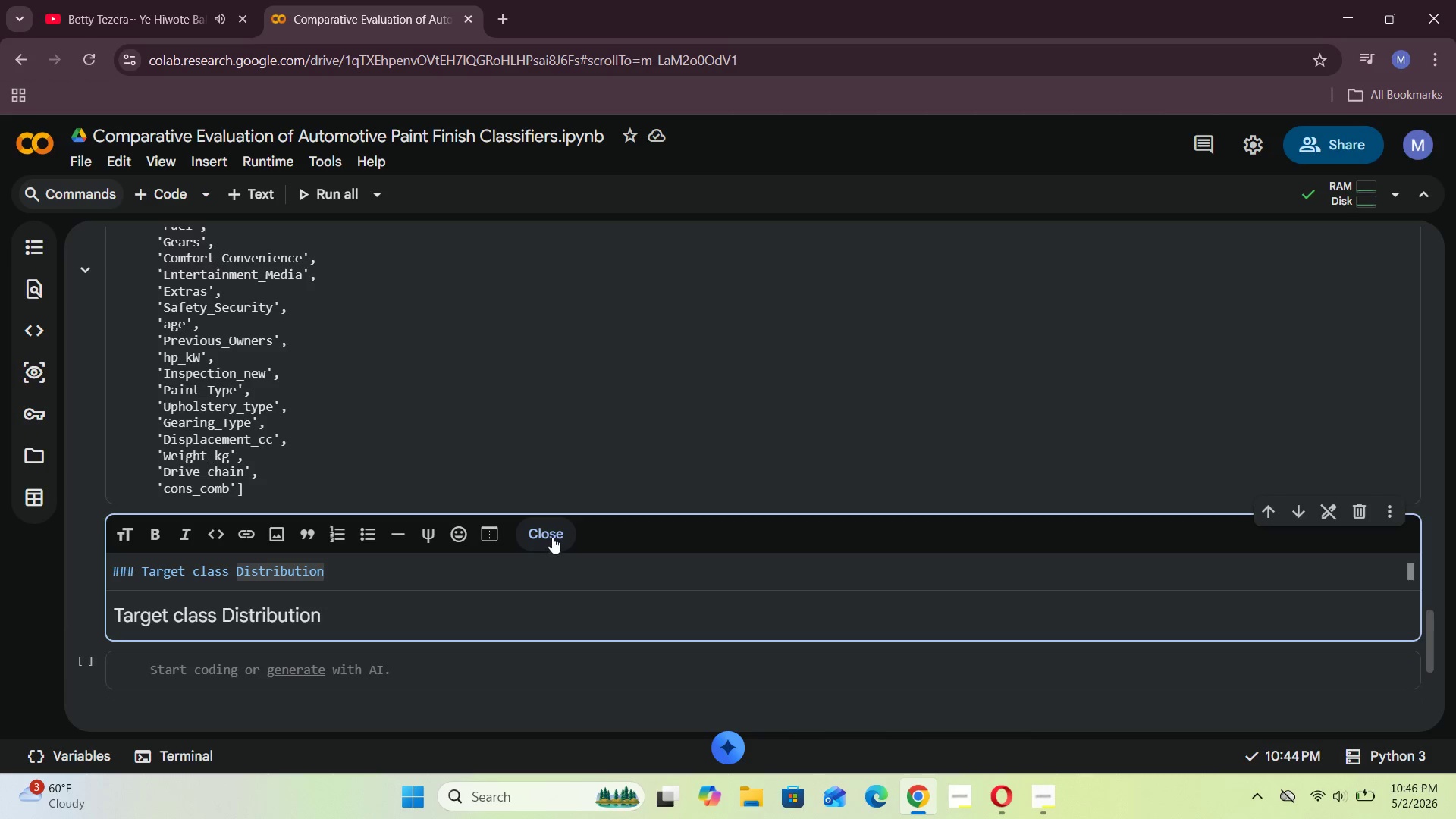 
left_click([554, 536])
 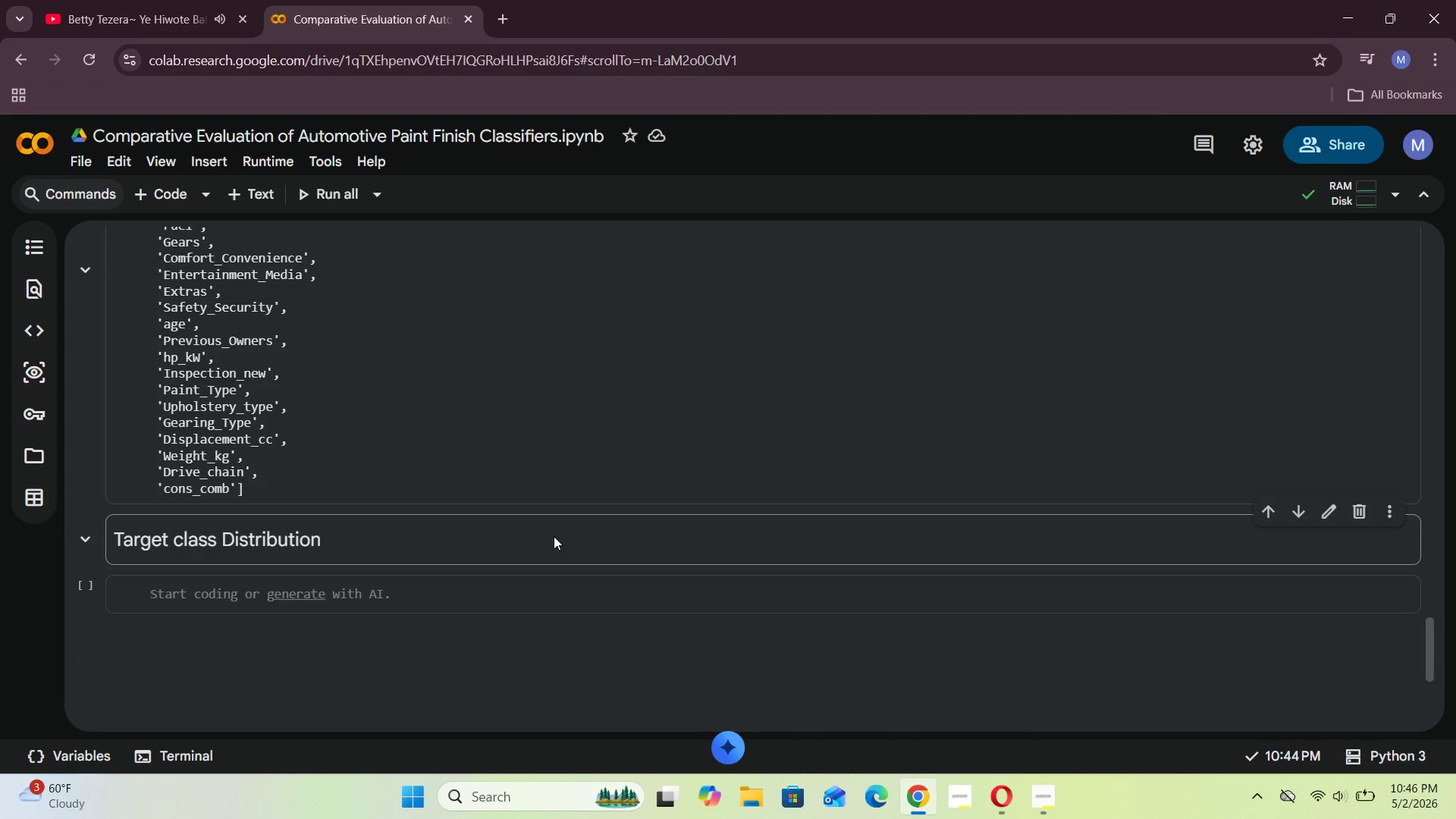 
wait(17.45)
 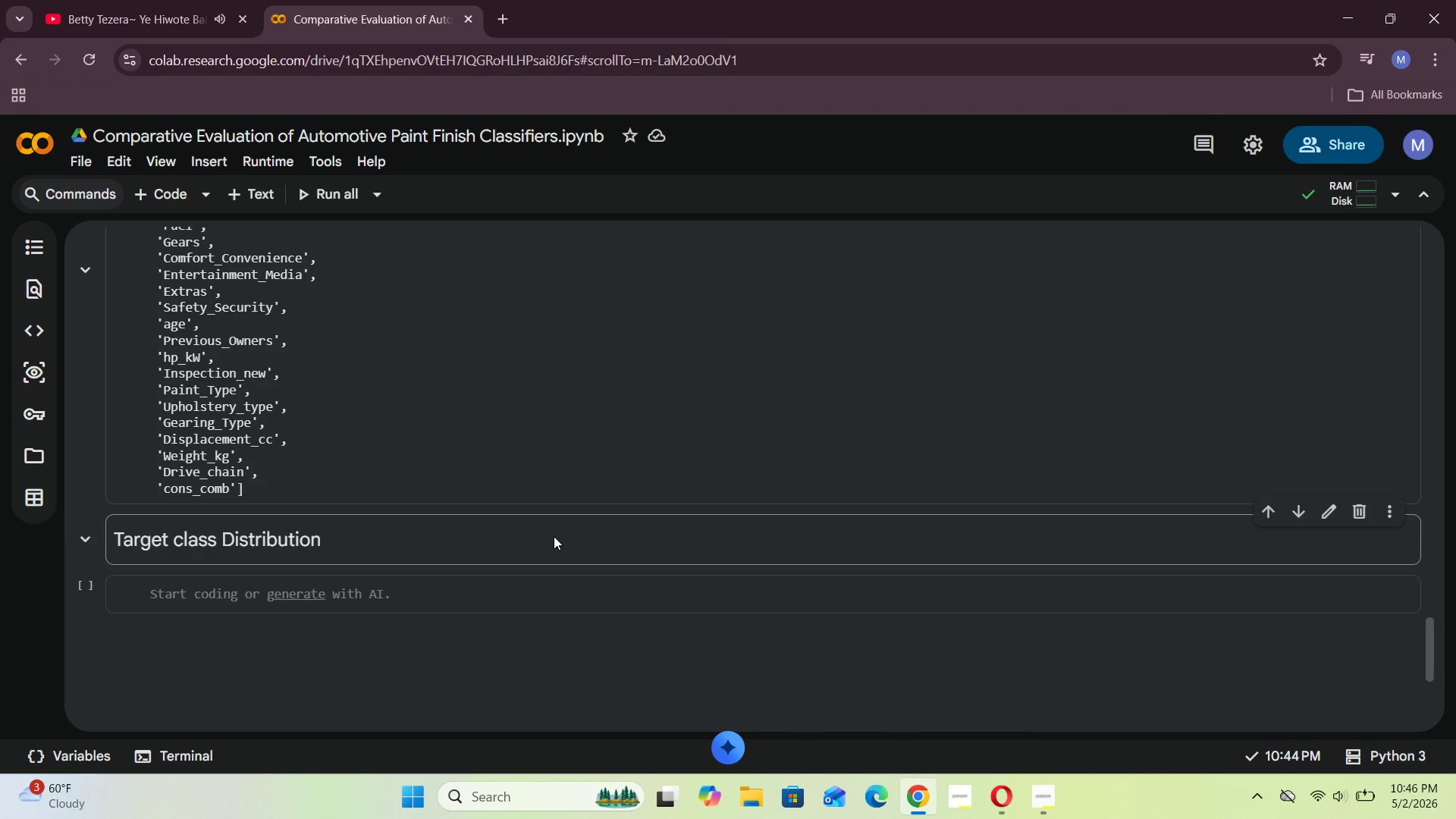 
left_click([470, 557])
 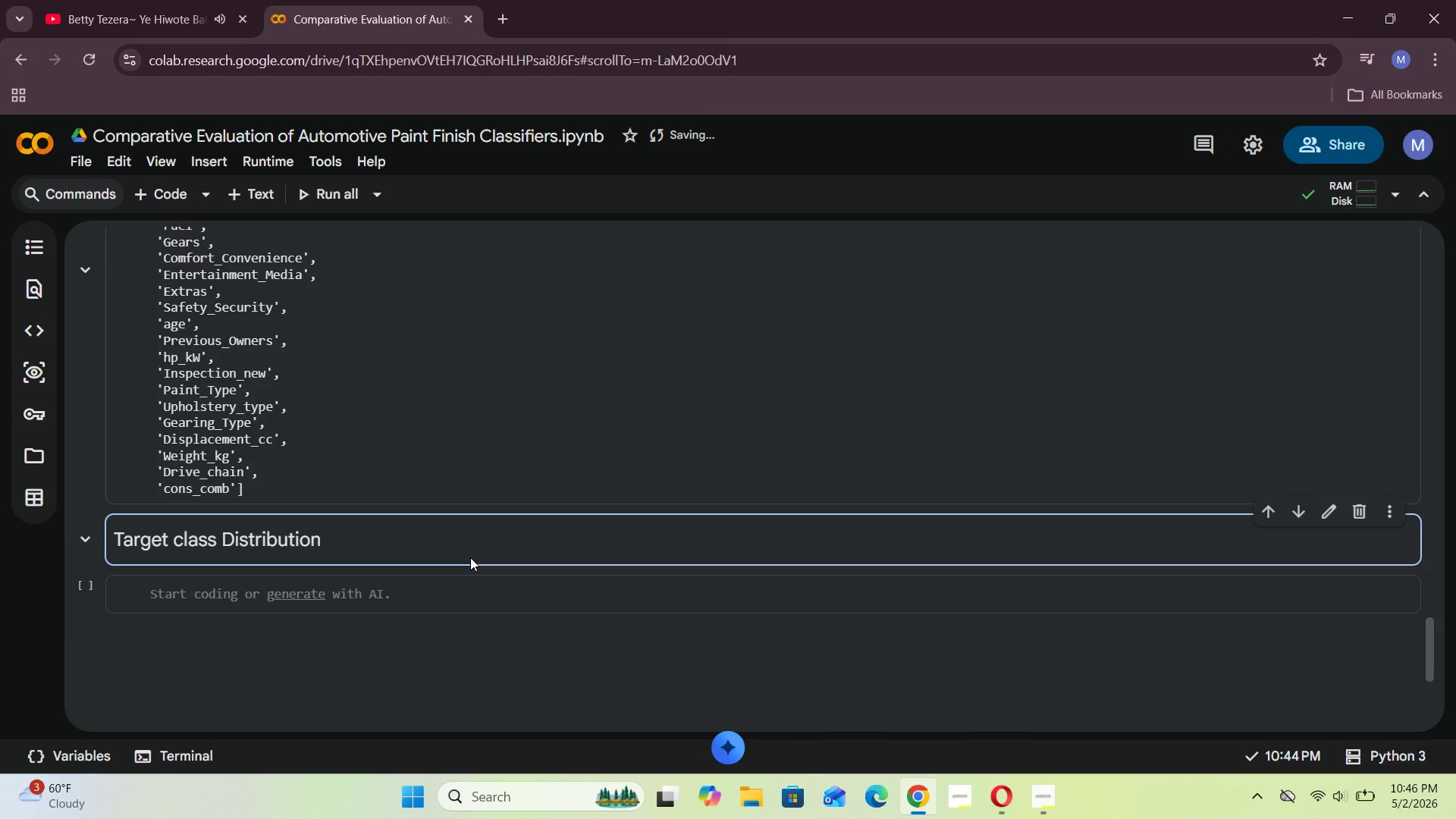 
double_click([470, 557])
 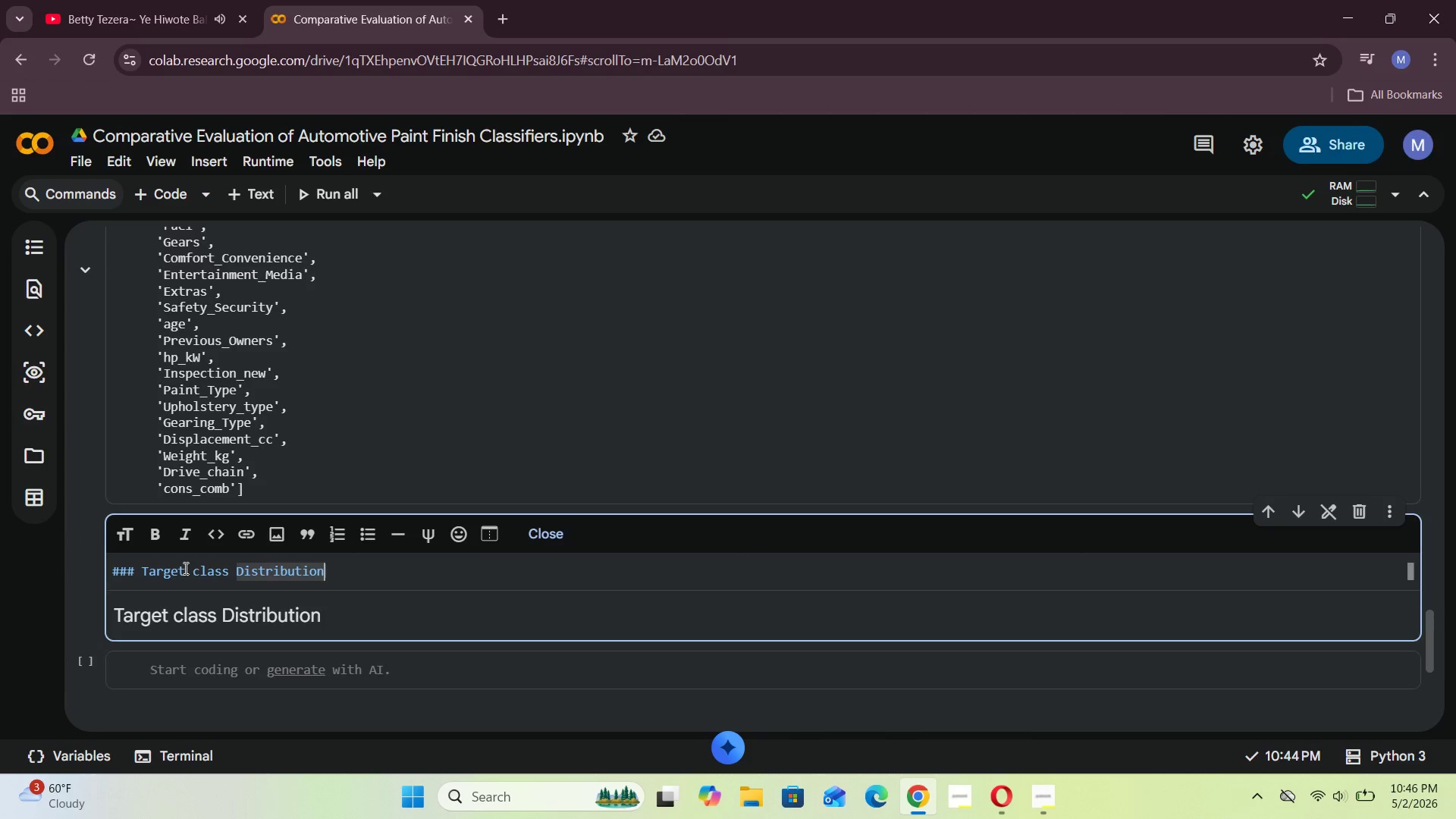 
type( Validation)
 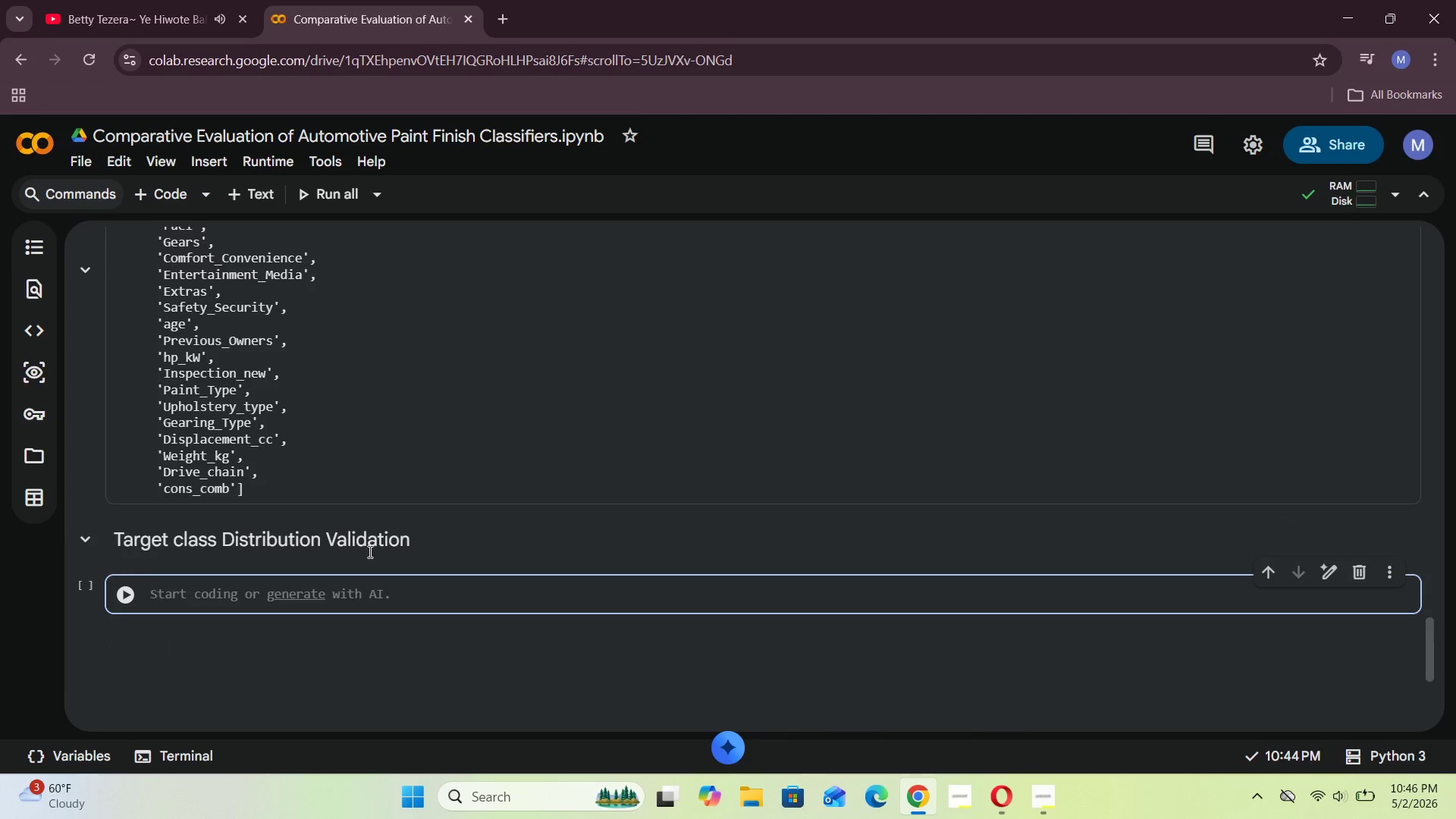 
key(Shift+Enter)
 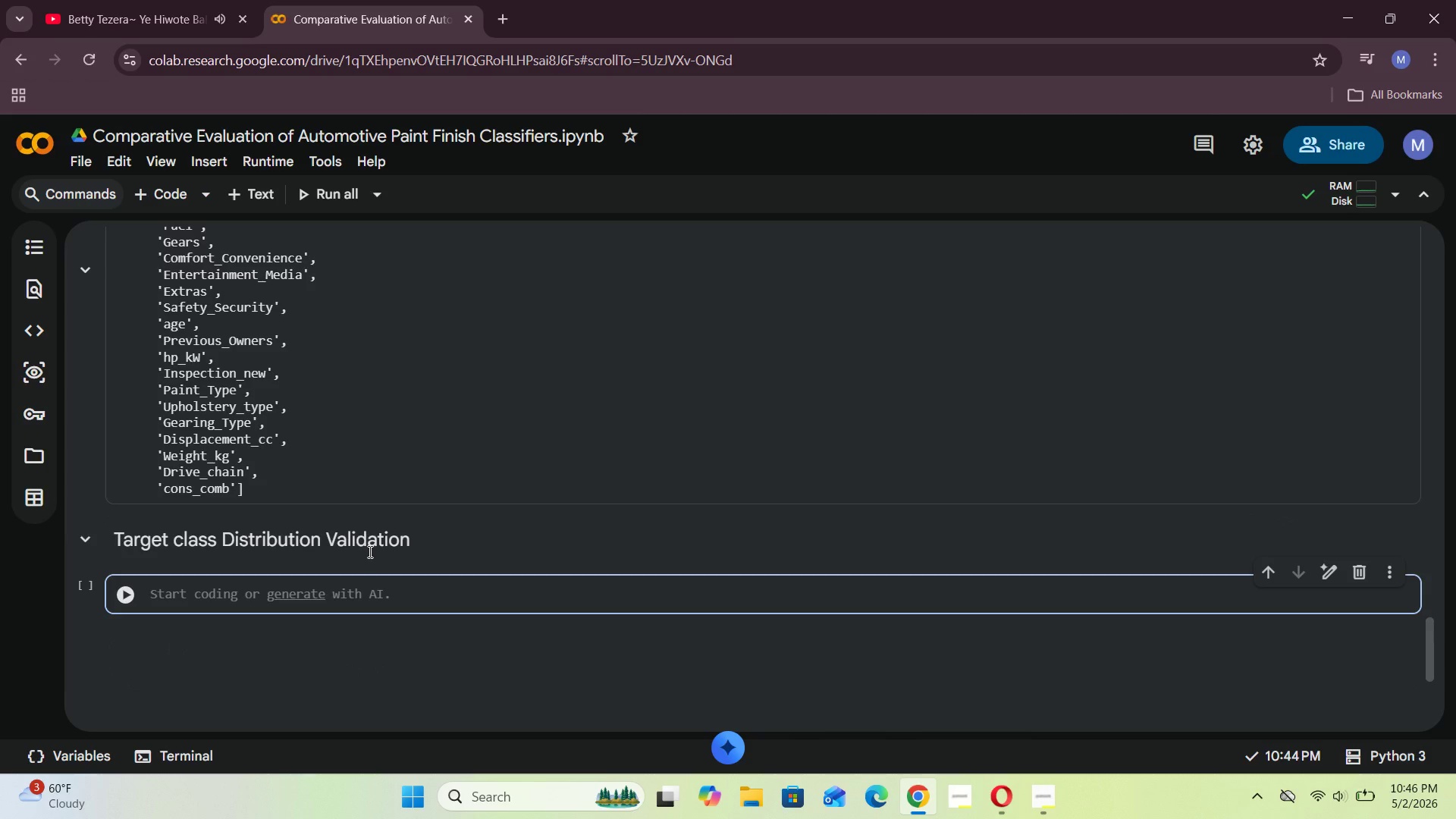 
wait(7.53)
 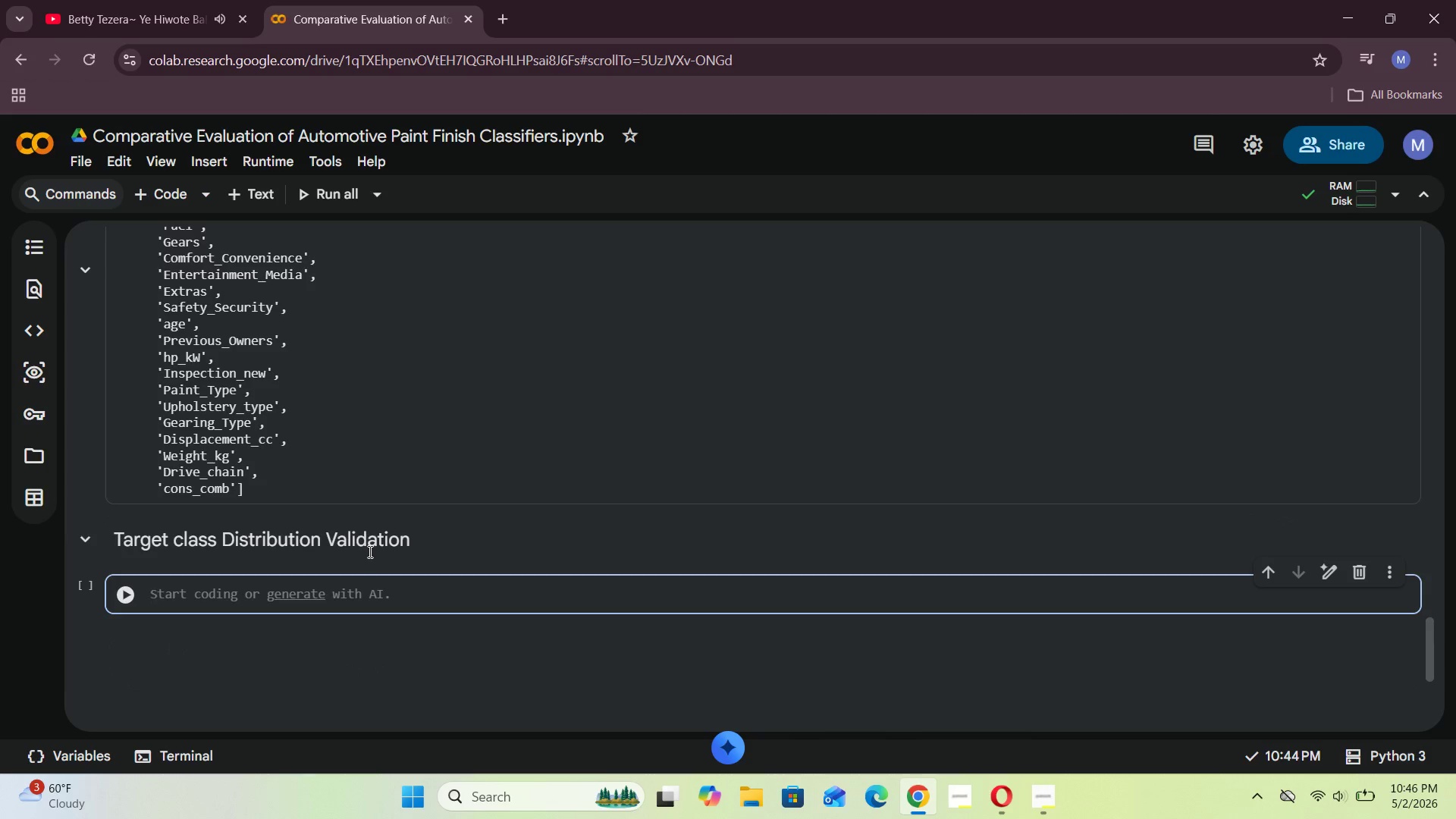 
left_click([436, 554])
 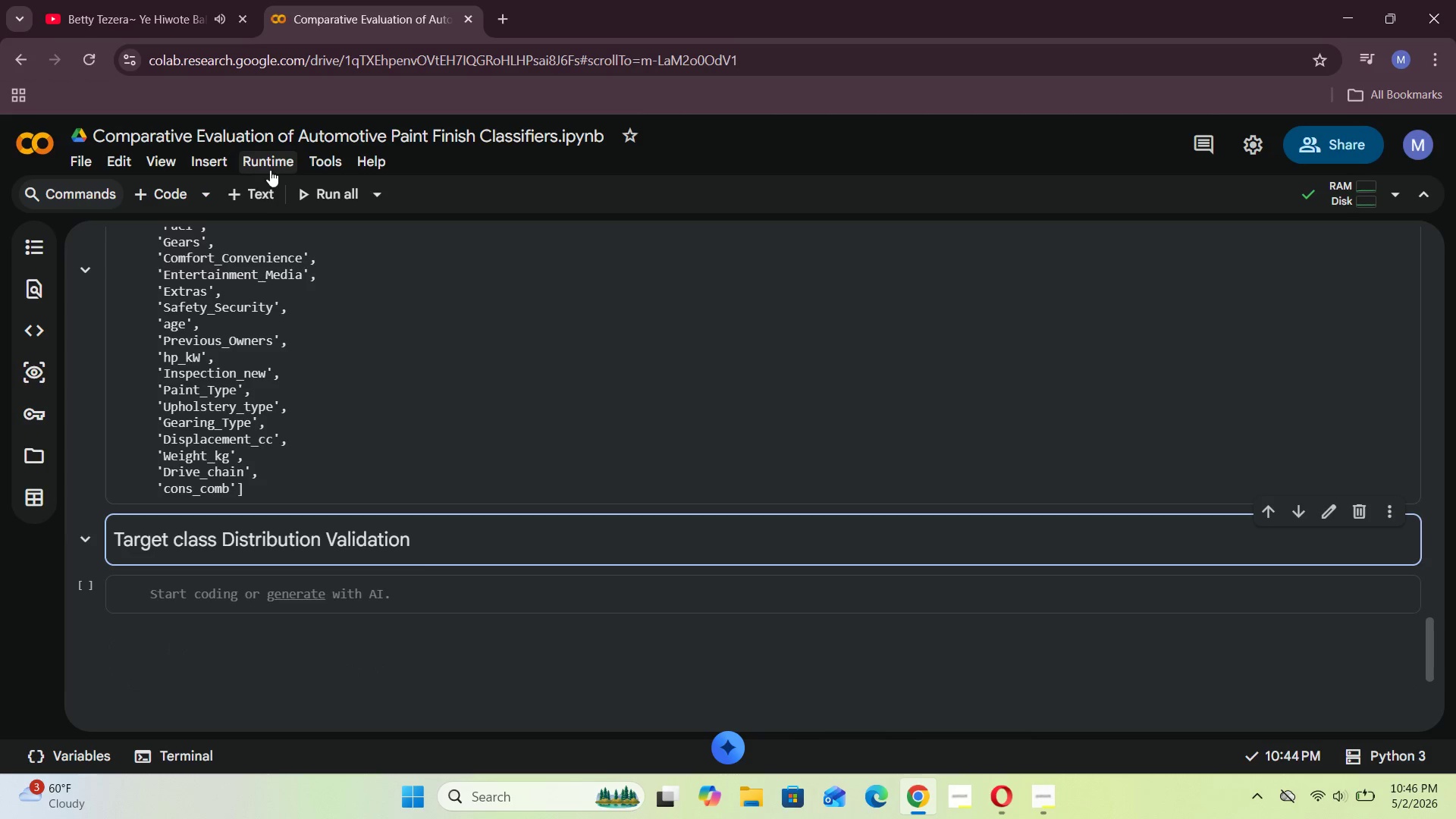 
left_click([259, 186])
 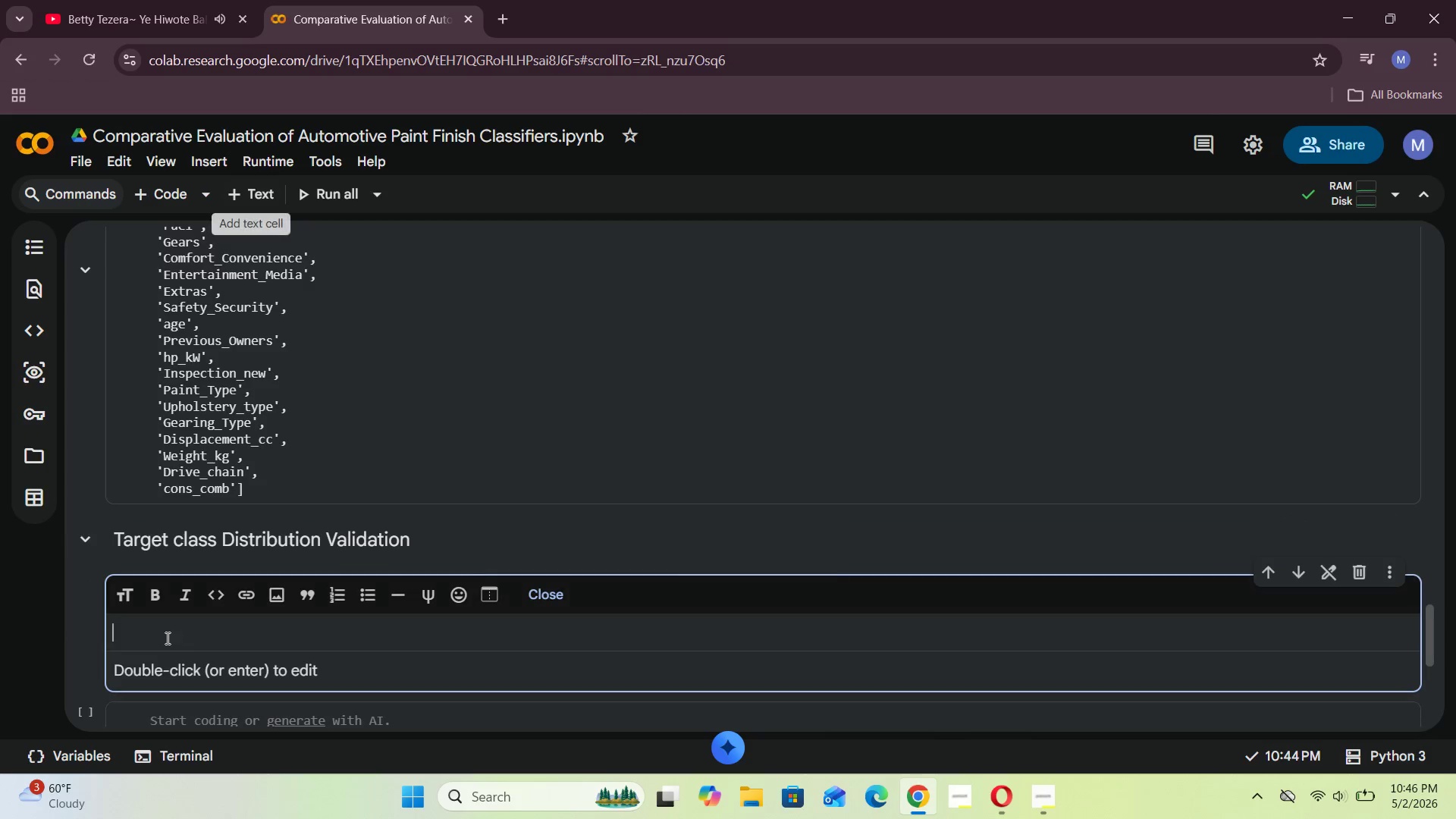 
left_click([152, 629])
 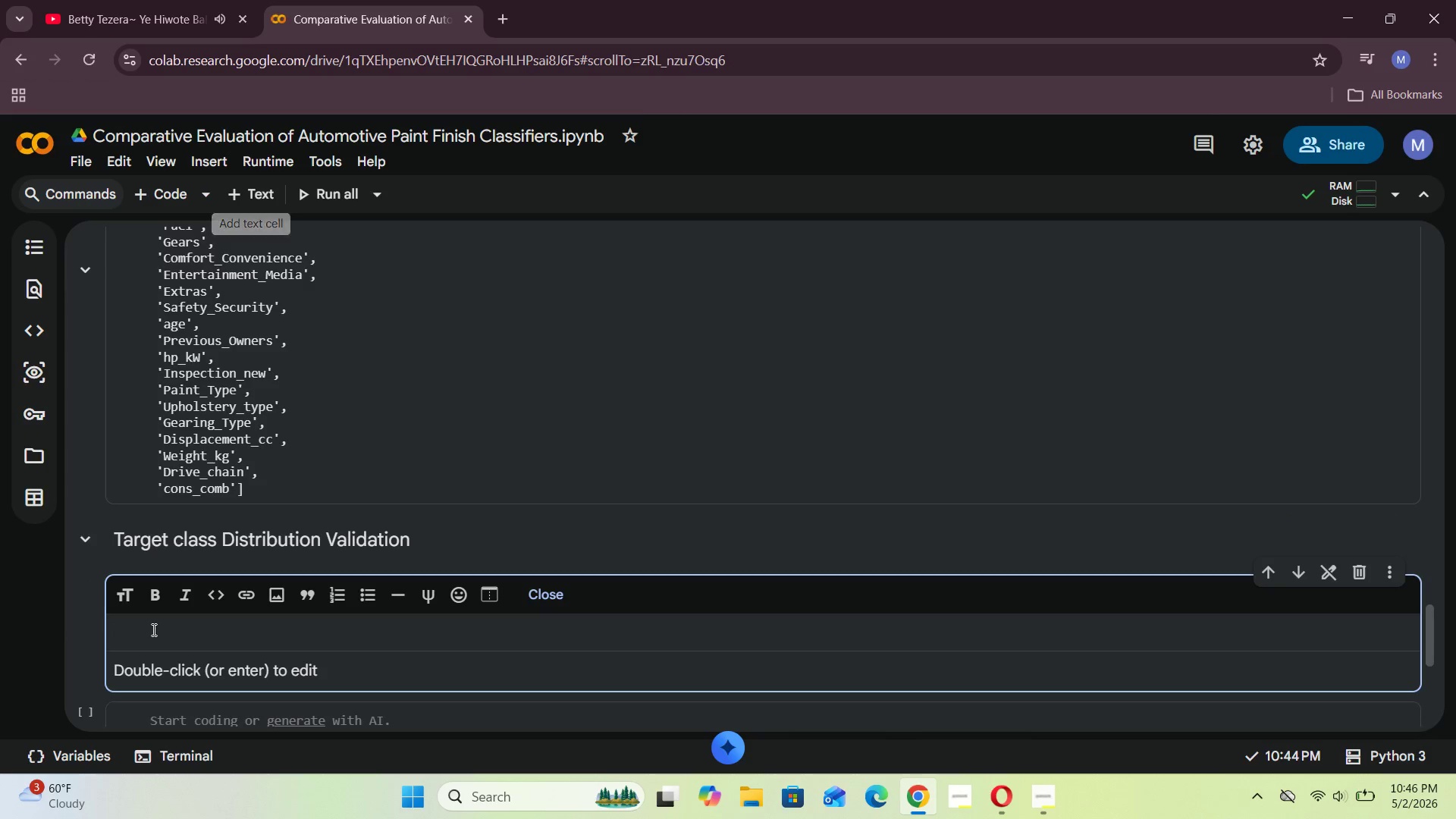 
type(fR THIS PROJECT THE Trget )
key(Backspace)
key(Backspace)
key(Backspace)
key(Backspace)
key(Backspace)
type(ARGET COLUMNS I)
key(Backspace)
key(Backspace)
key(Backspace)
type( IS ``)
 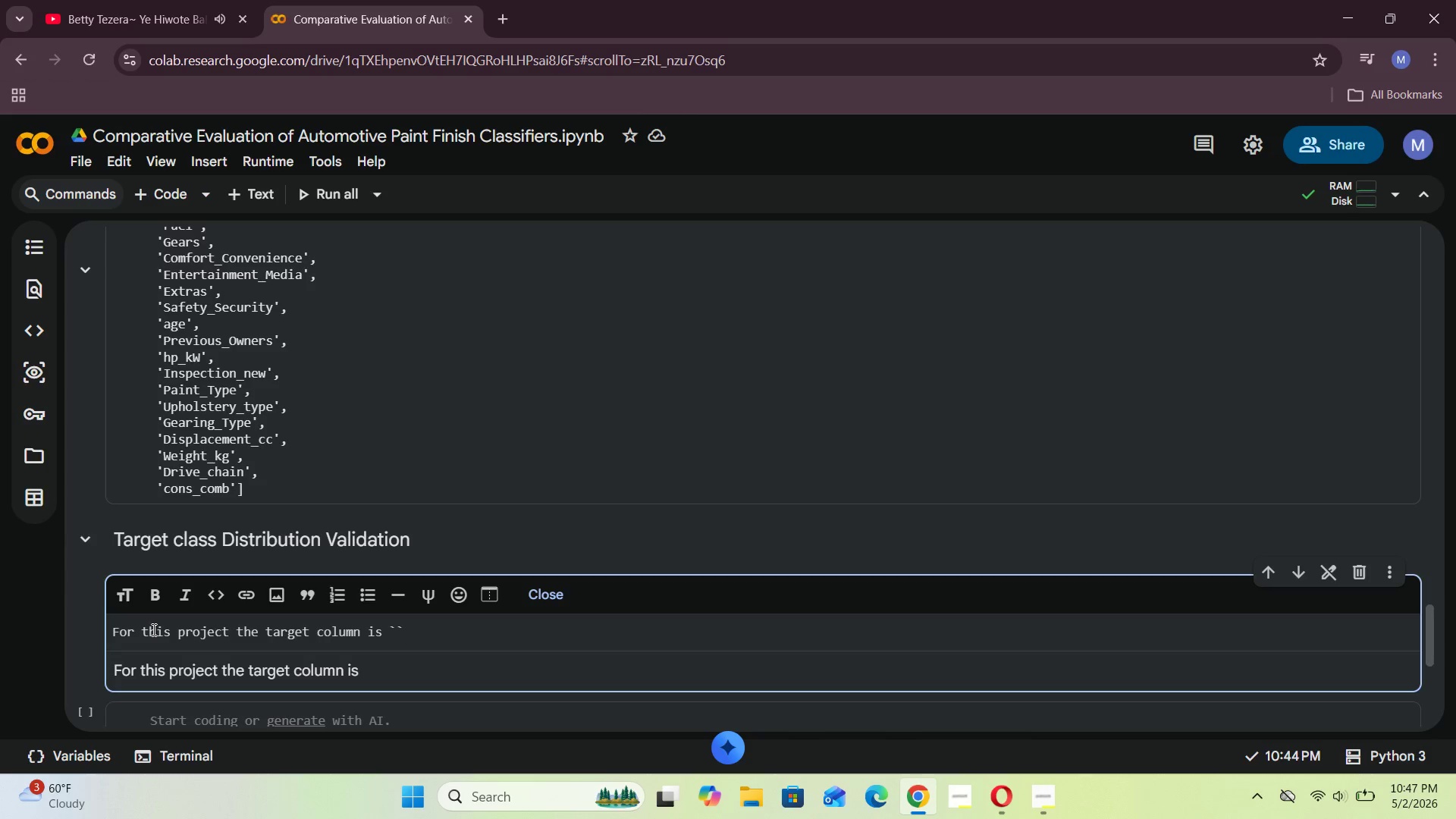 
key(ArrowLeft)
 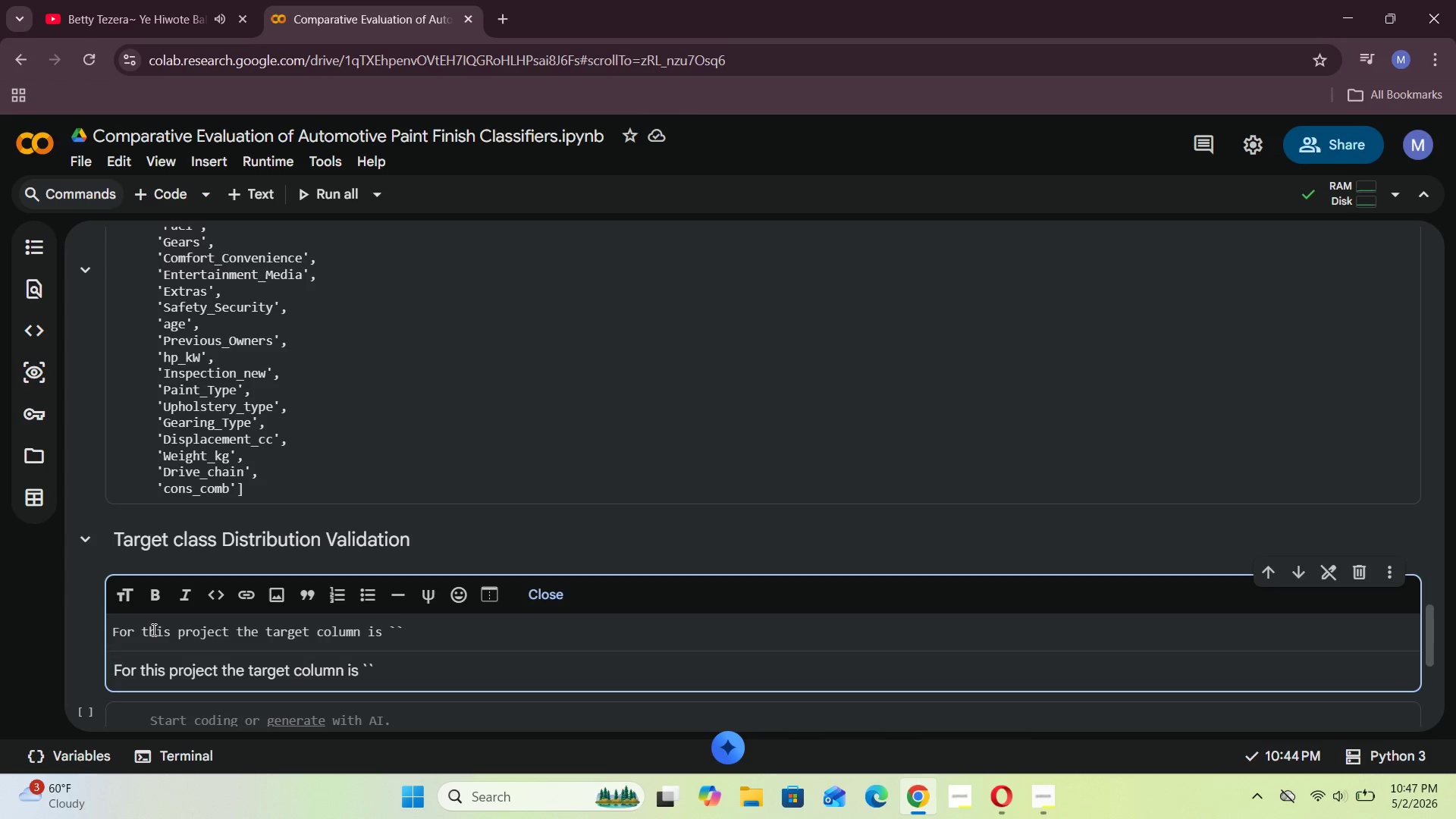 
type(PAINT_t)
 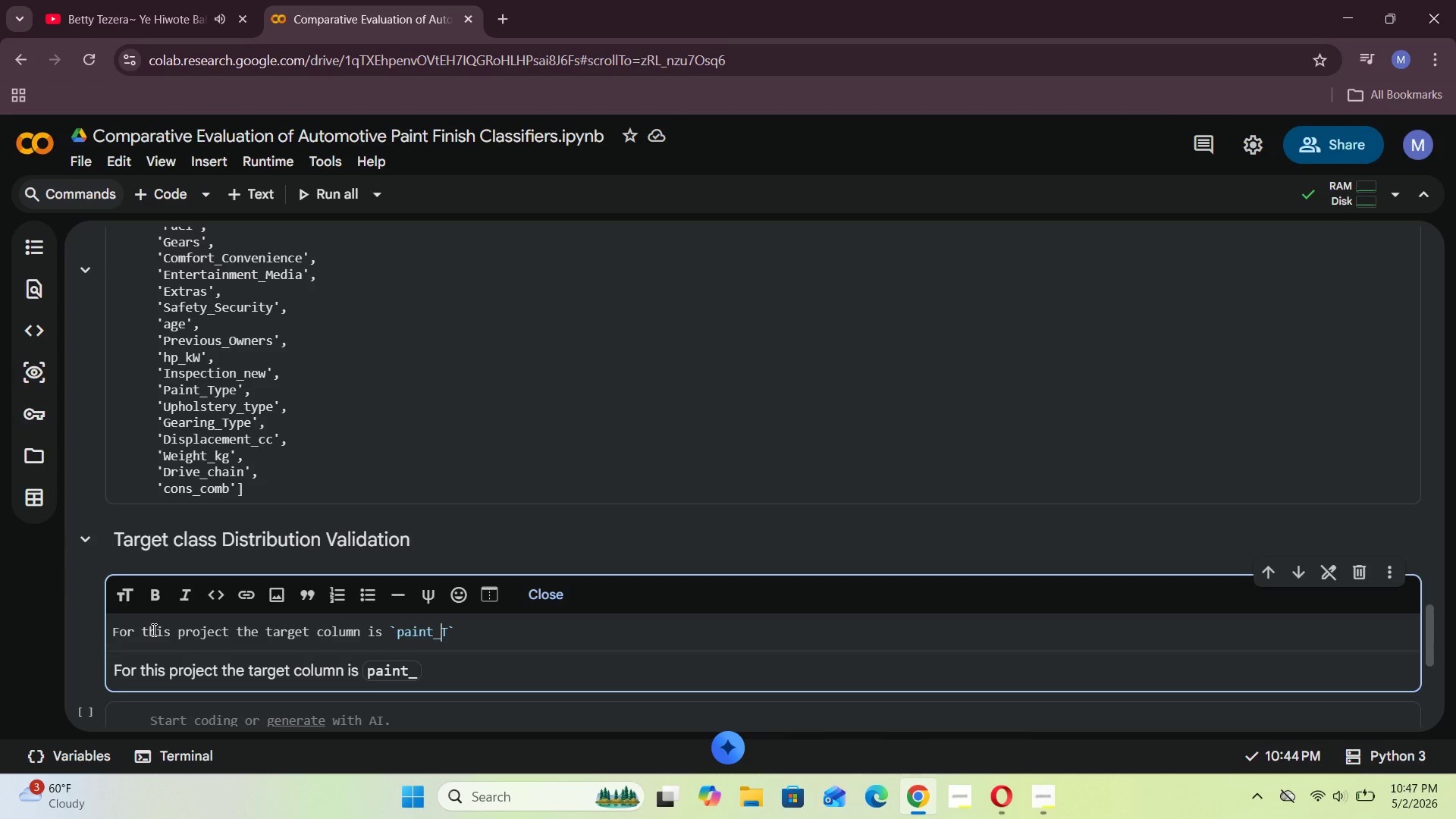 
 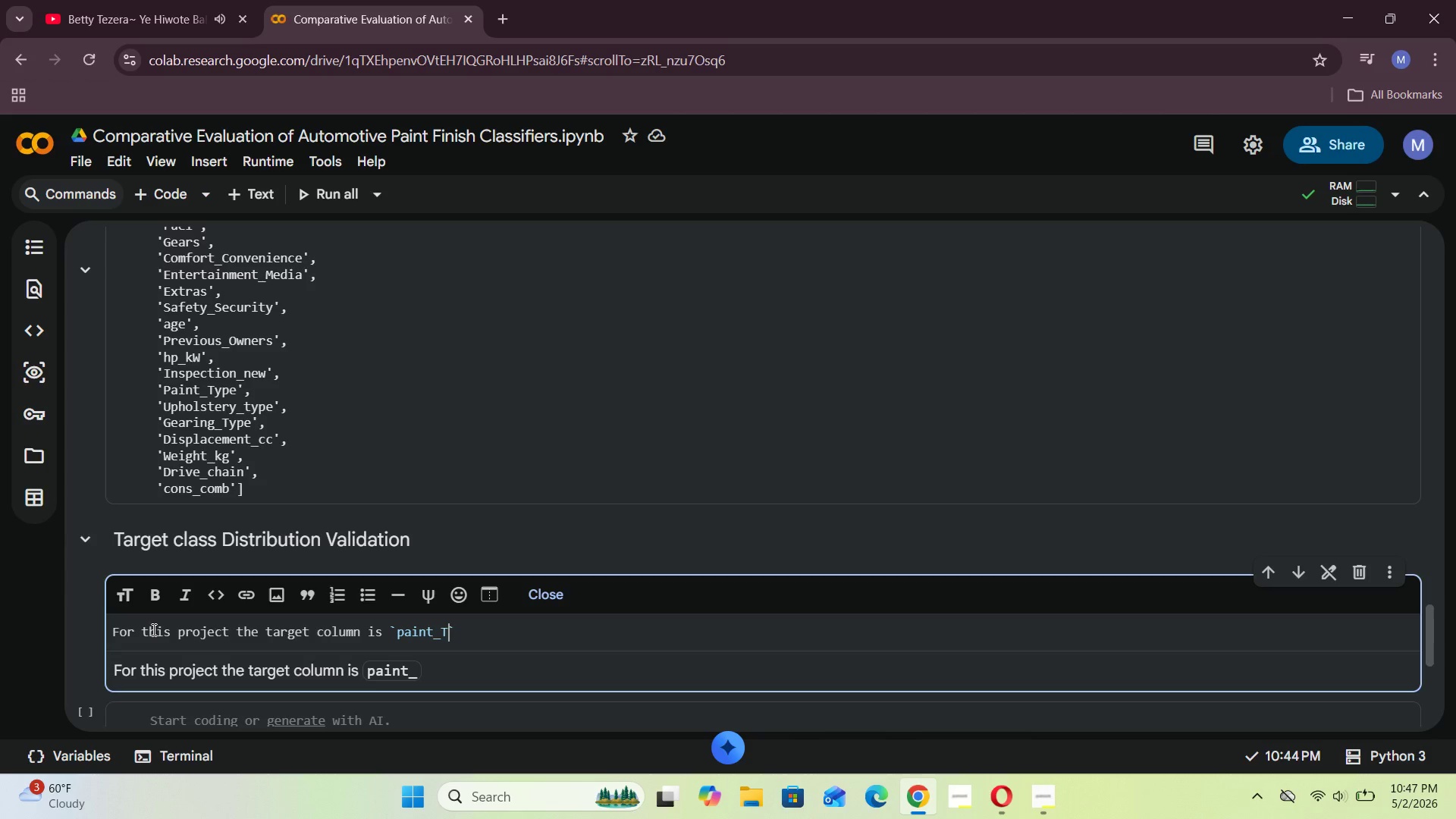 
key(ArrowLeft)
 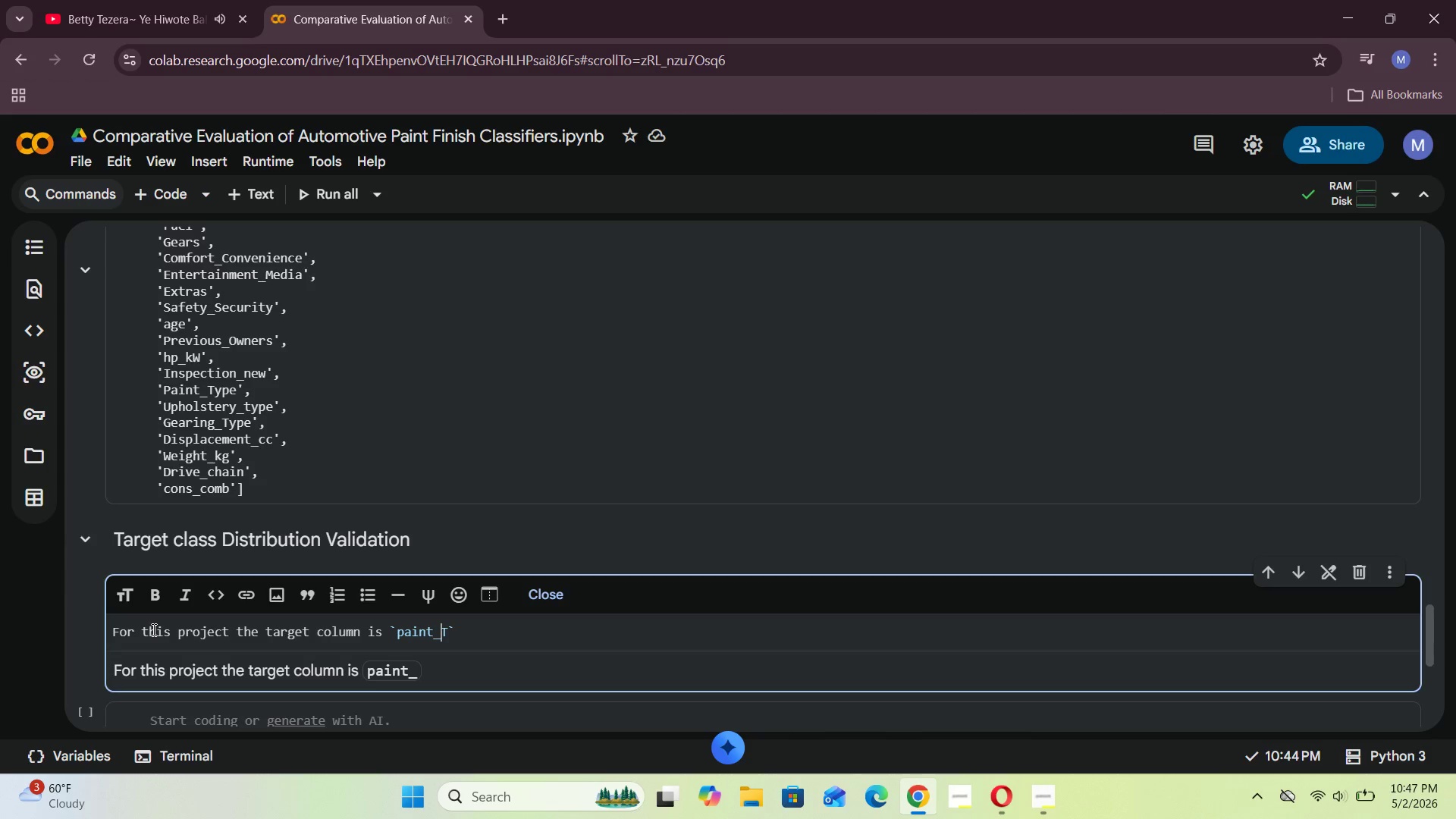 
key(ArrowLeft)
 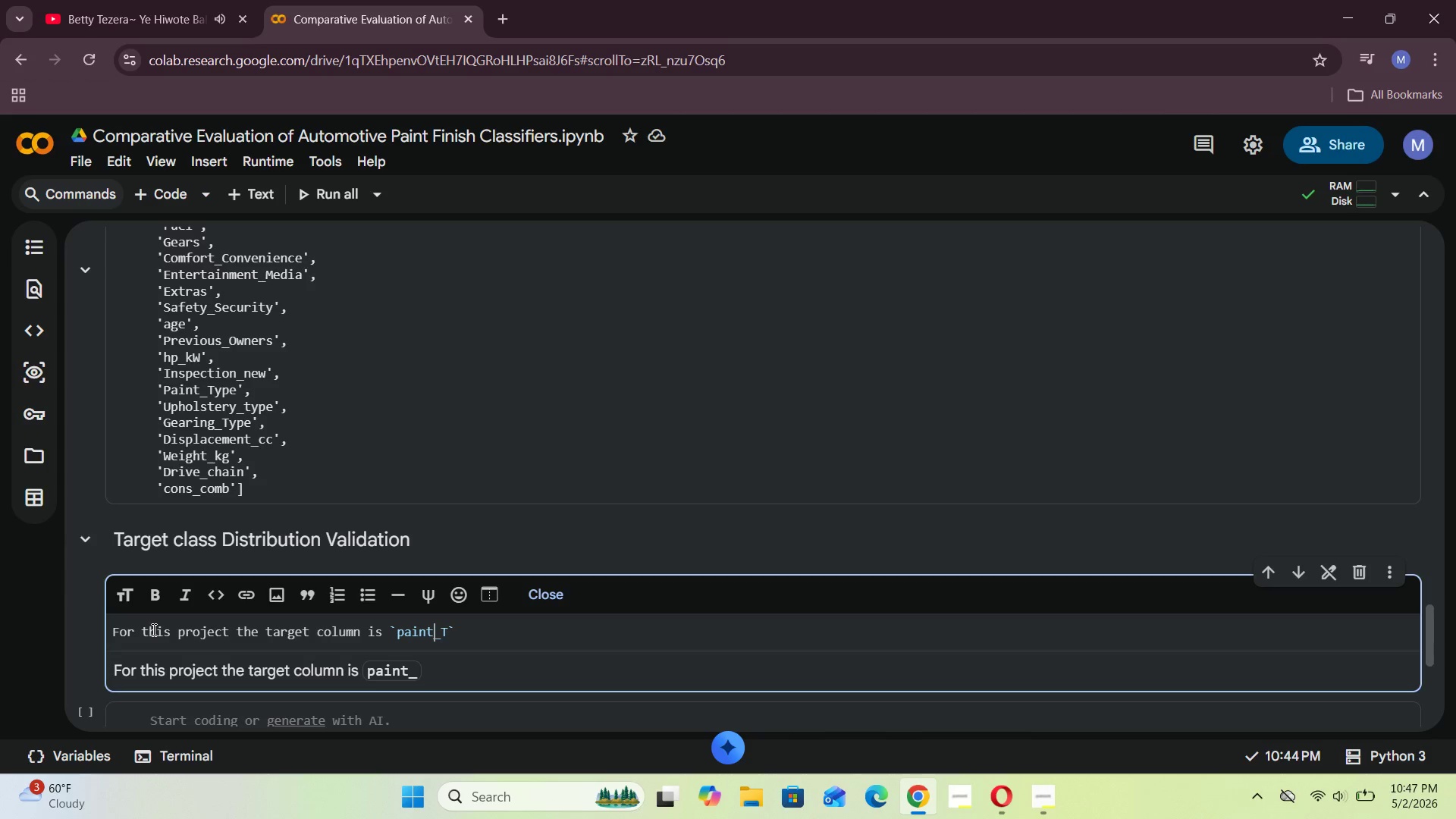 
key(ArrowLeft)
 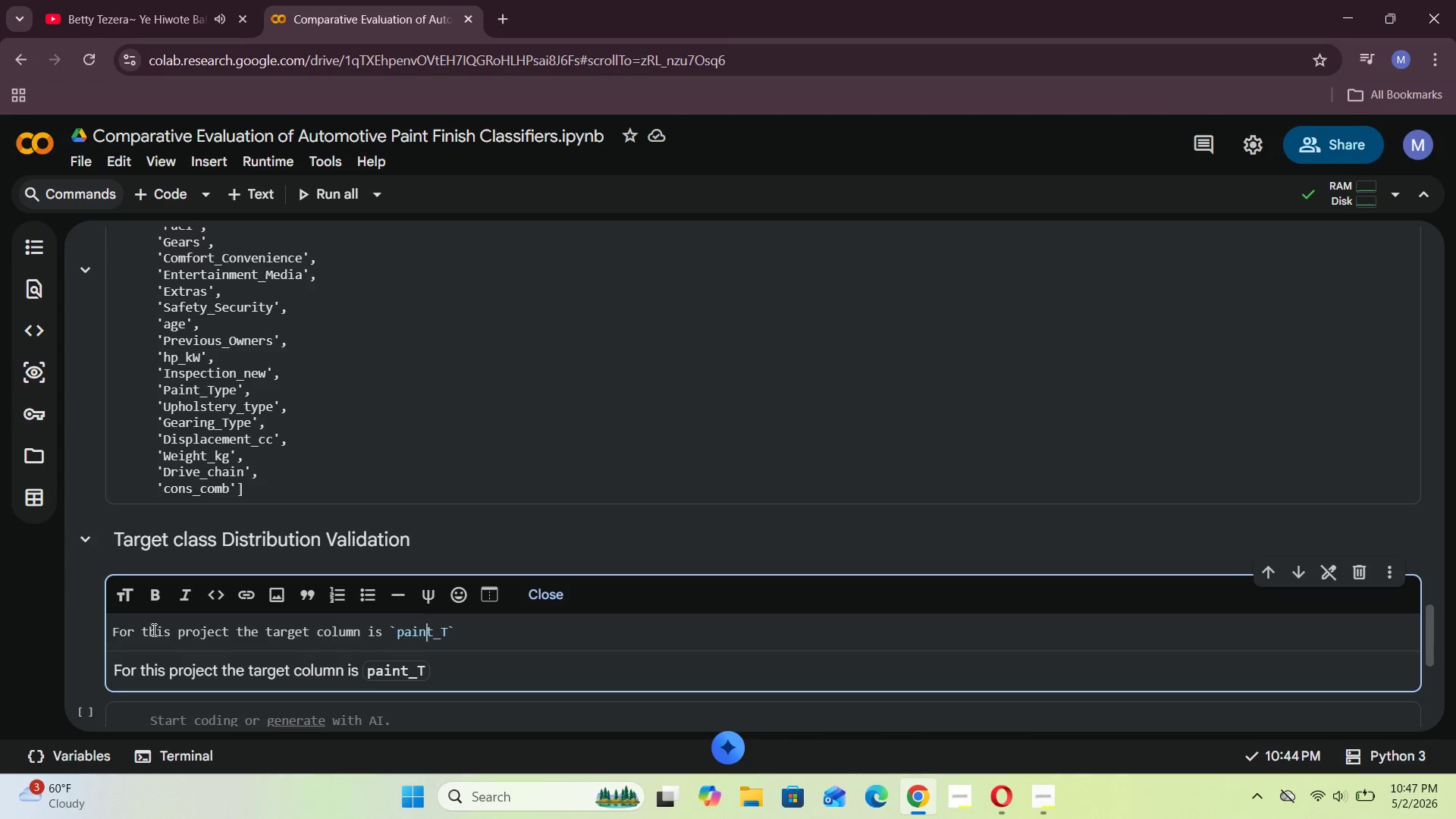 
key(ArrowLeft)
 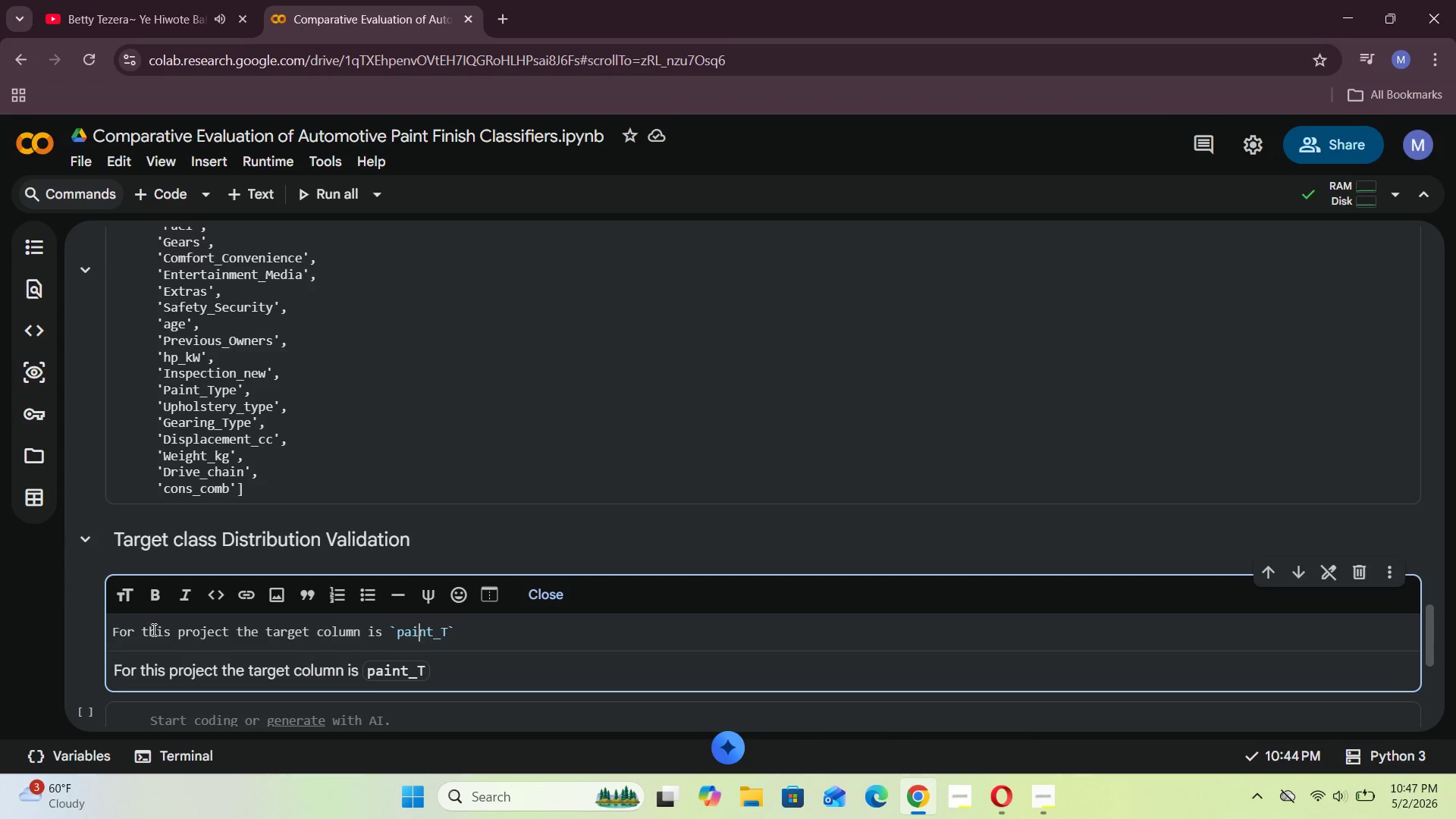 
key(ArrowLeft)
 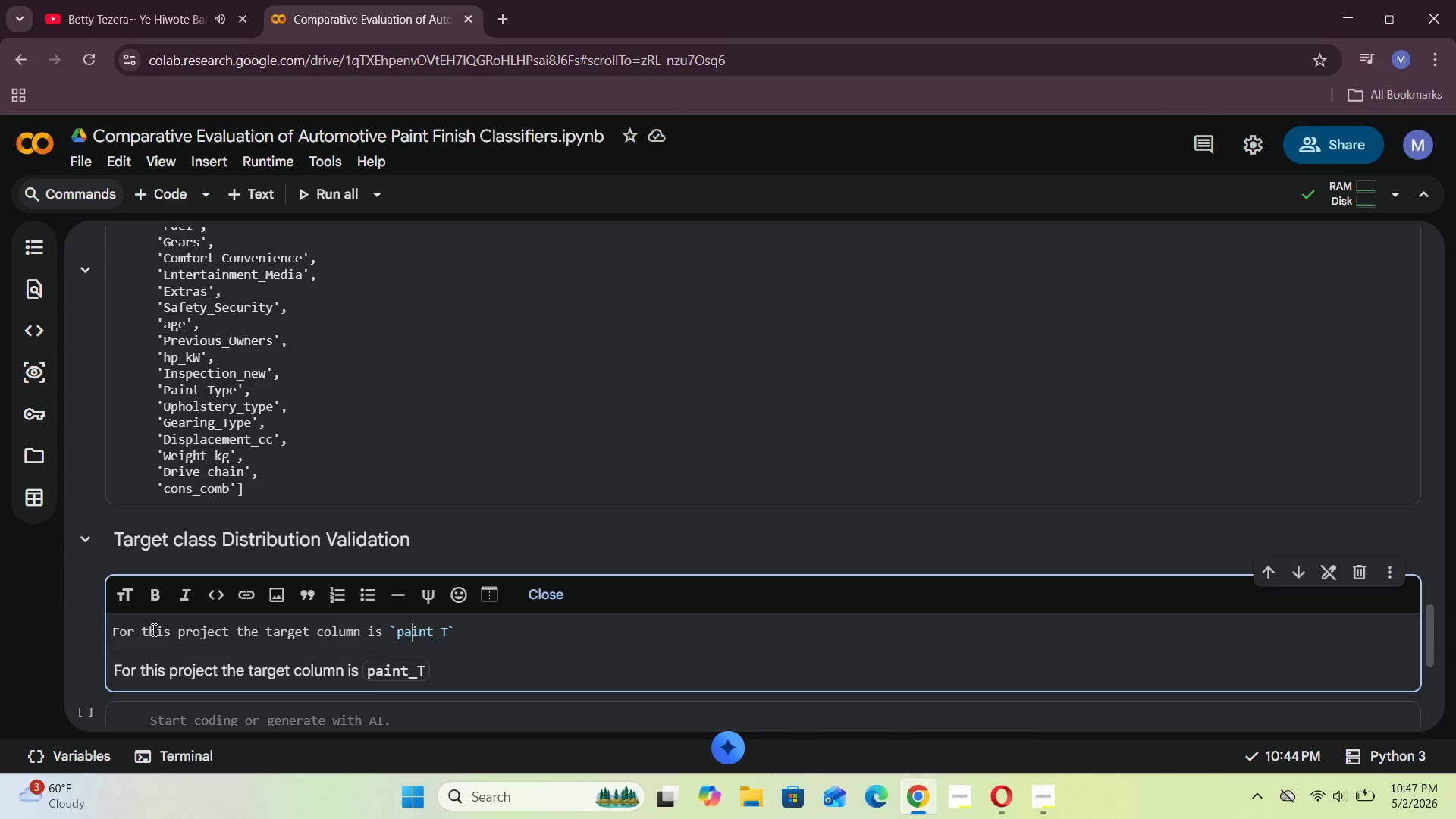 
key(ArrowLeft)
 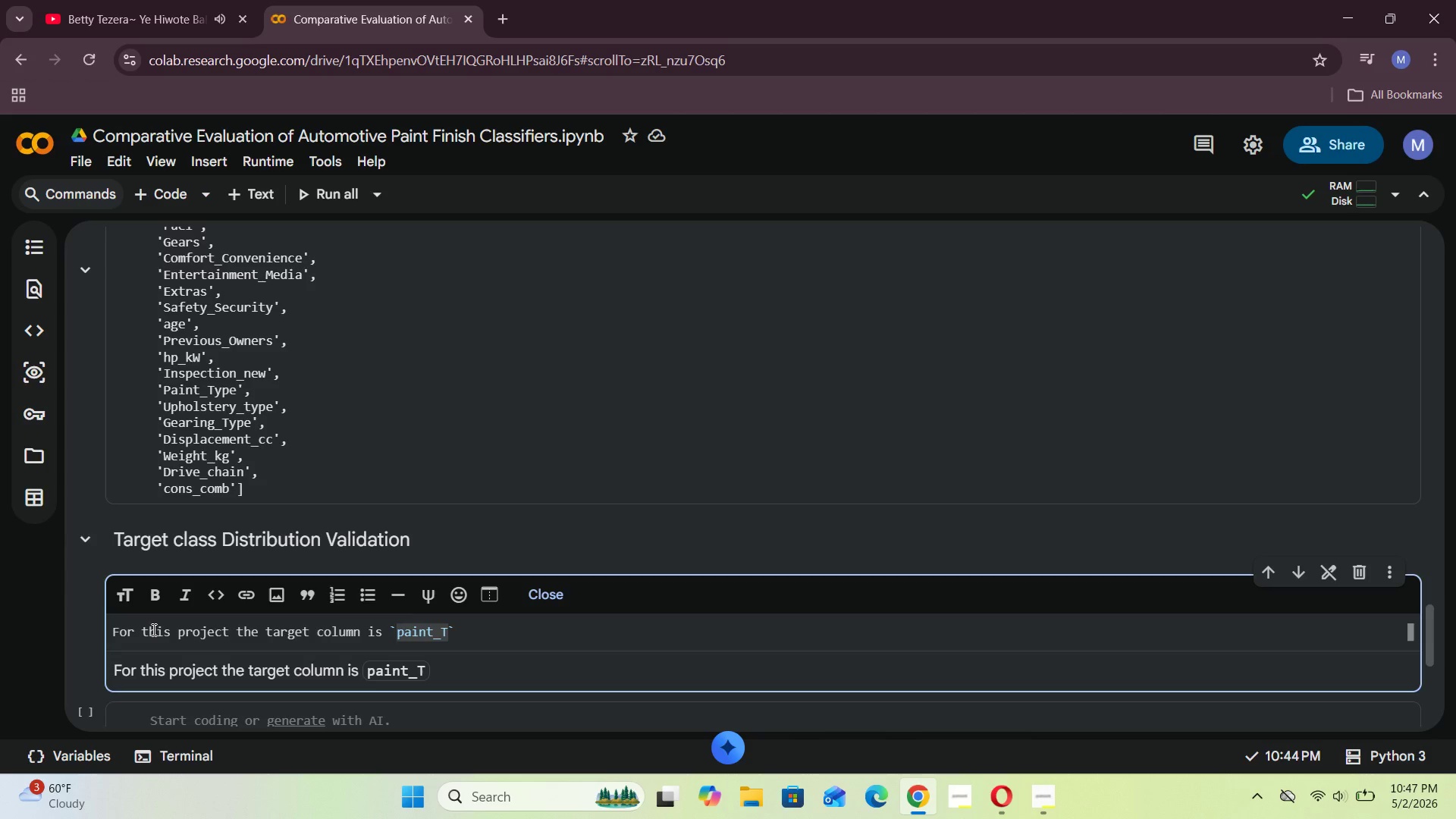 
key(Backspace)
 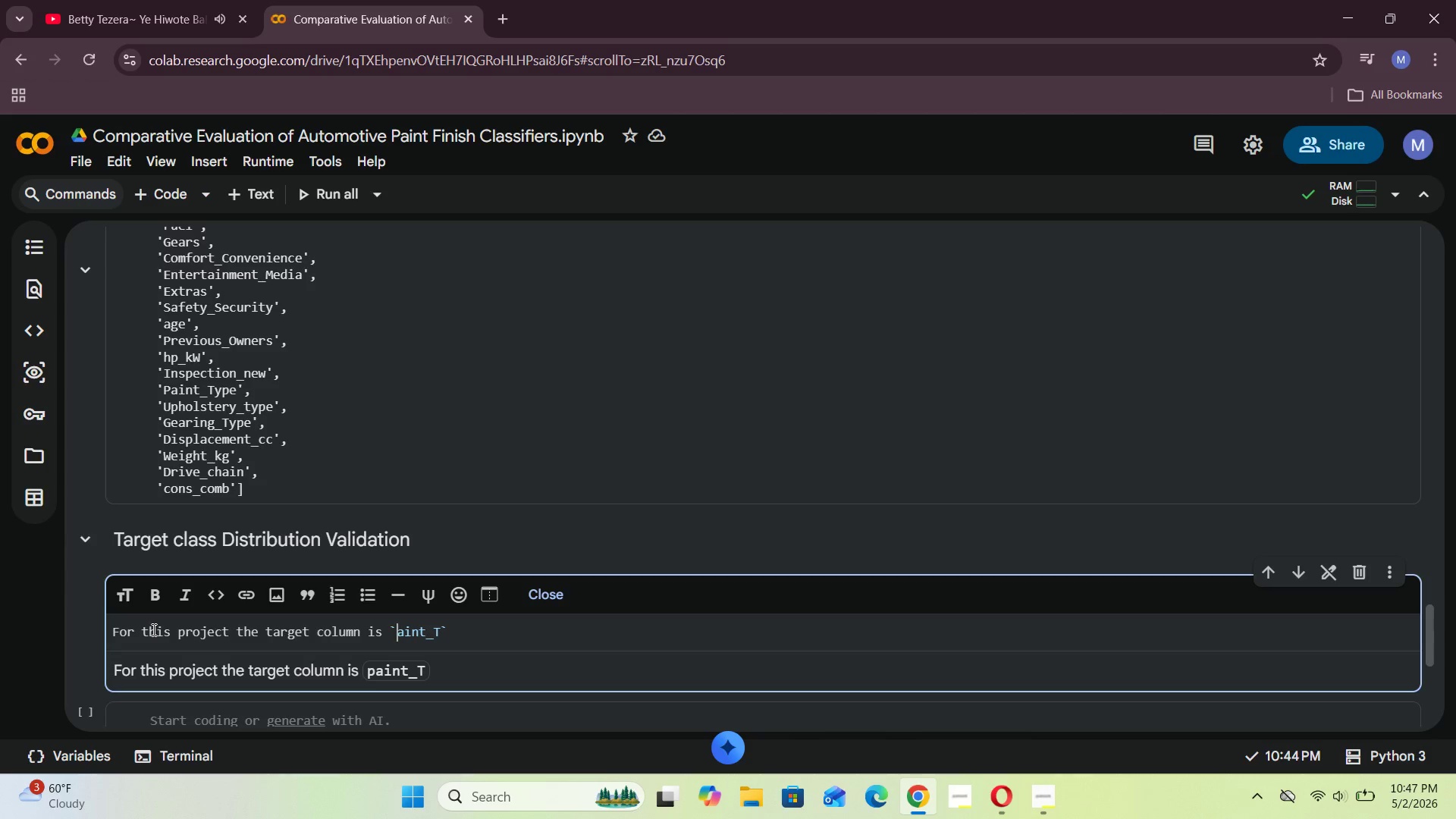 
key(CapsLock)
 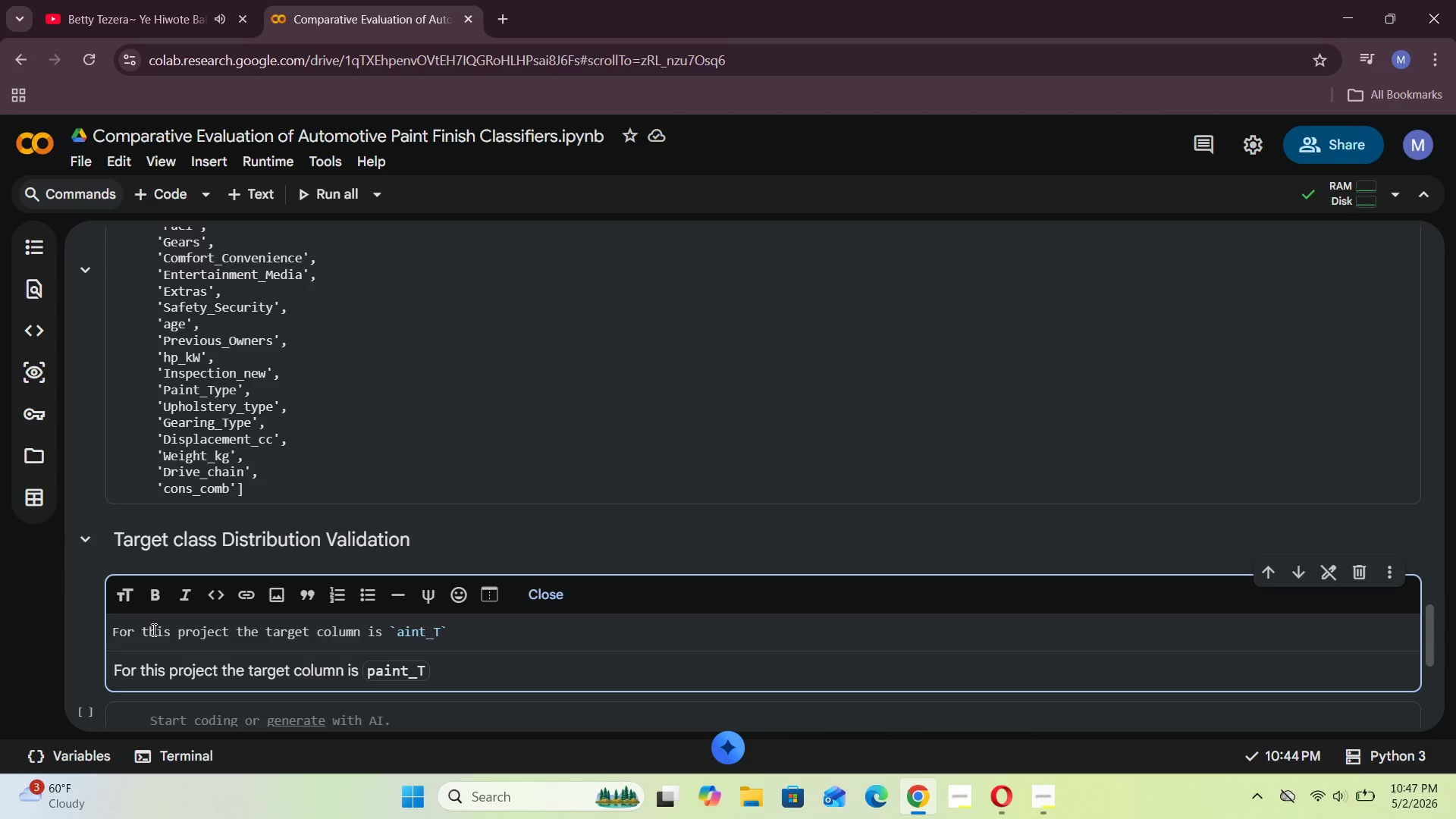 
key(P)
 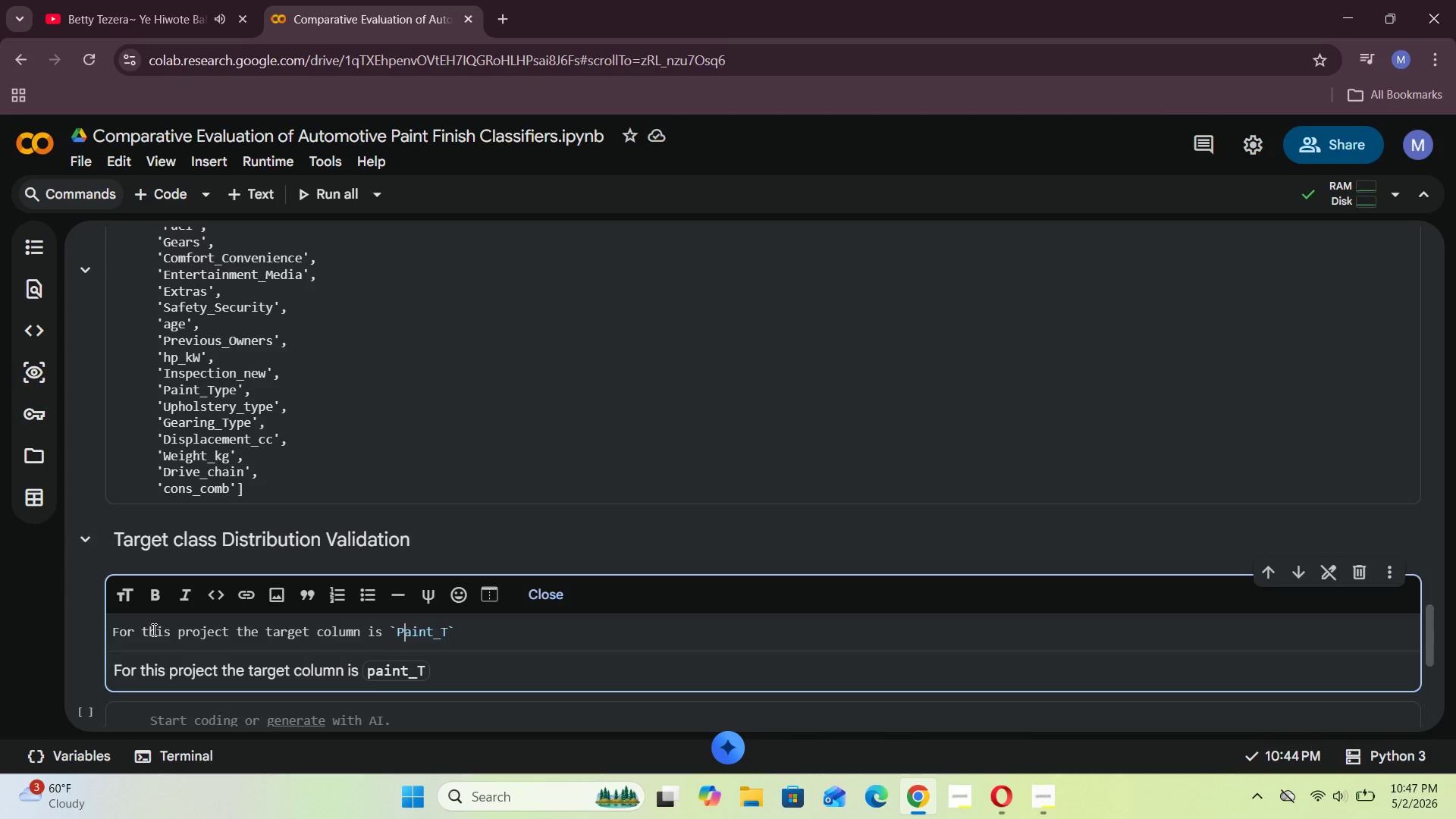 
key(CapsLock)
 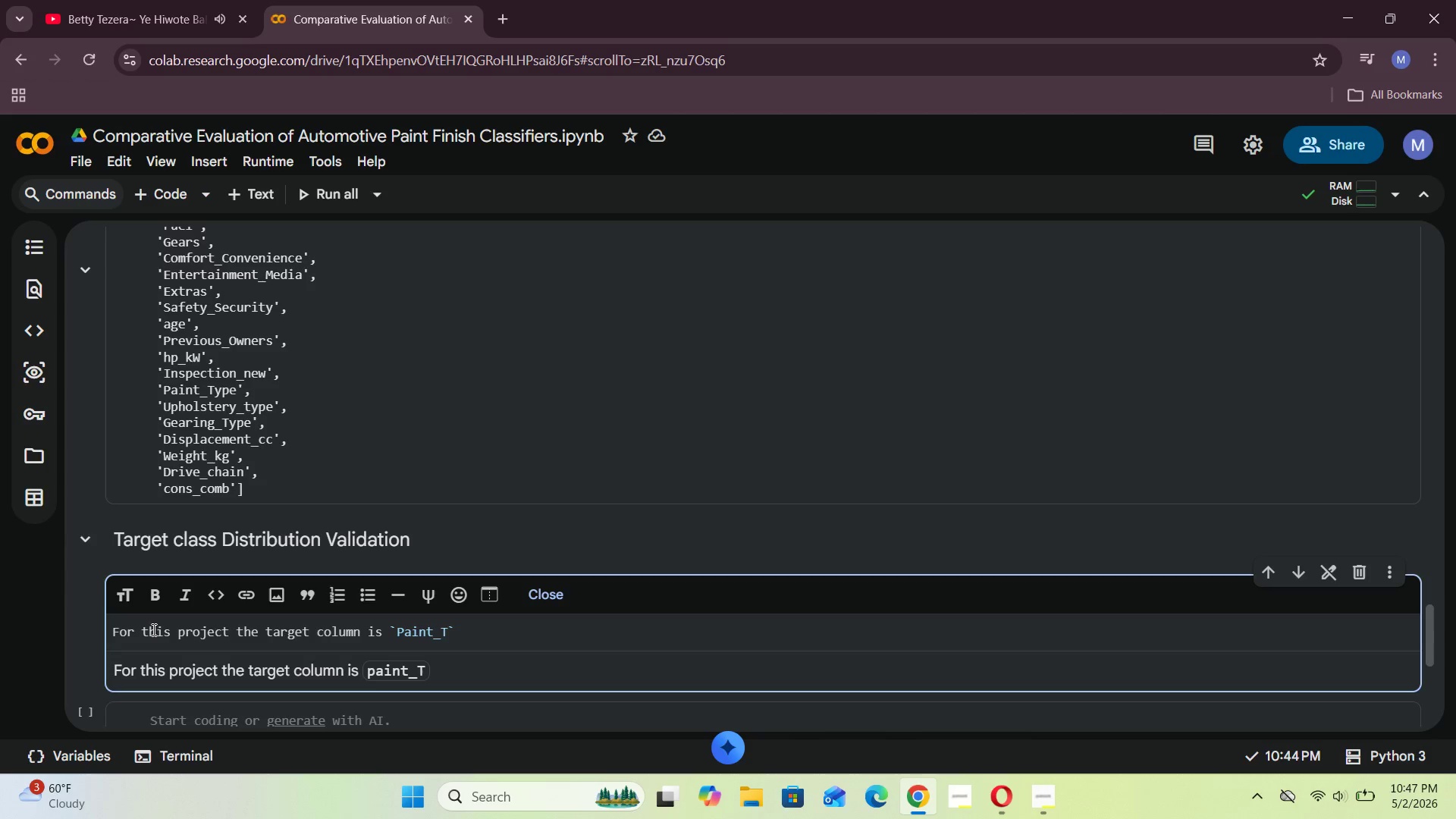 
hold_key(key=ArrowRight, duration=0.53)
 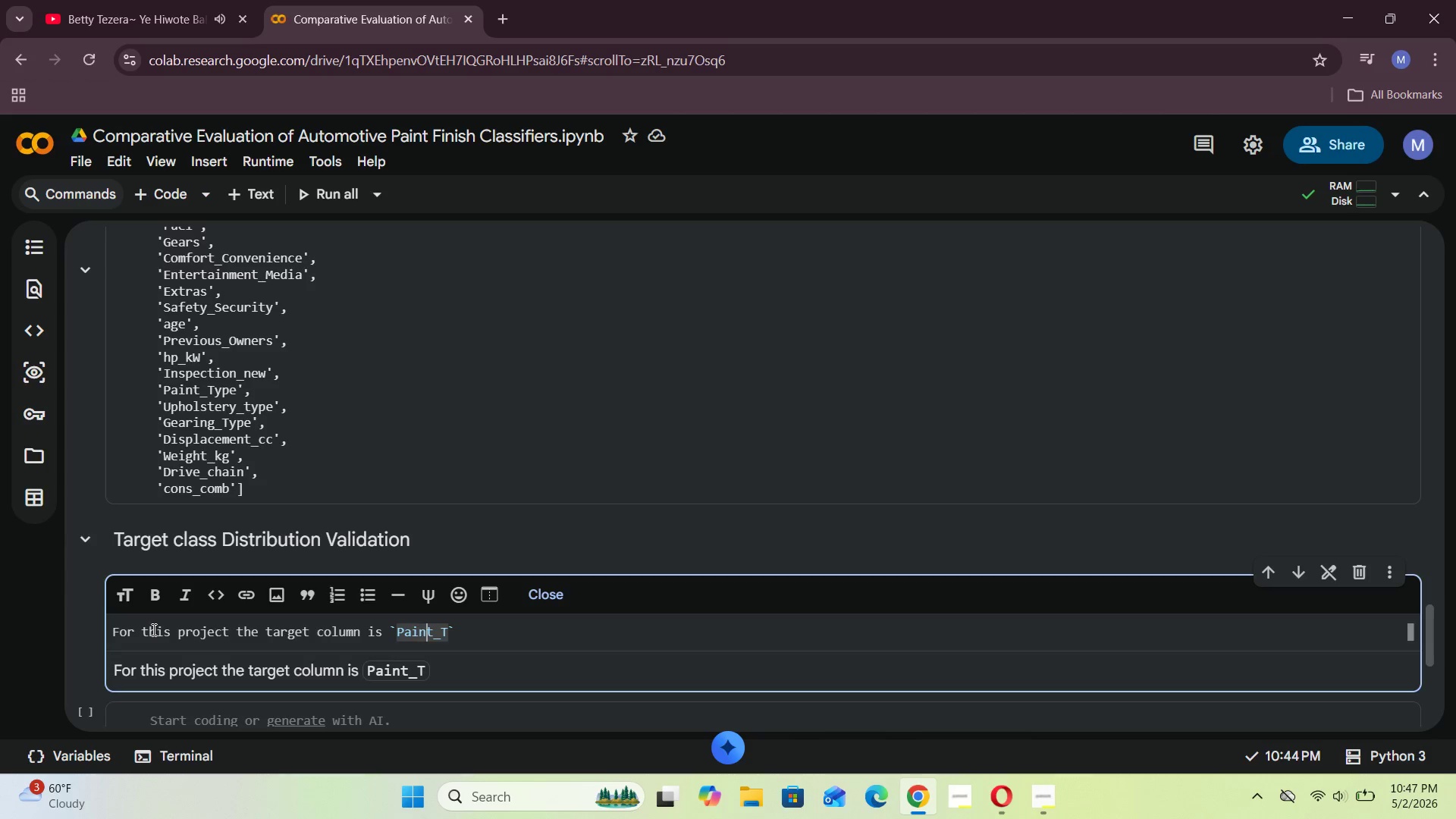 
key(ArrowRight)
 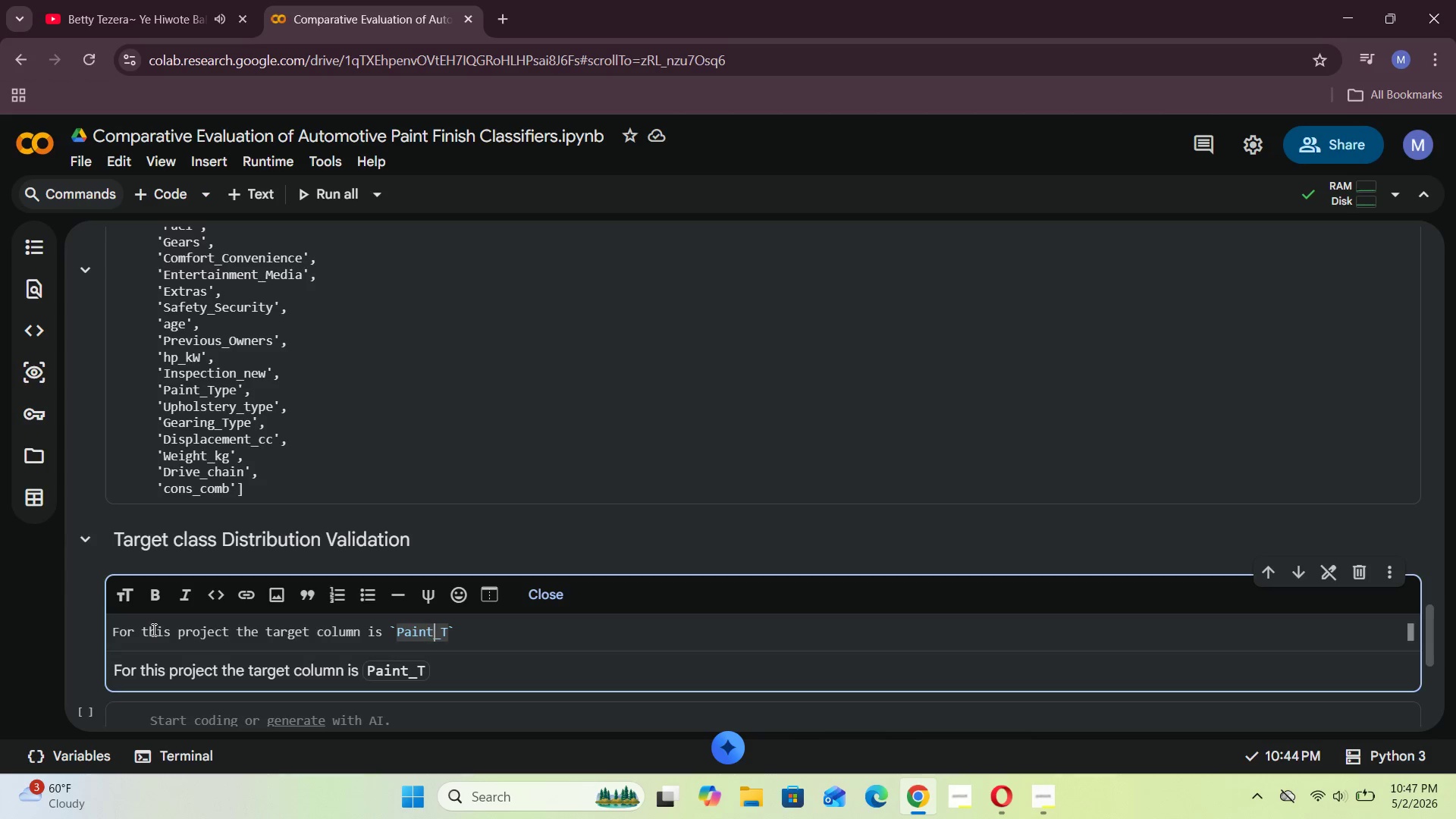 
key(ArrowRight)
 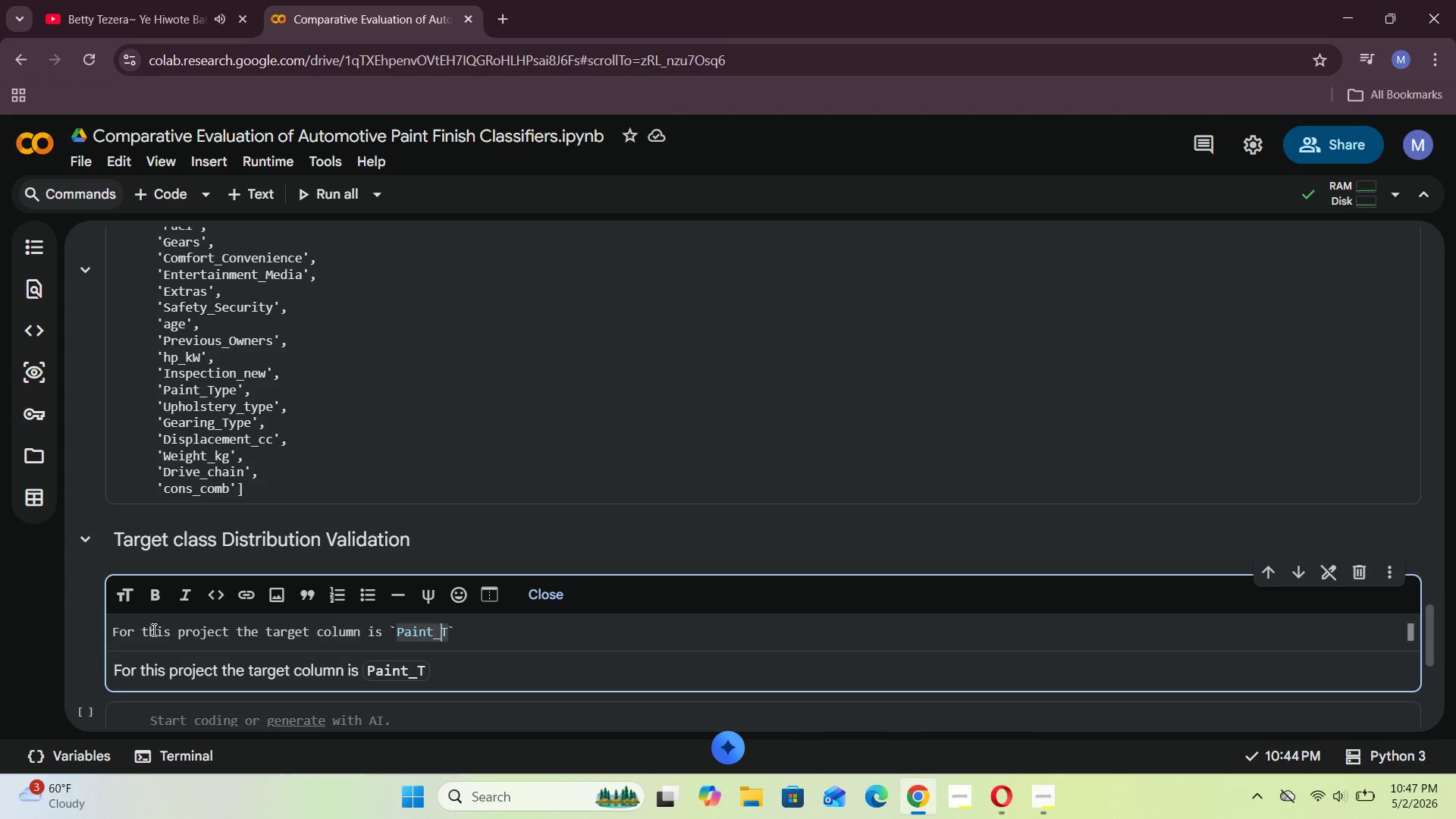 
key(ArrowRight)
 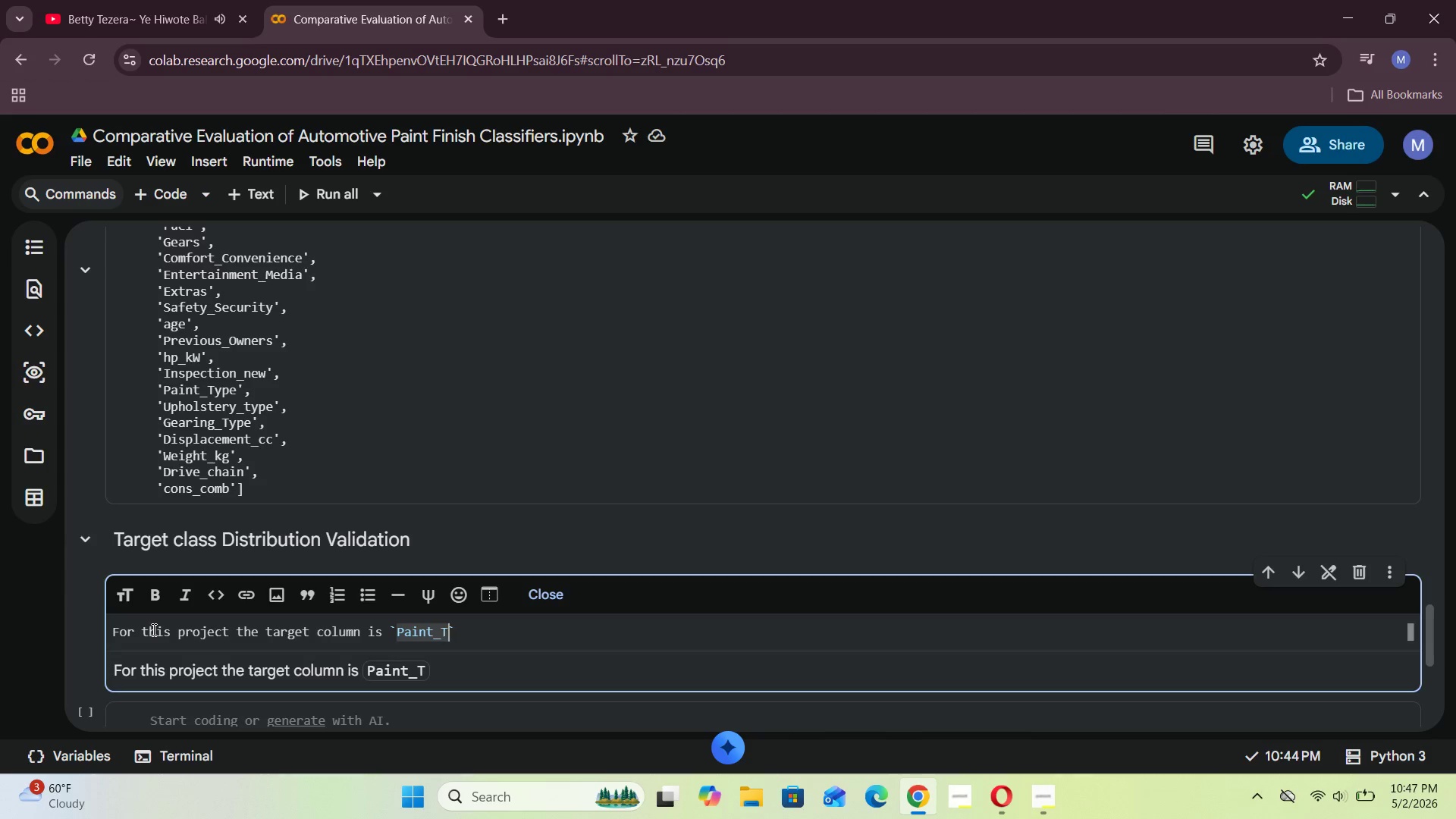 
key(ArrowRight)
 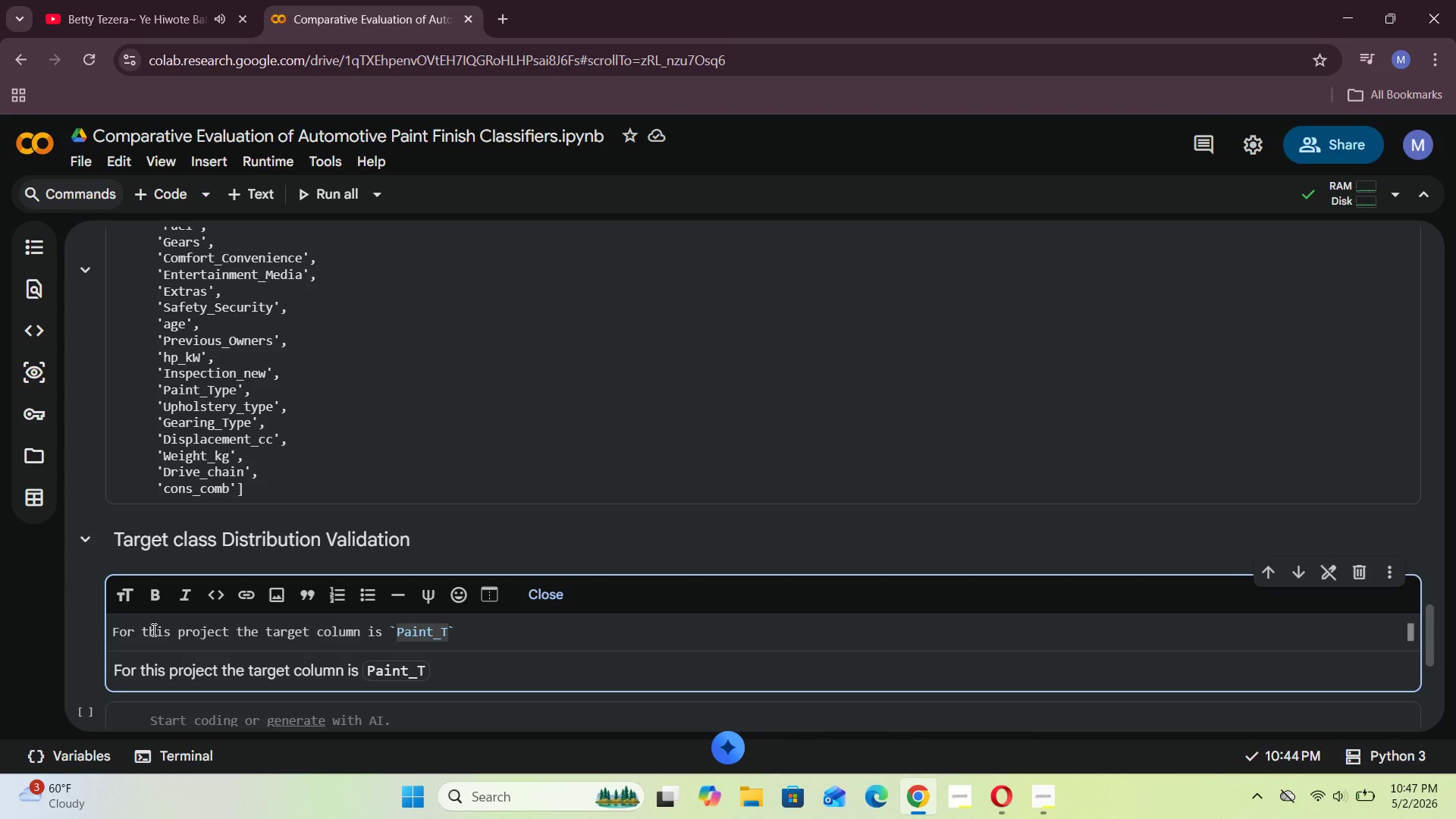 
type(YPE)
 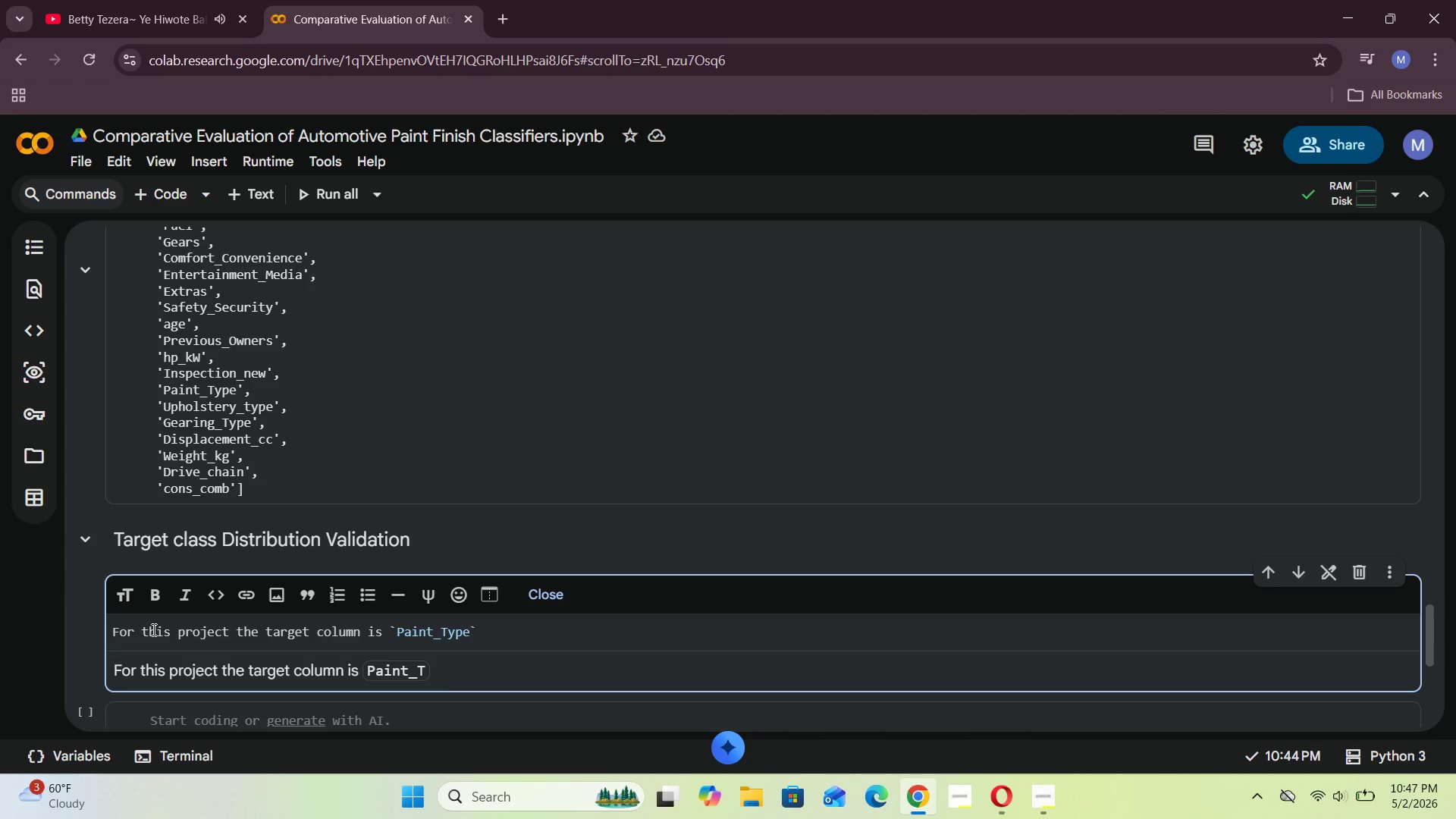 
key(ArrowRight)
 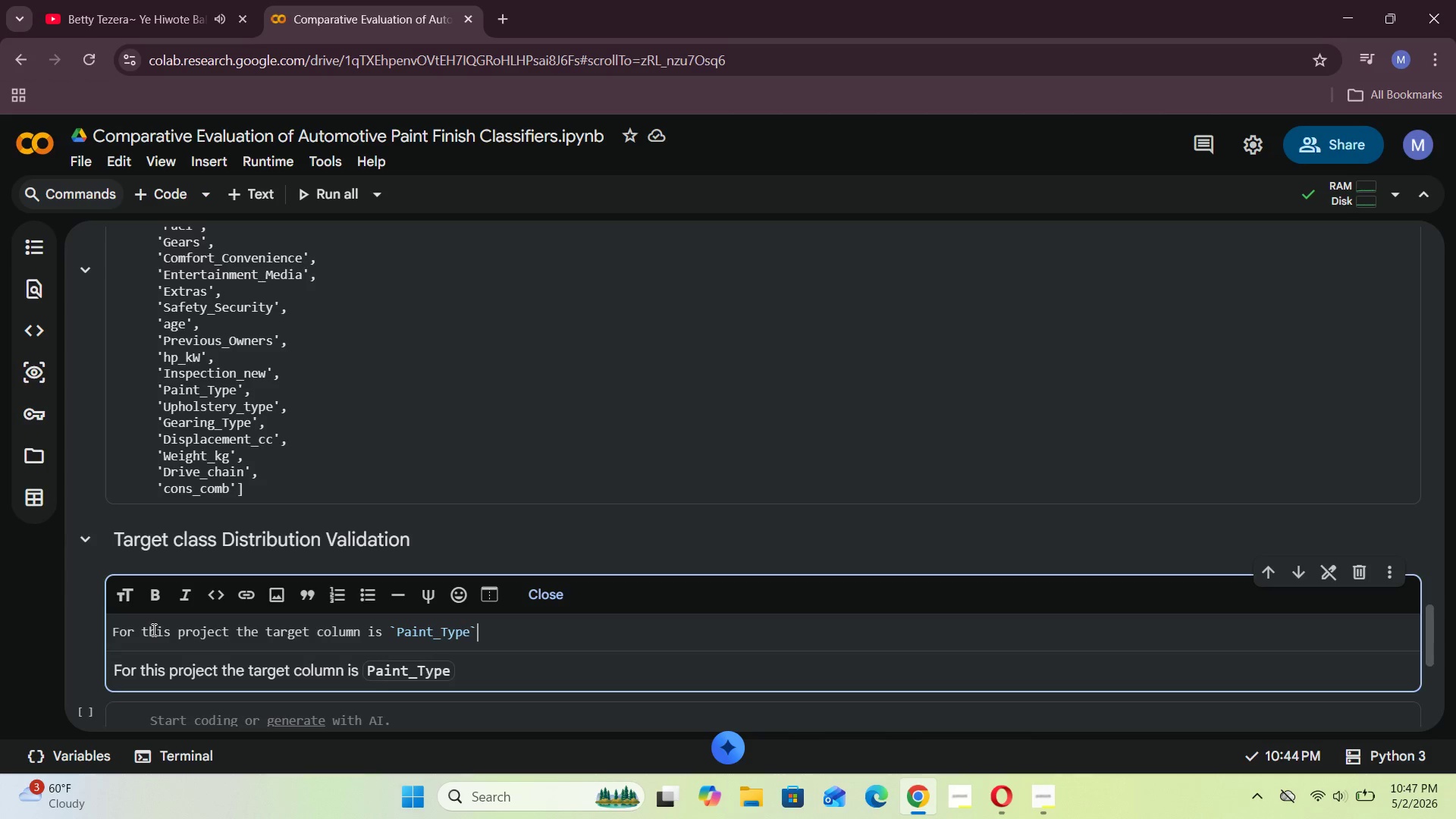 
key(ArrowRight)
 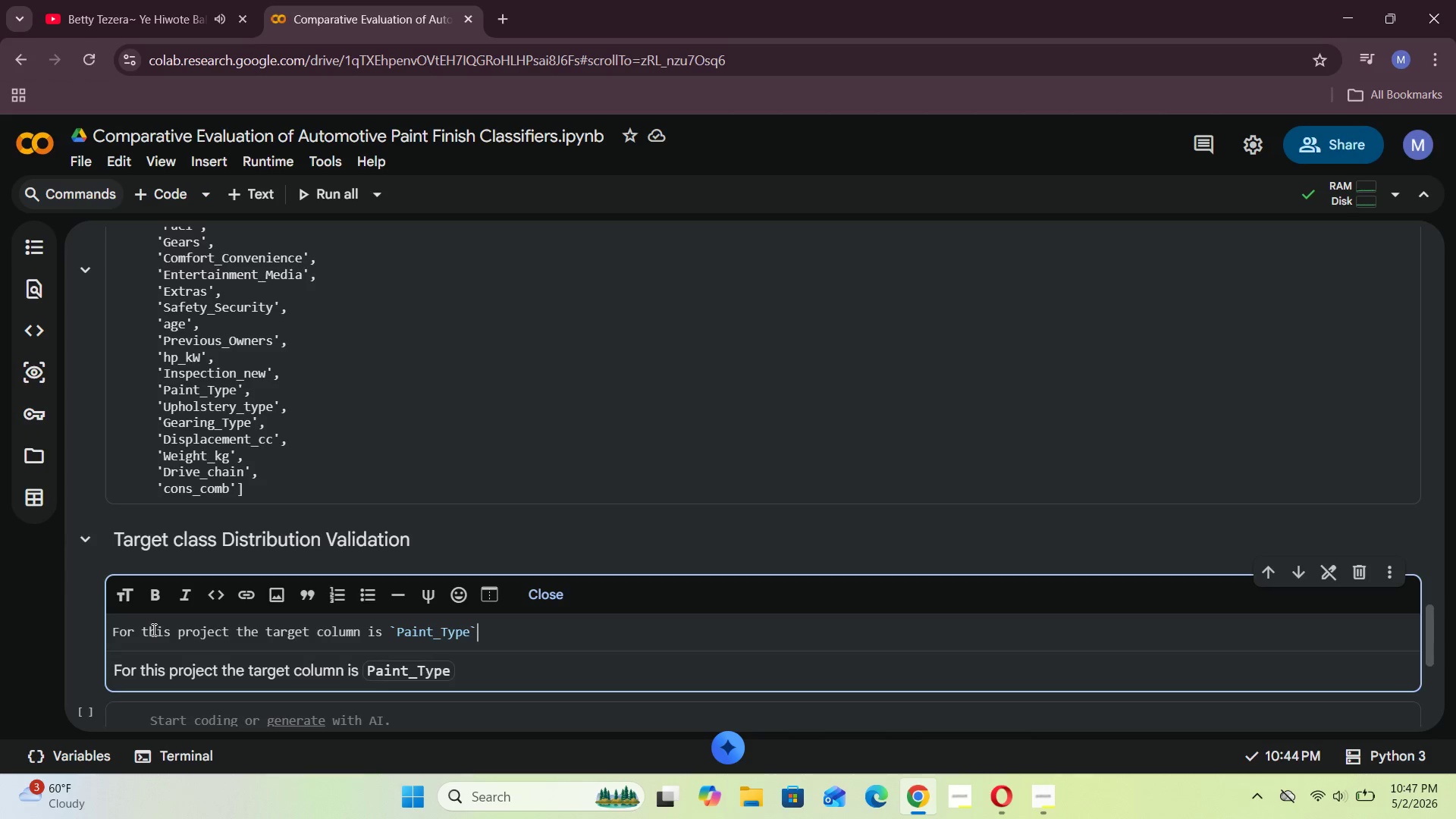 
key(ArrowRight)
 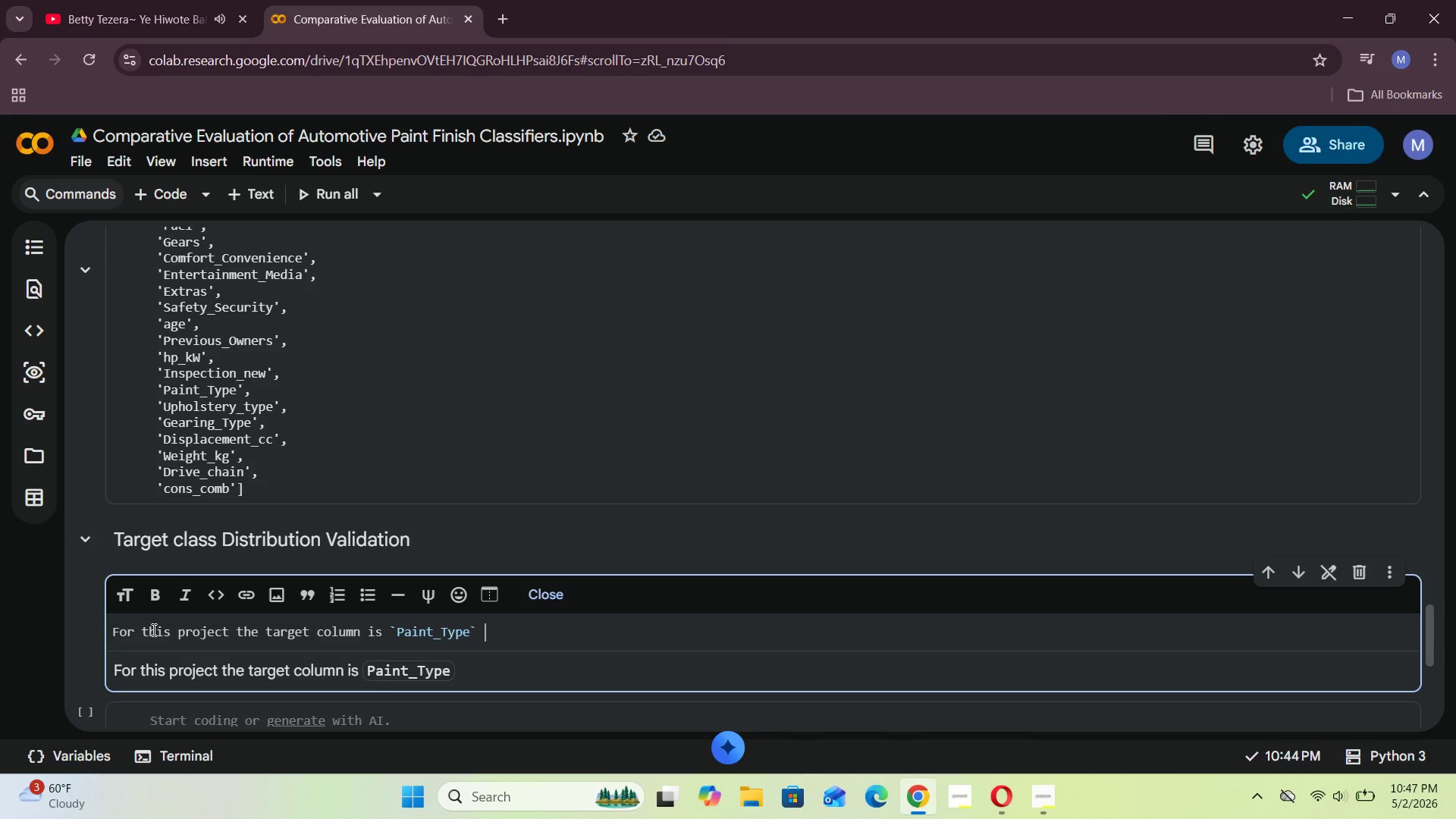 
type( TARGET COLUMN MORE CLOSELT)
key(Backspace)
type(Y.)
 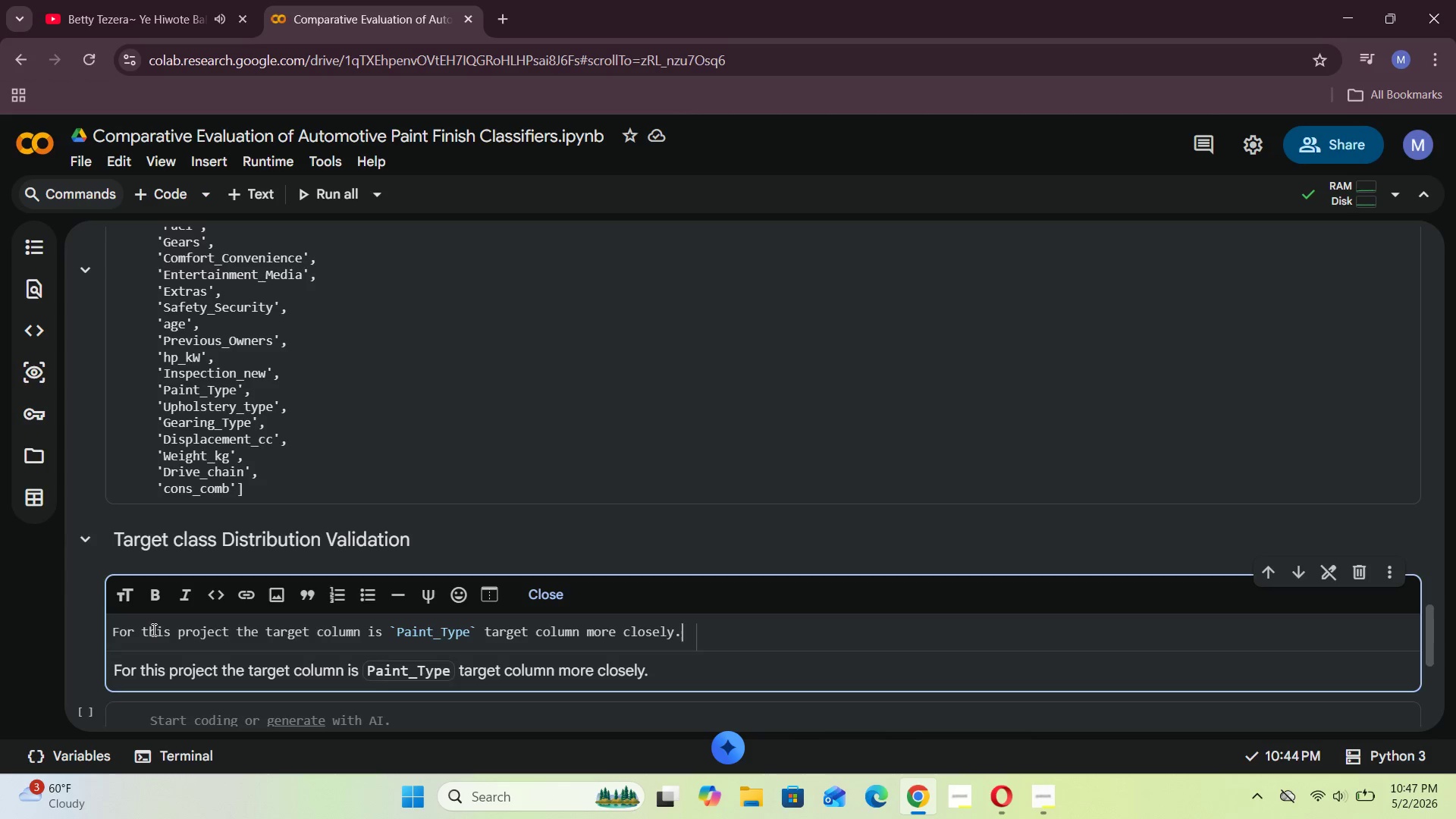 
key(Enter)
 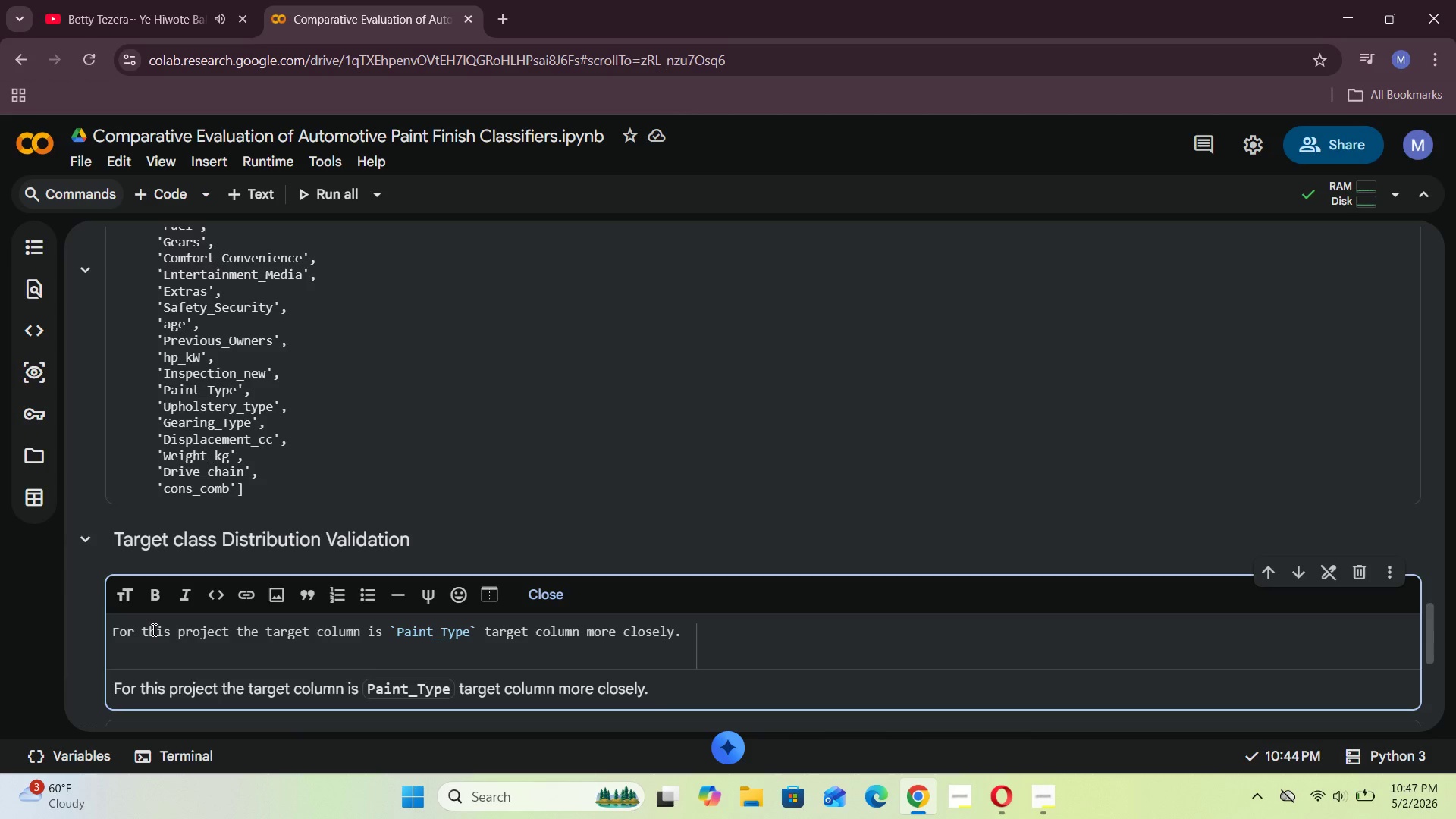 
key(Enter)
 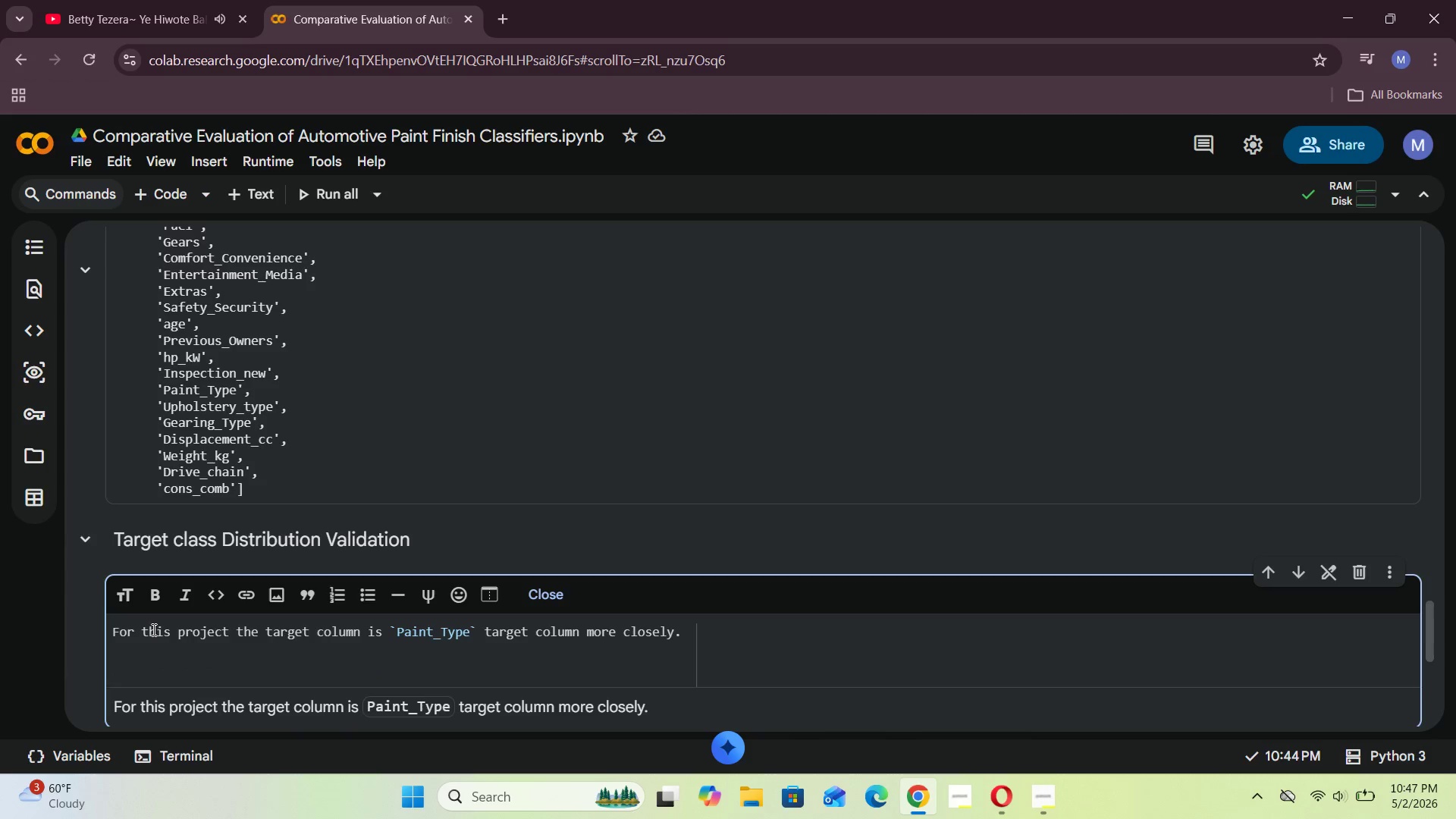 
type(sO WE NEED TO ANSE)
key(Backspace)
type(WER THE FOLLOWINF)
key(Backspace)
type(G QUESTIONS IN THE )
key(Backspace)
key(Backspace)
type(IS STEP :)
 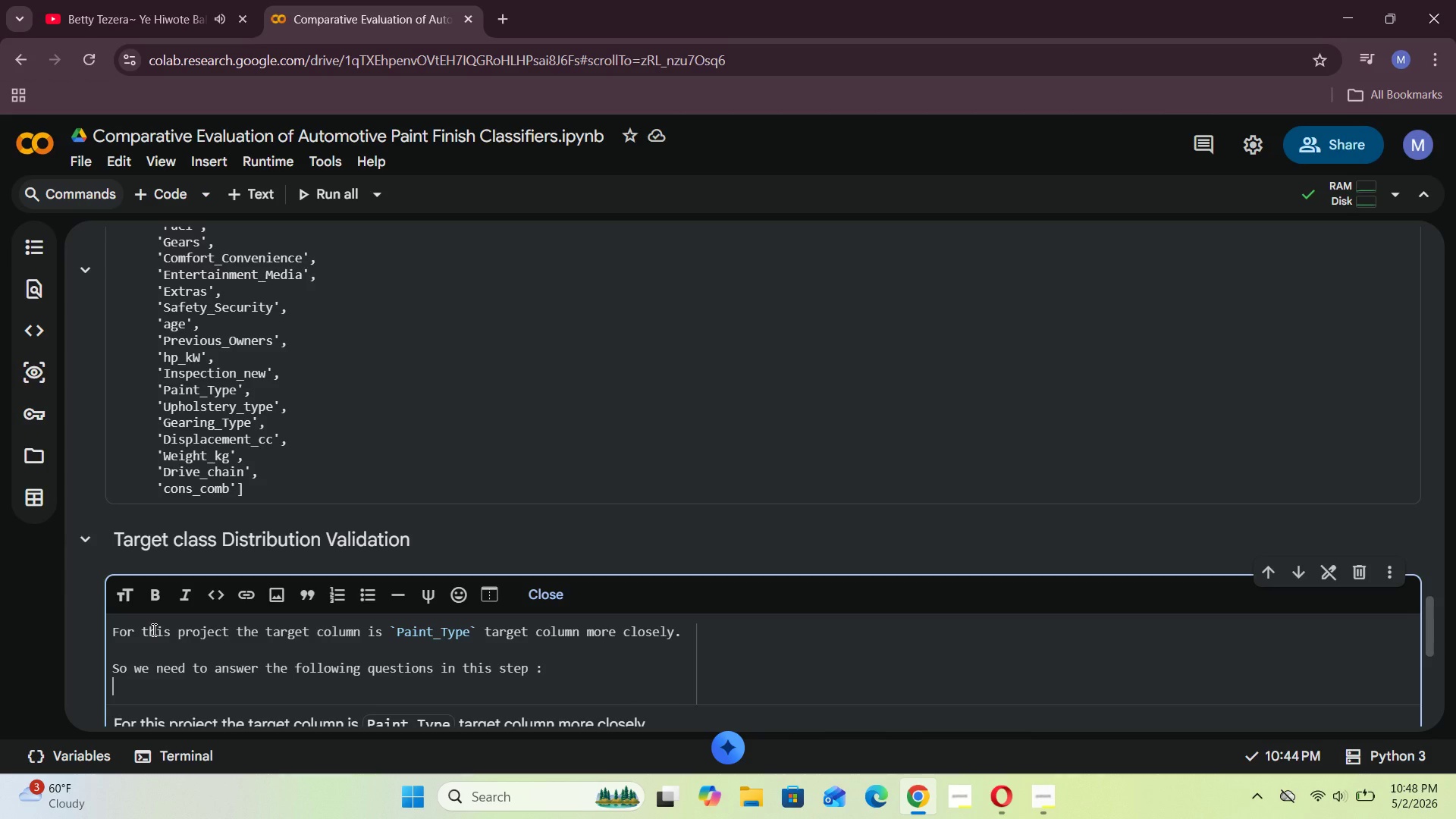 
 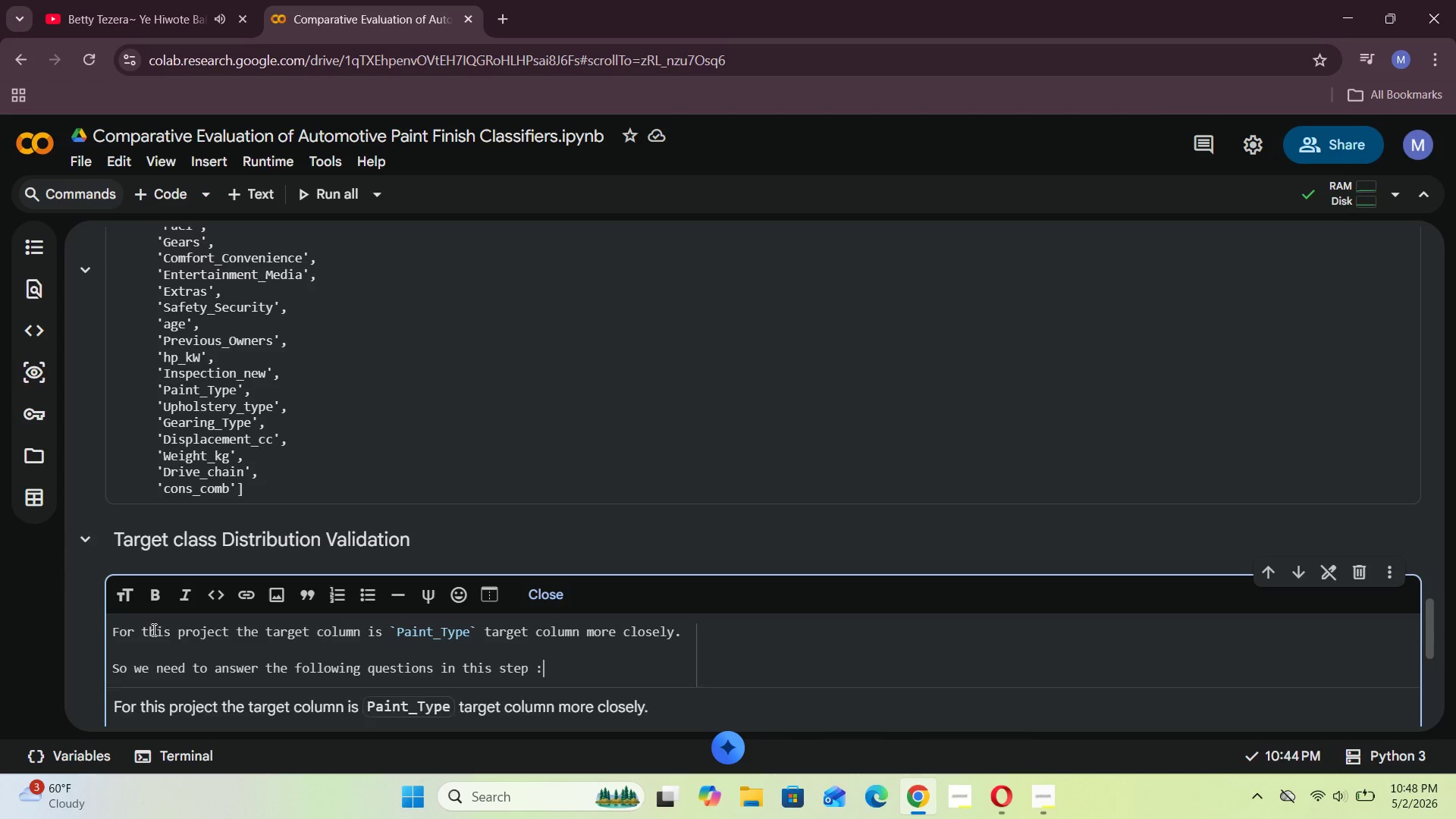 
key(Enter)
 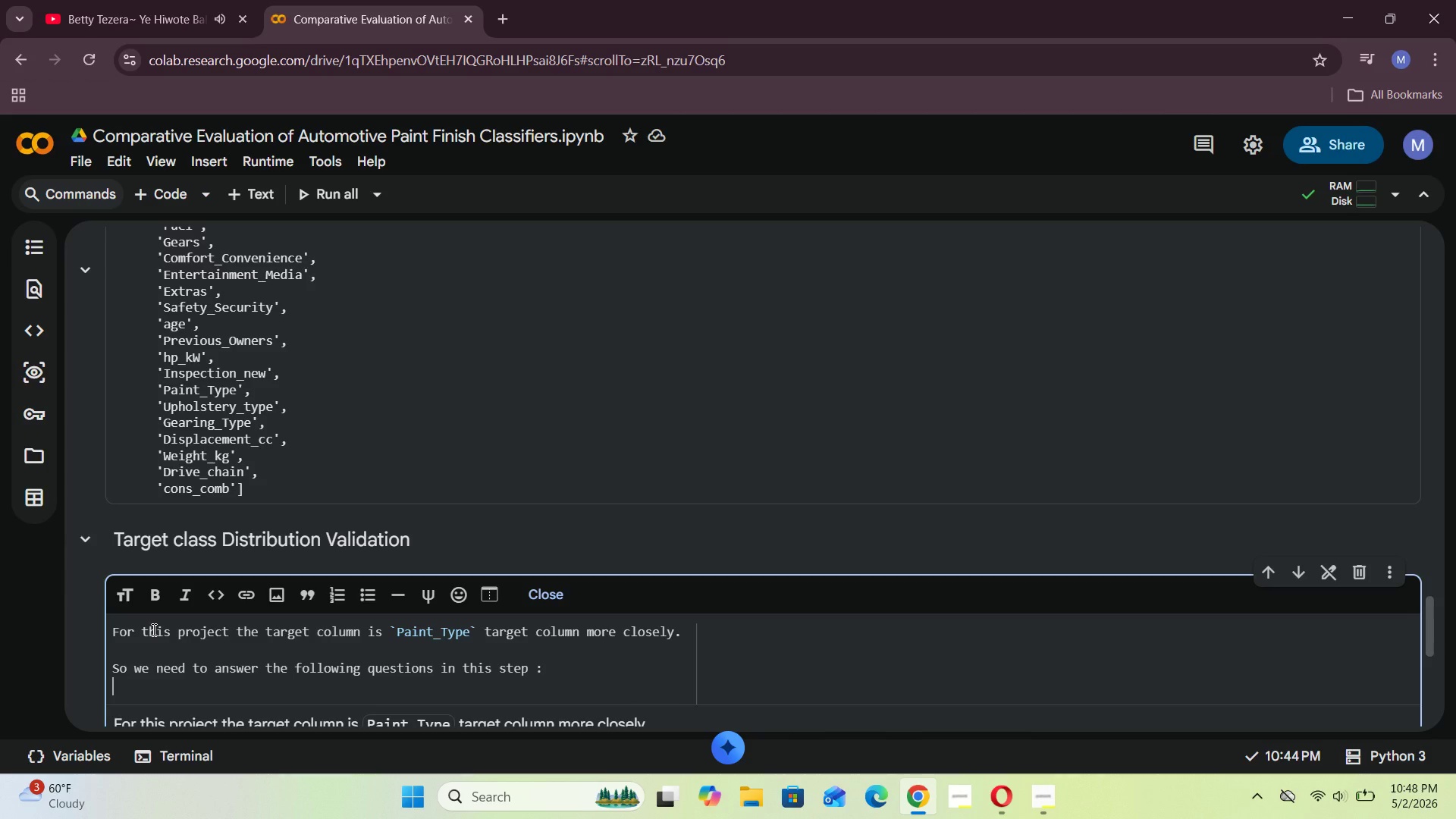 
key(Space)
 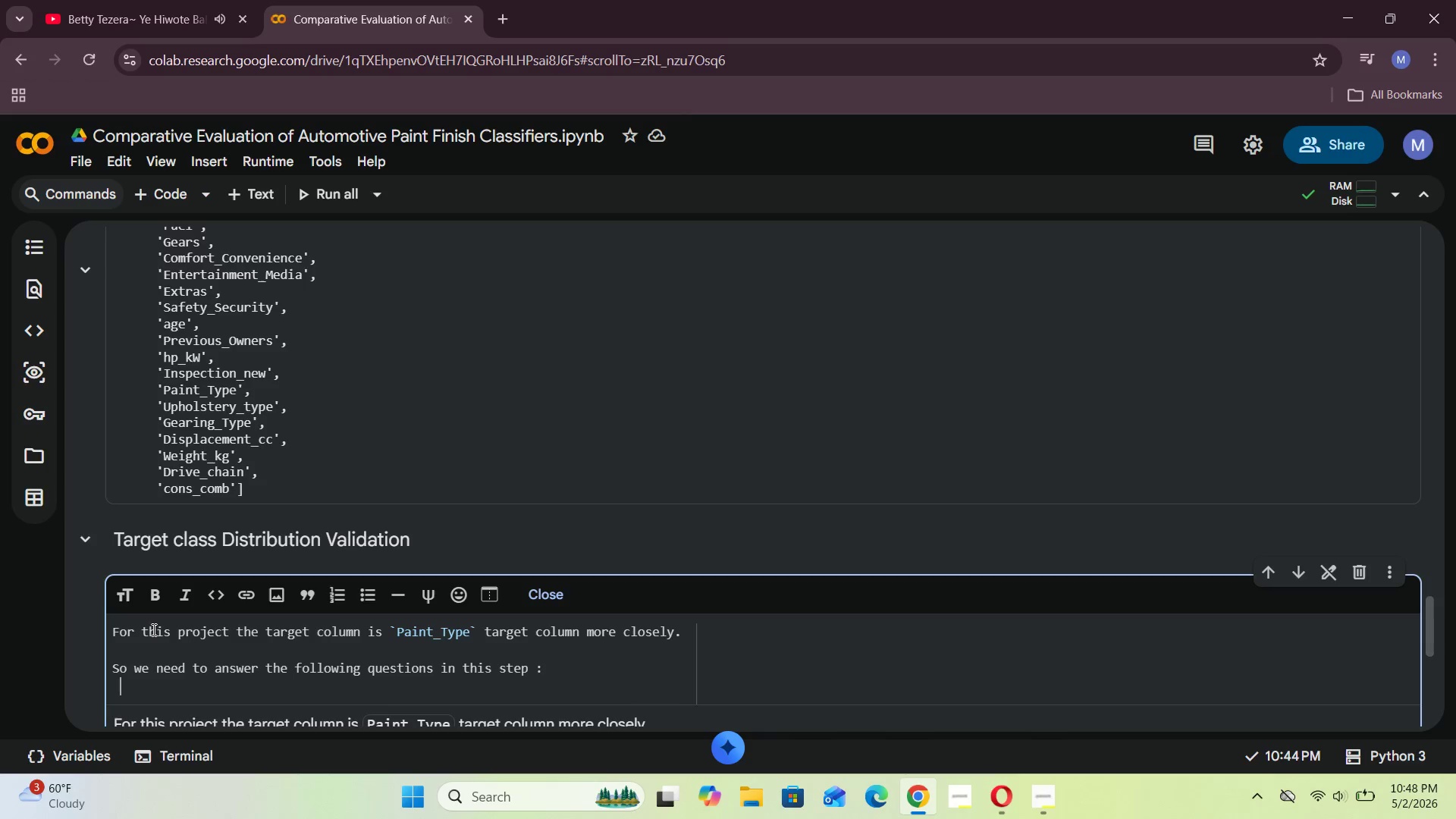 
key(Space)
 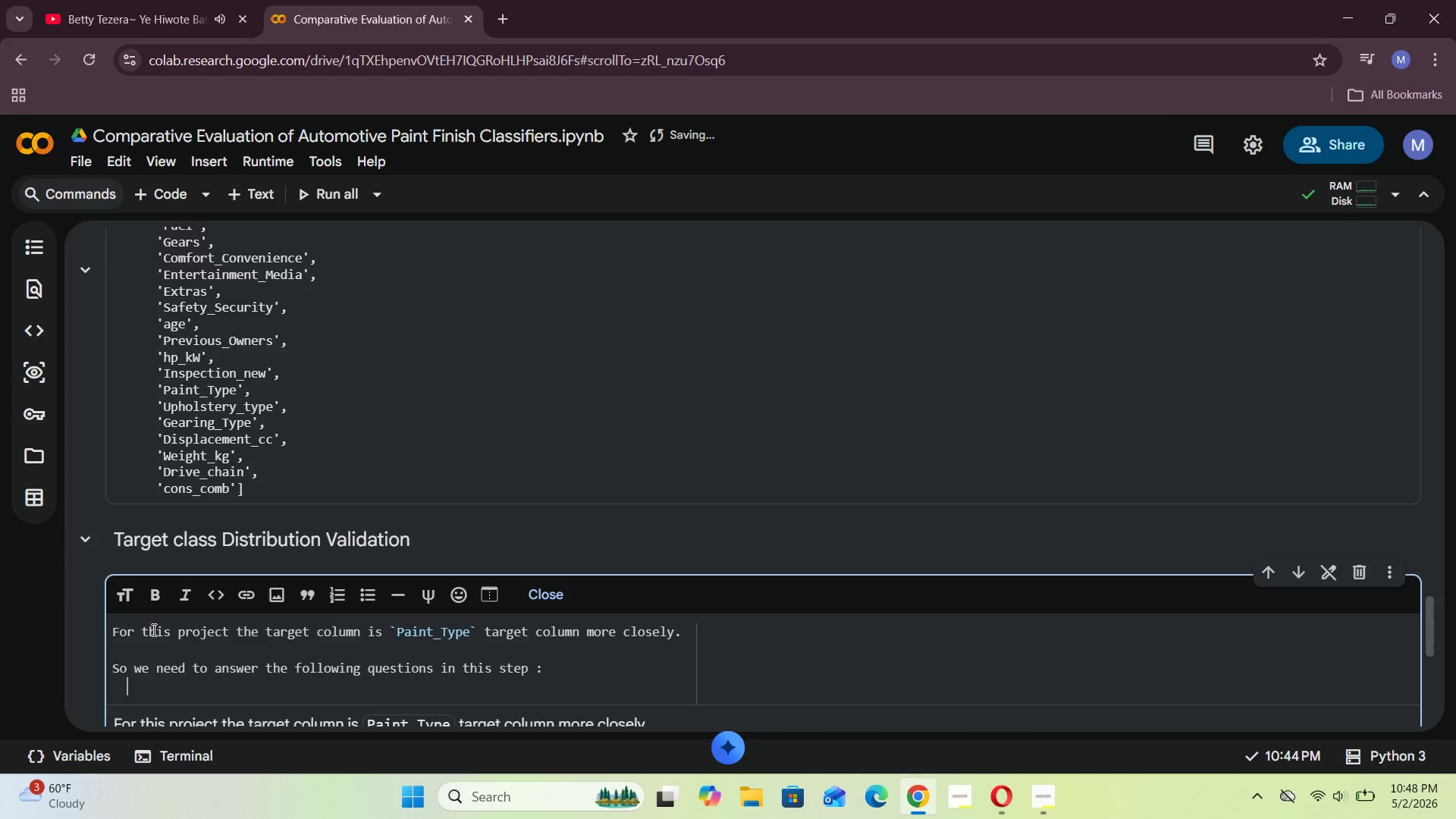 
key(Minus)
 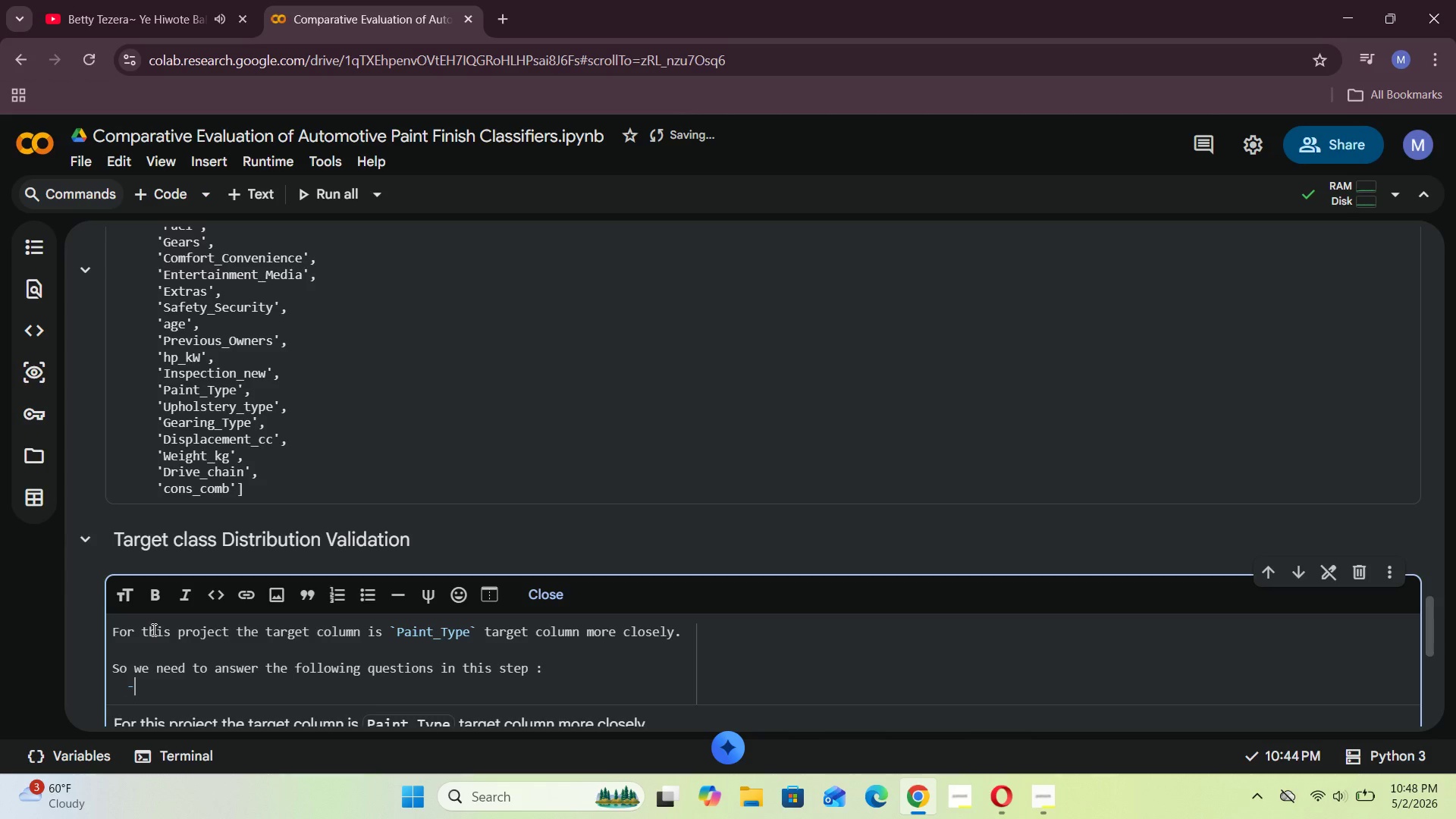 
key(Space)
 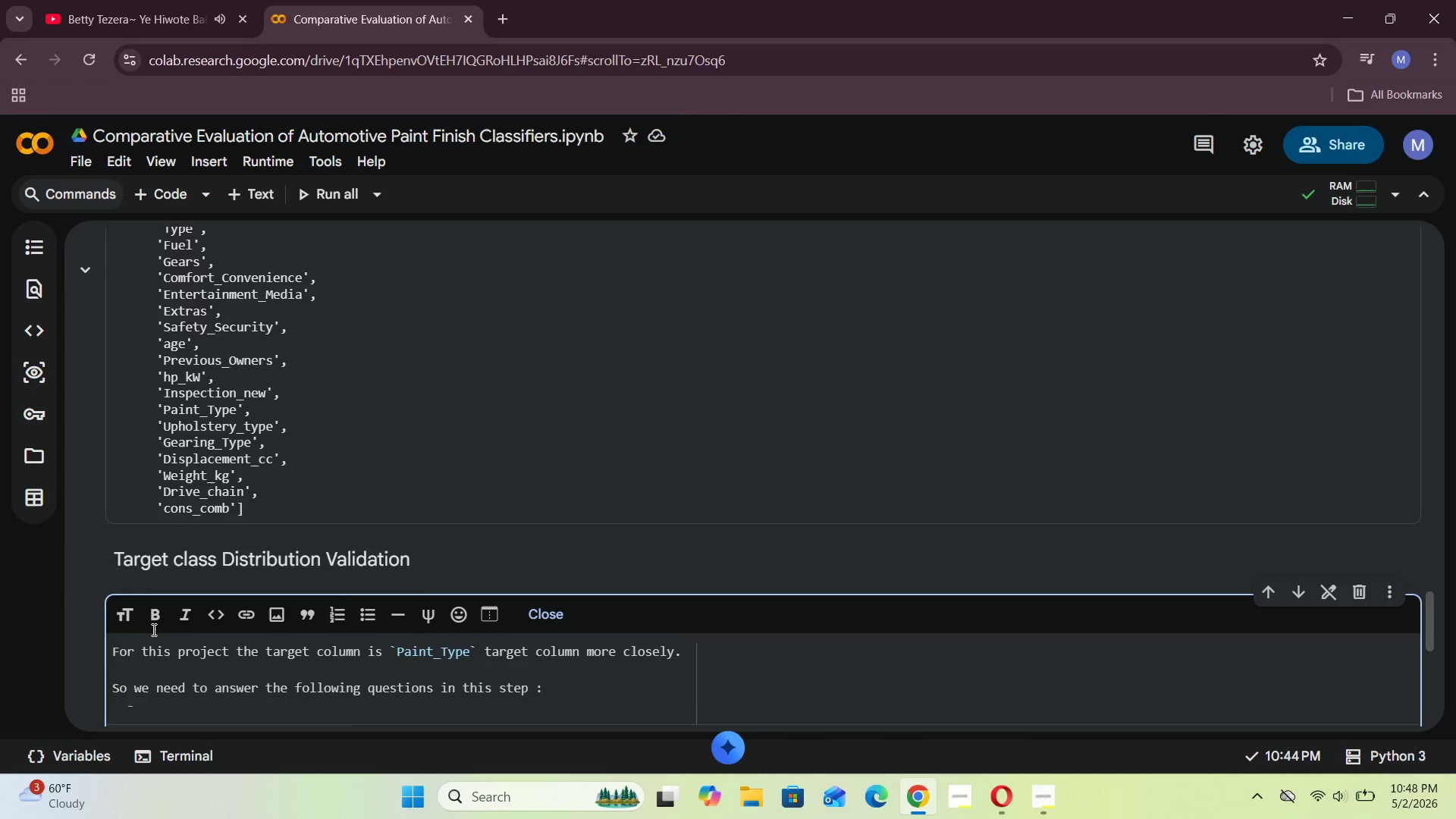 
wait(8.91)
 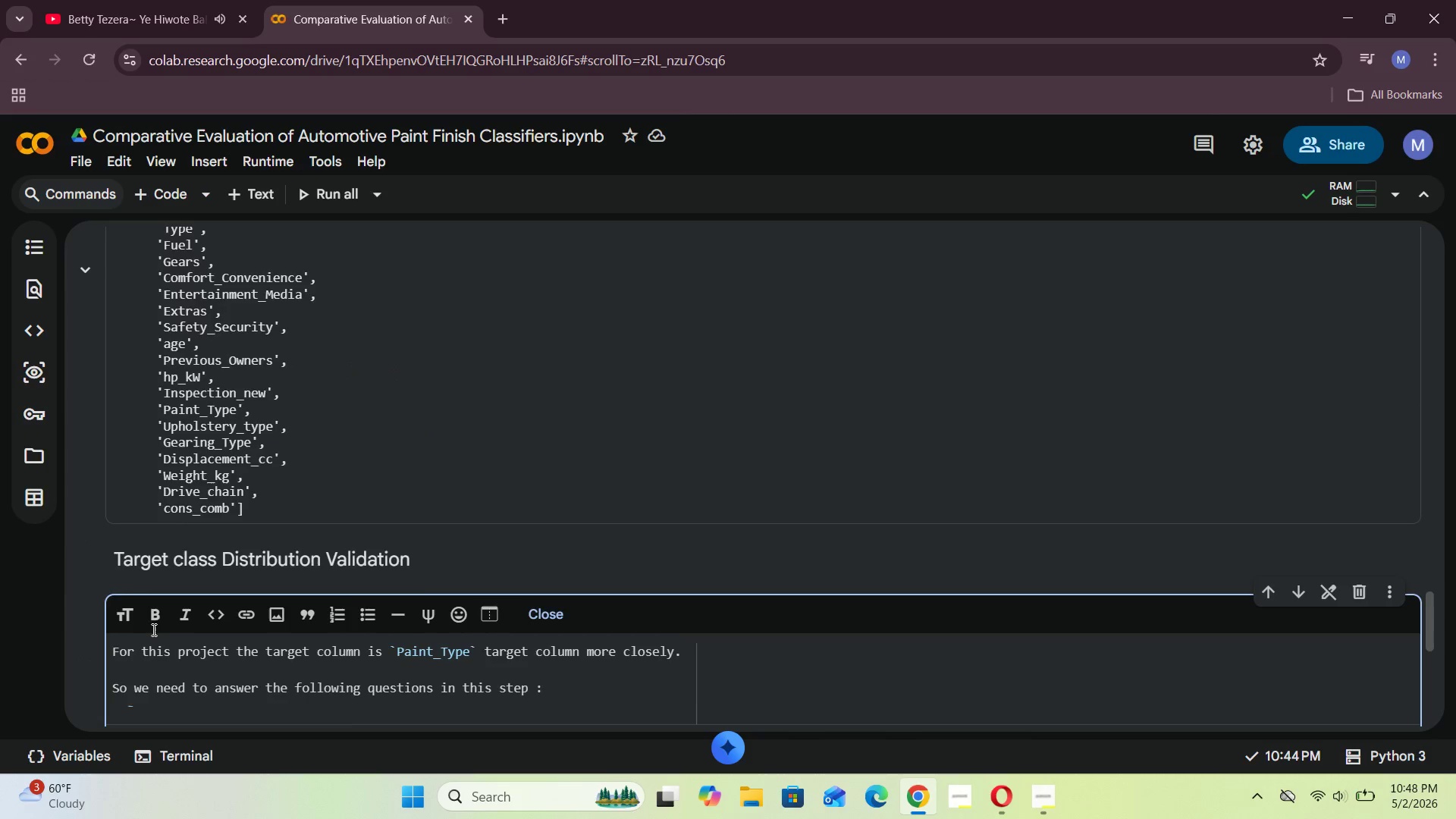 
type(How many finish paint categories exist)
 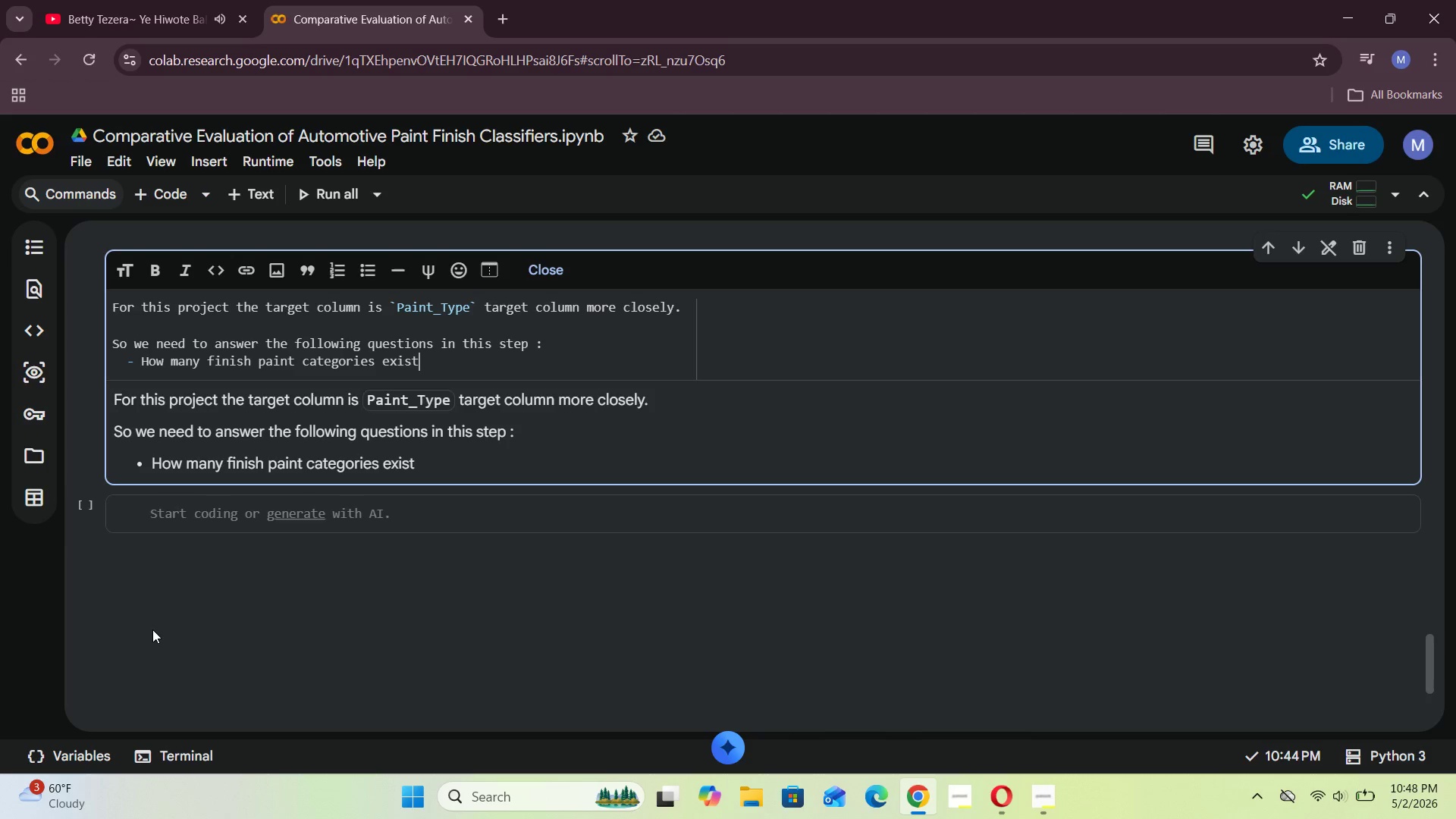 
key(Shift+Enter)
 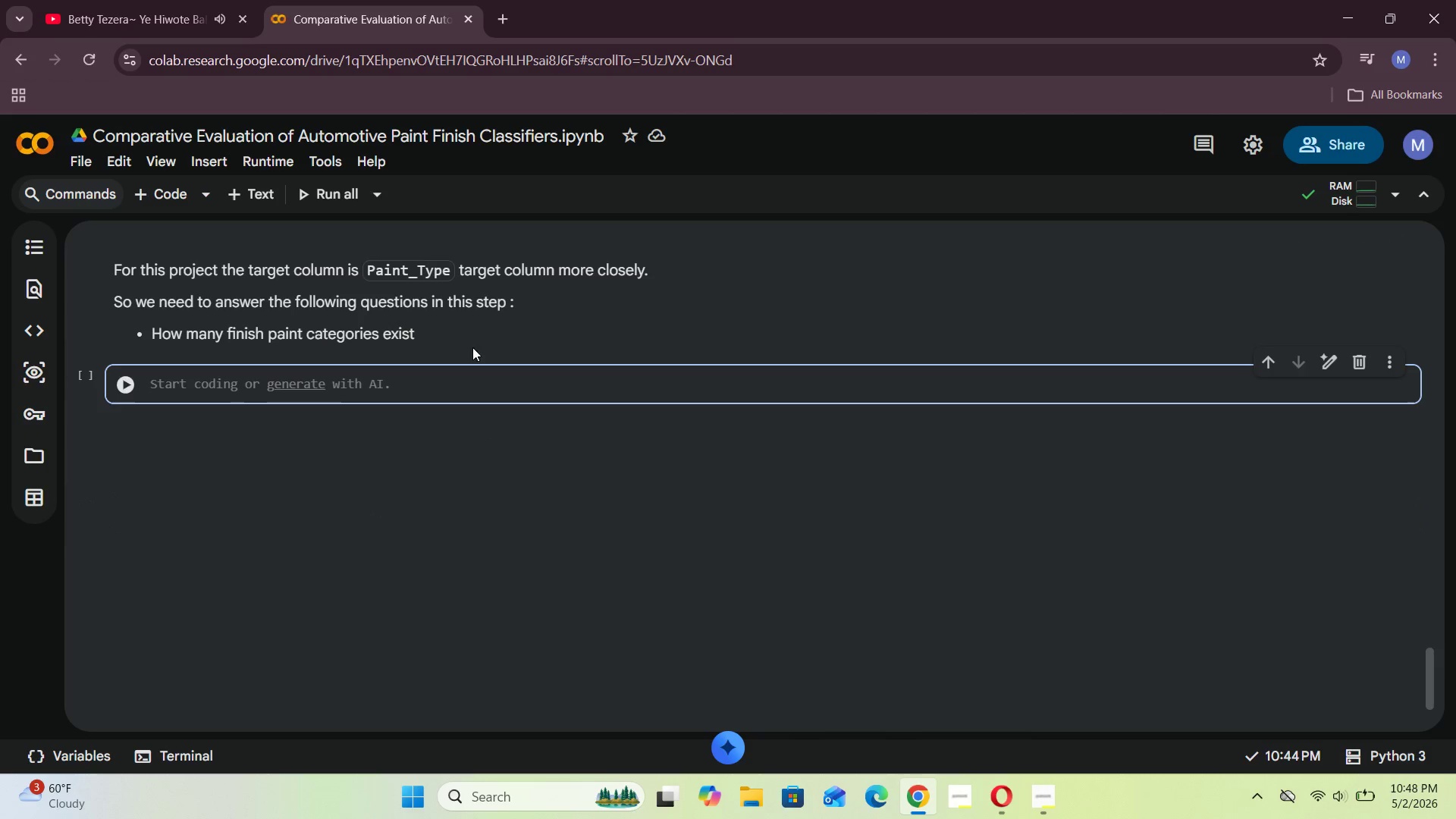 
key(Shift+ShiftRight)
 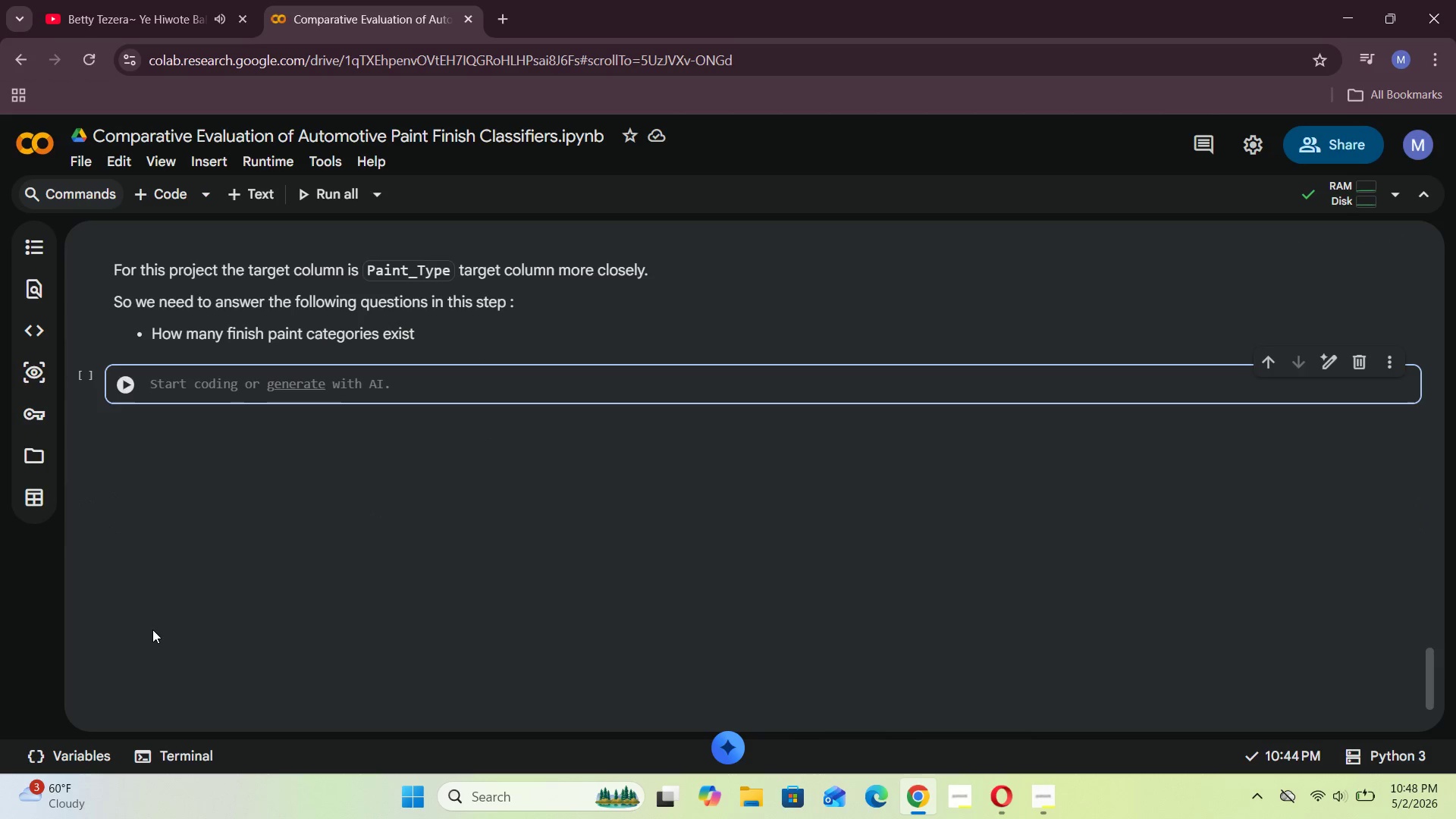 
double_click([485, 327])
 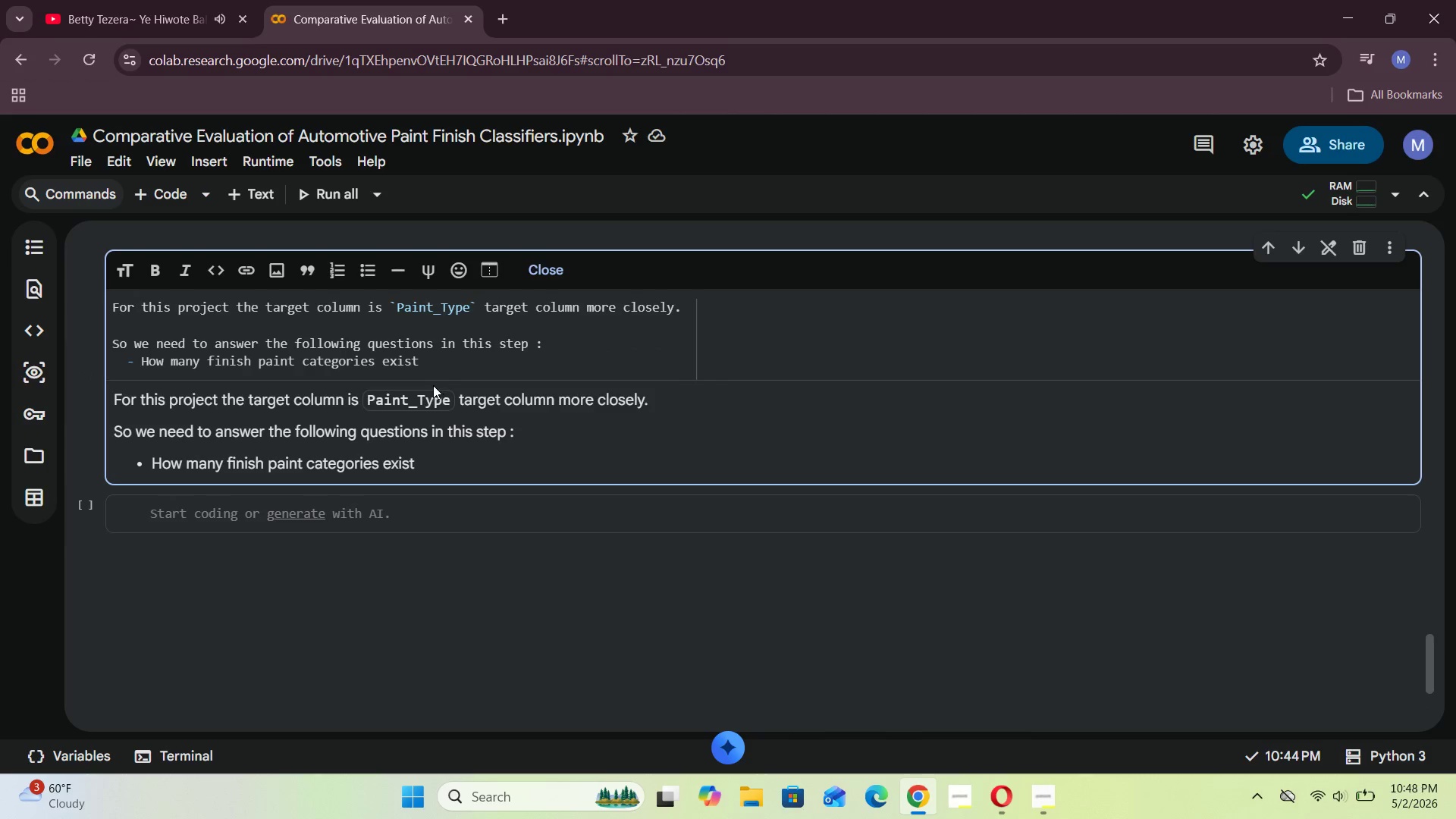 
key(Space)
 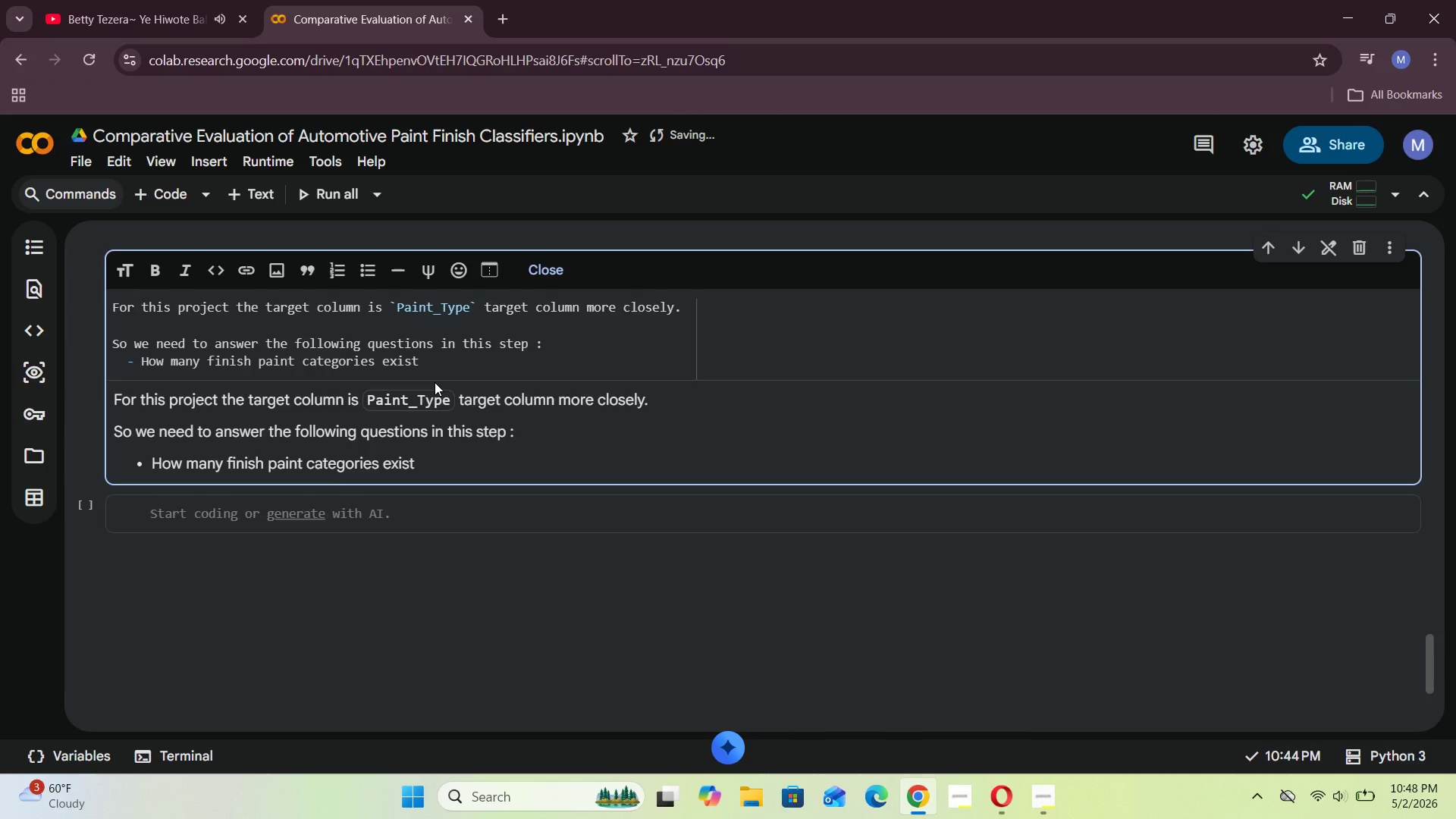 
key(Enter)
 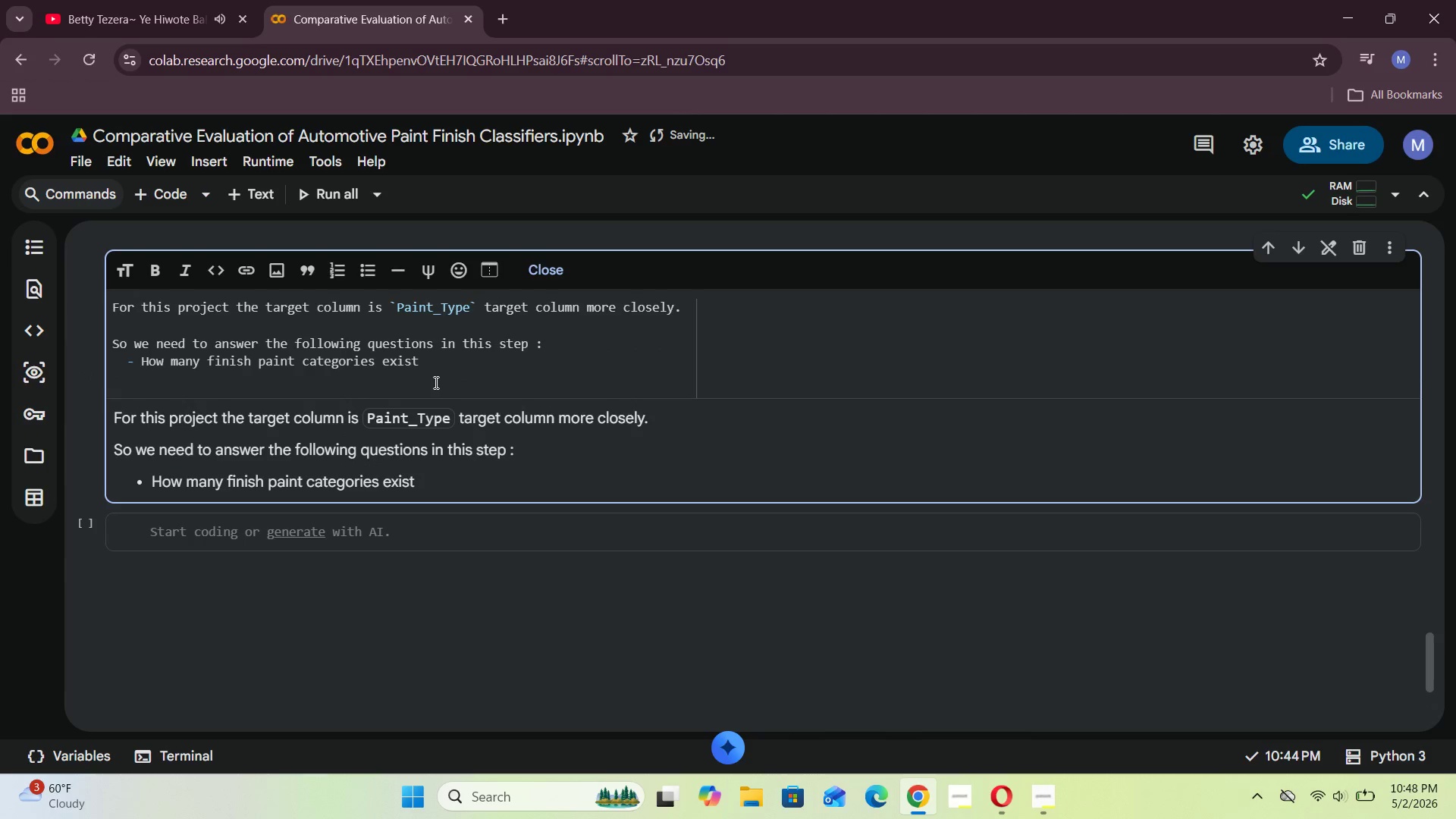 
type(- The class distribution od th)
key(Backspace)
key(Backspace)
key(Backspace)
key(Backspace)
type(f the target varibale is it balanced or not ?)
 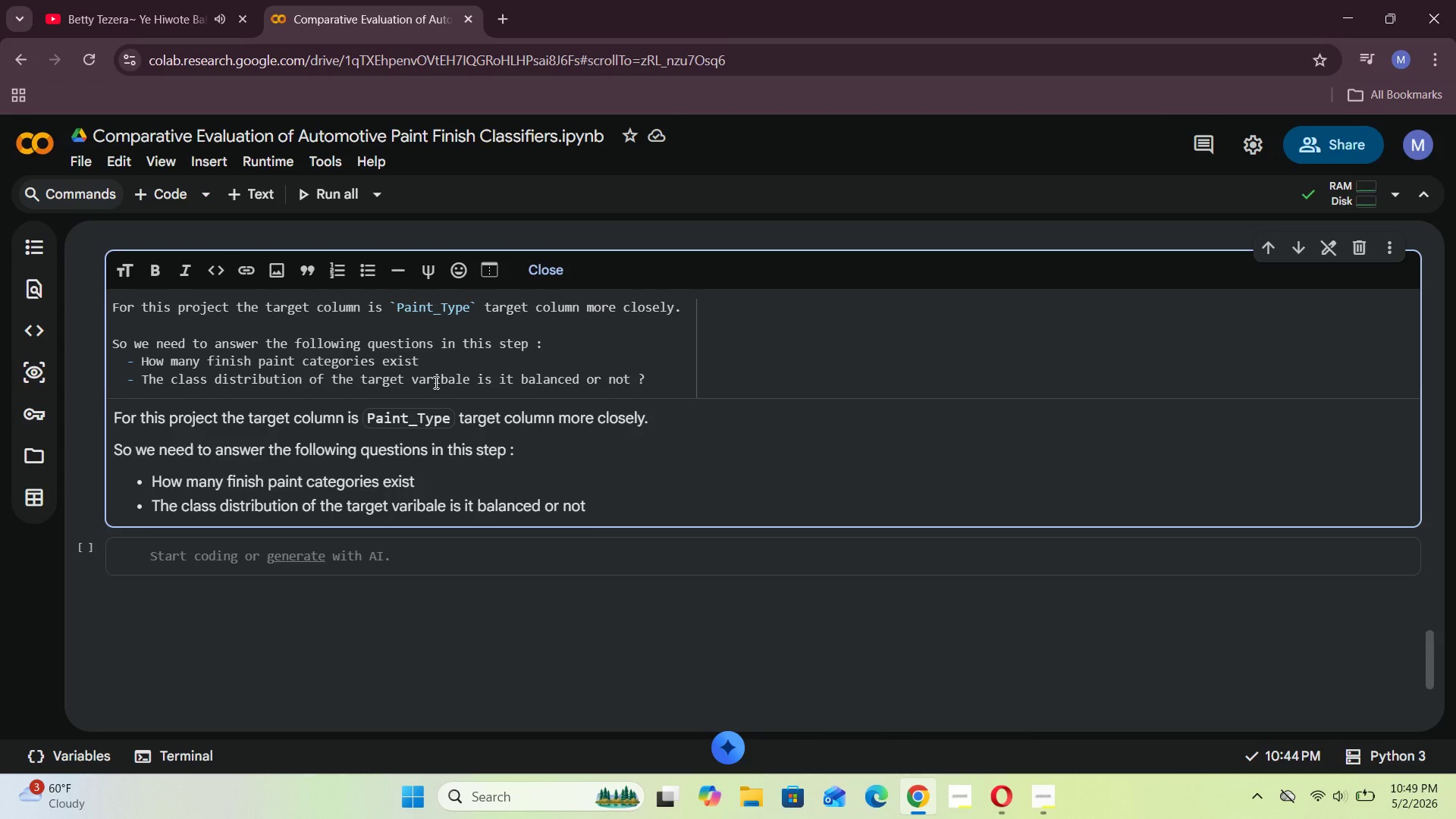 
key(ArrowUp)
 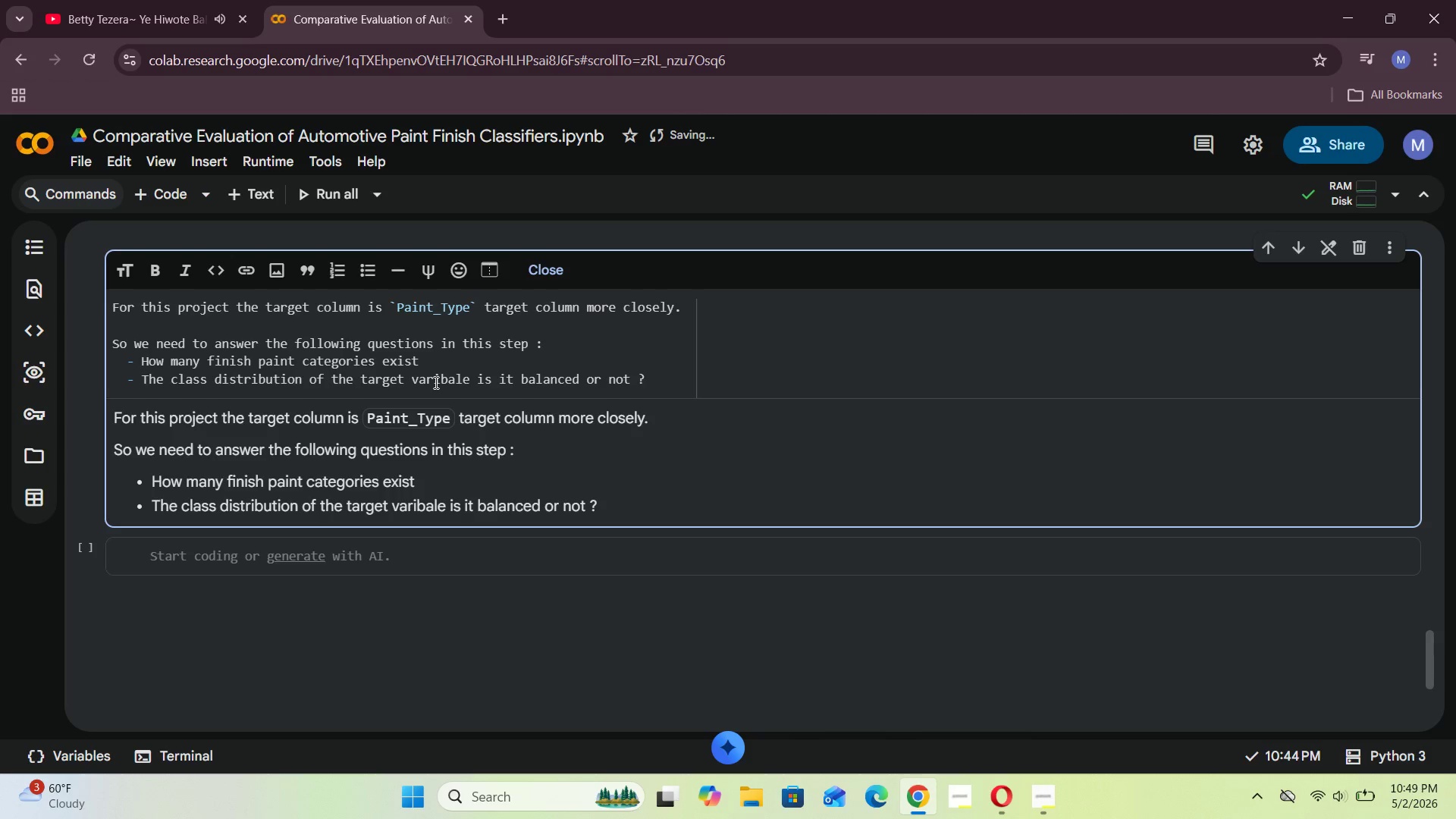 
key(Shift+Slash)
 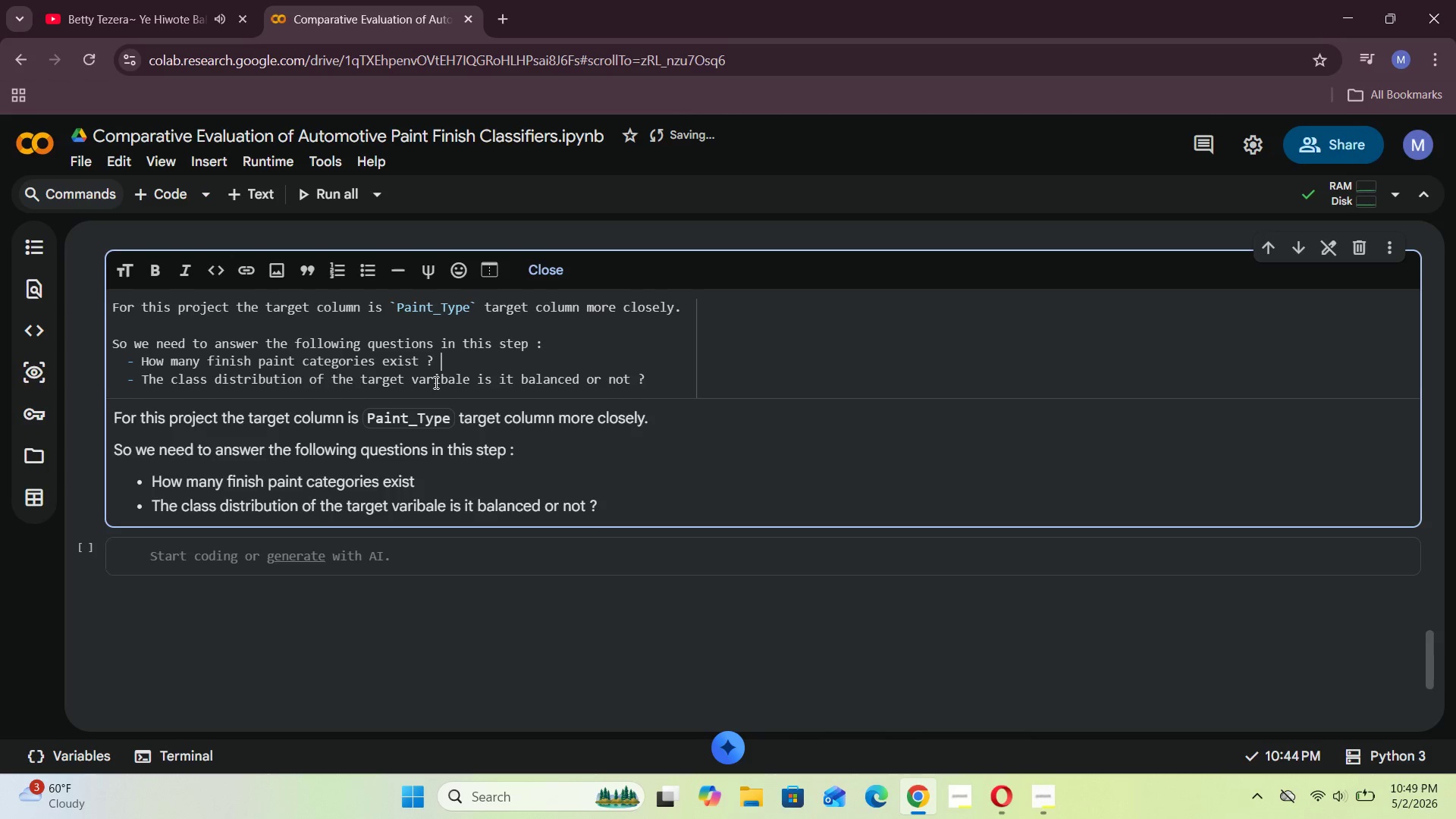 
key(Space)
 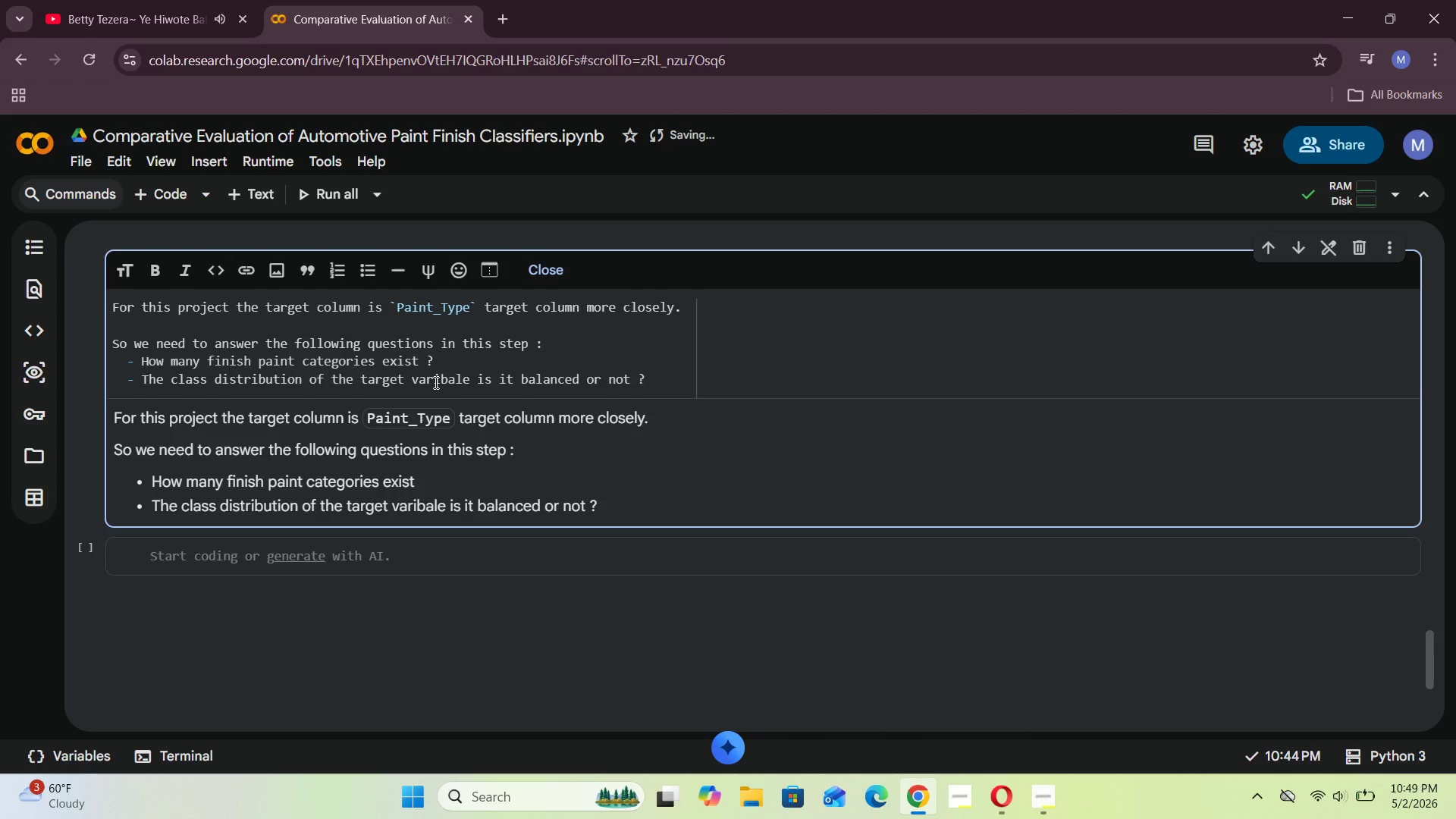 
key(ArrowDown)
 